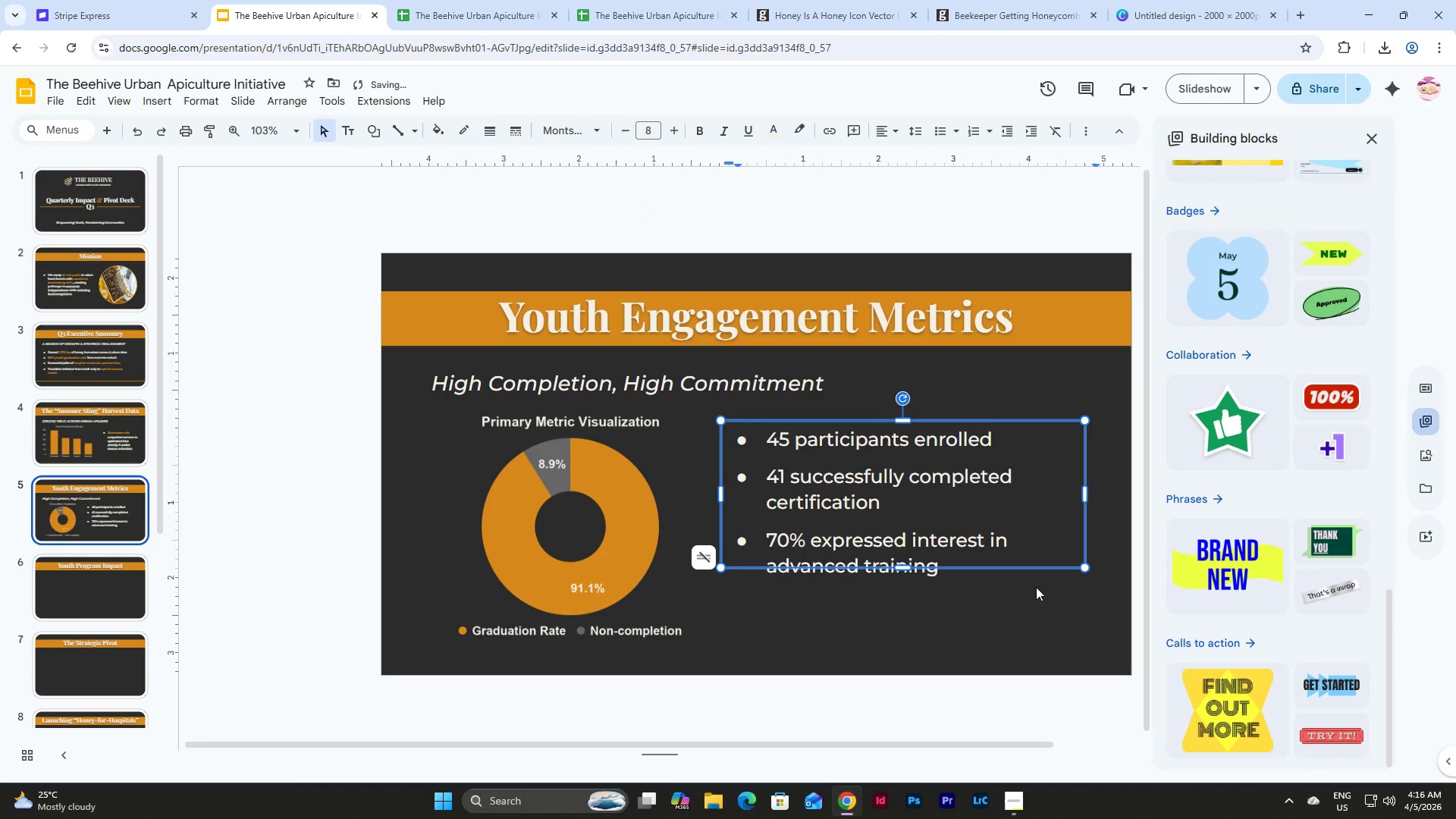 
double_click([936, 450])
 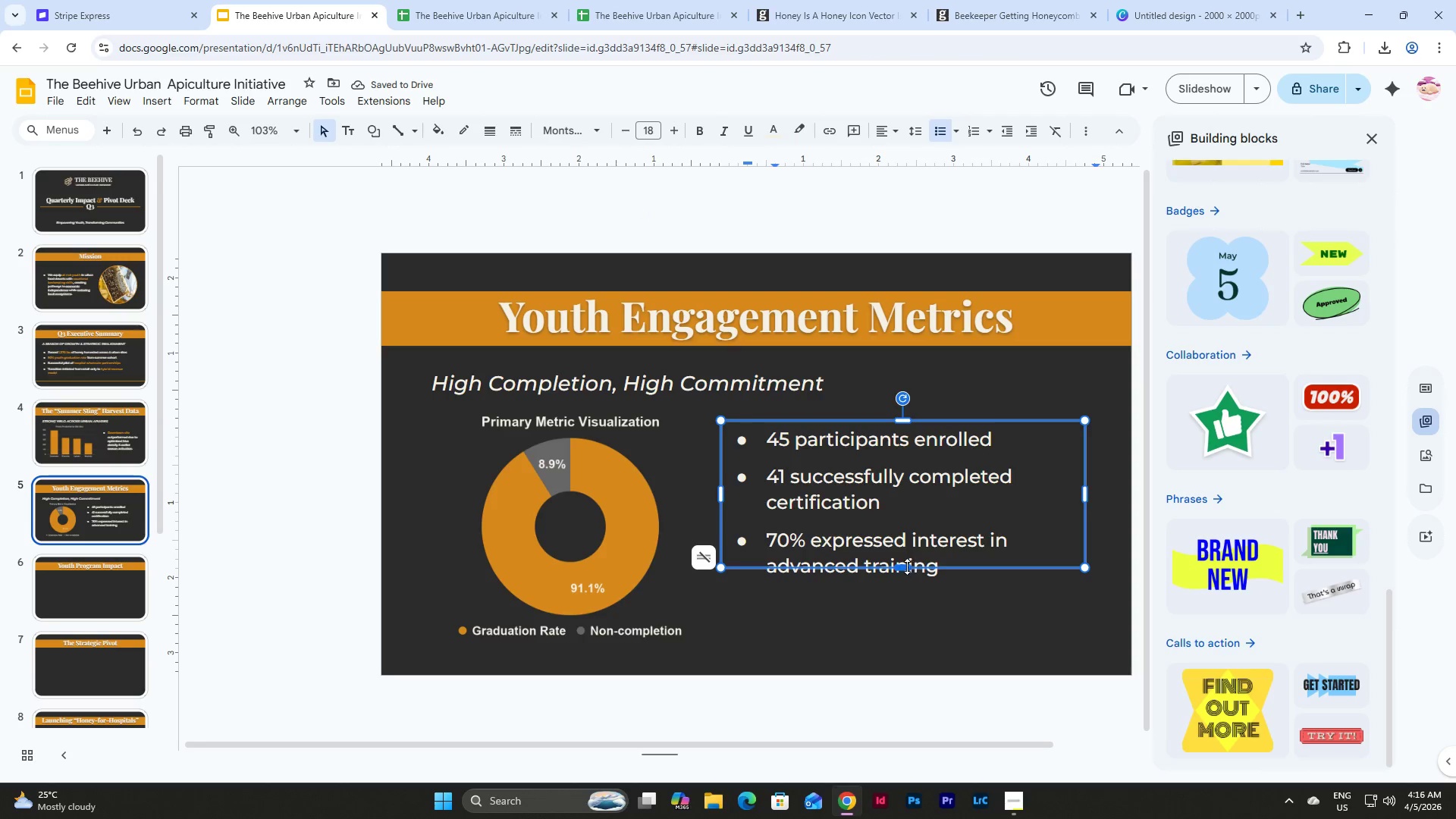 
left_click_drag(start_coordinate=[902, 566], to_coordinate=[904, 590])
 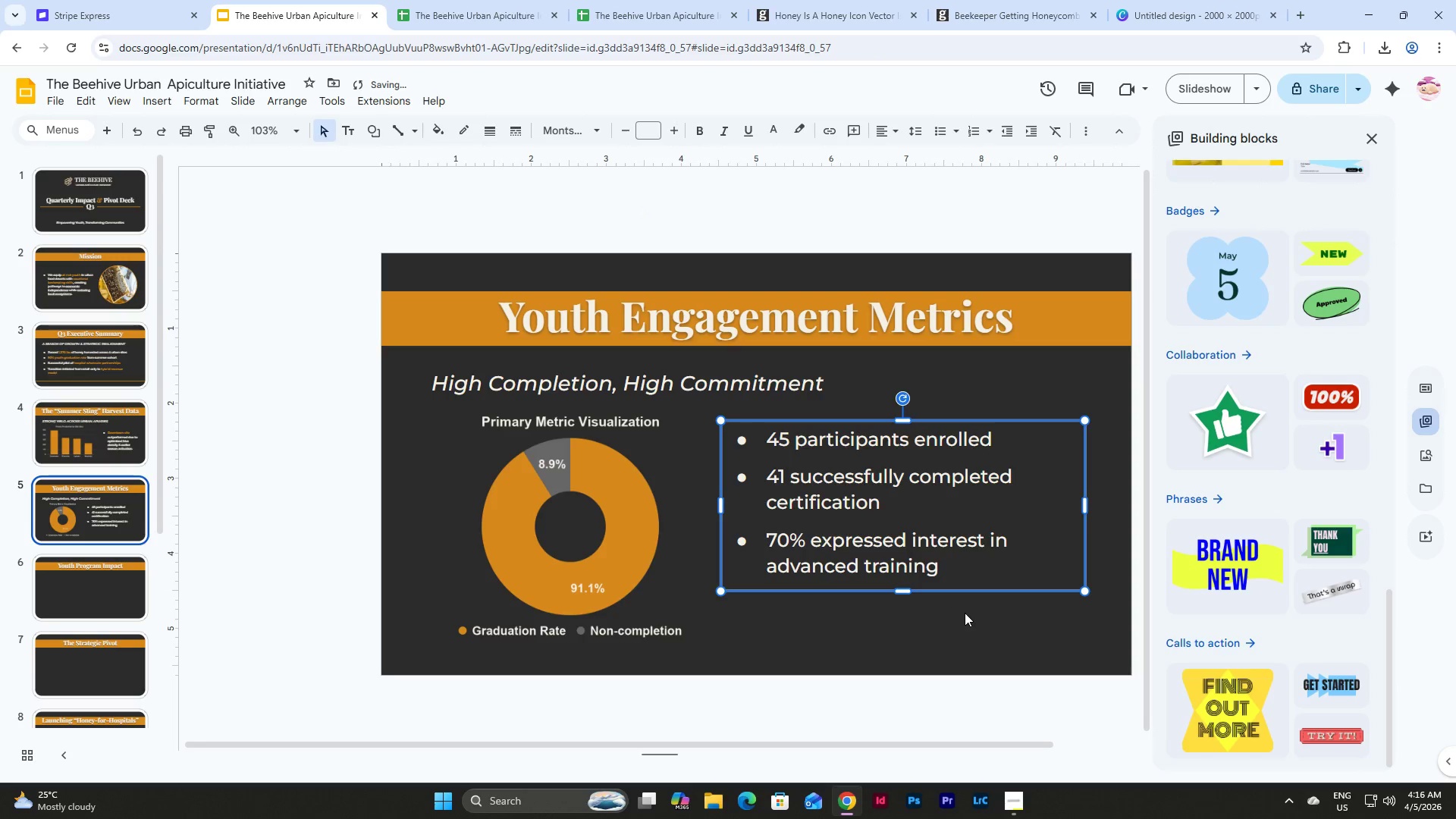 
left_click([966, 614])
 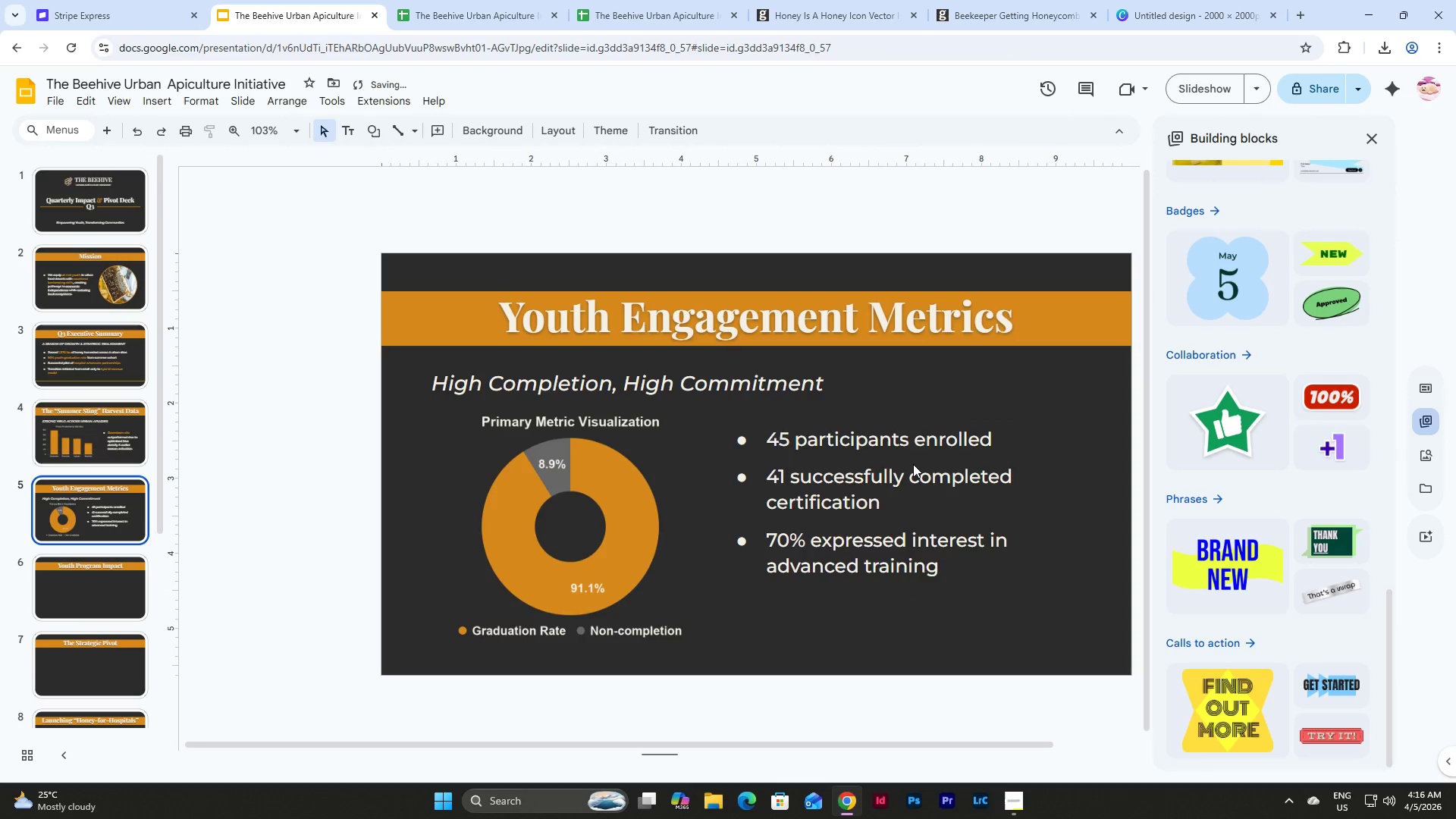 
left_click([903, 460])
 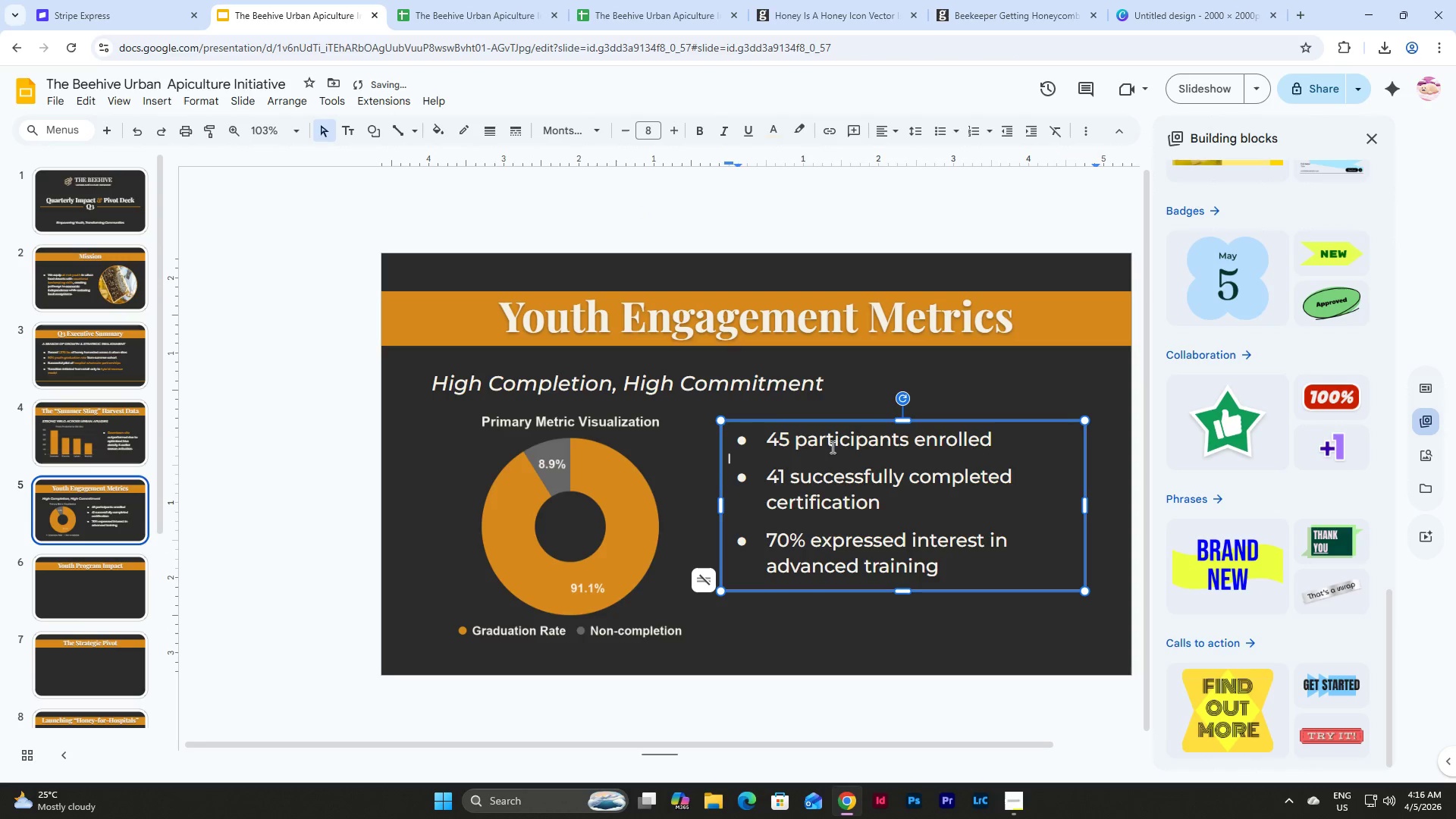 
left_click([828, 447])
 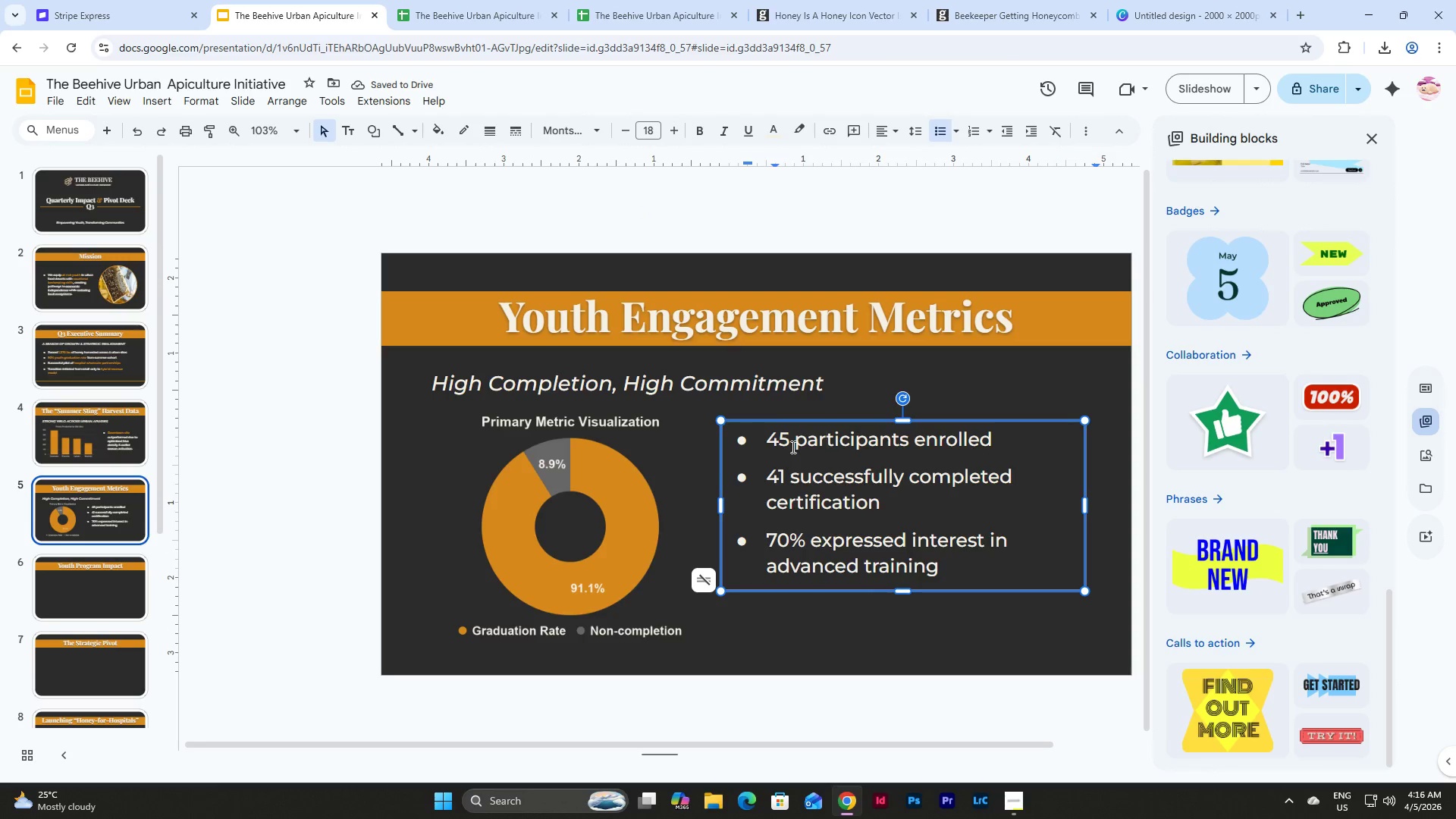 
left_click_drag(start_coordinate=[789, 446], to_coordinate=[767, 447])
 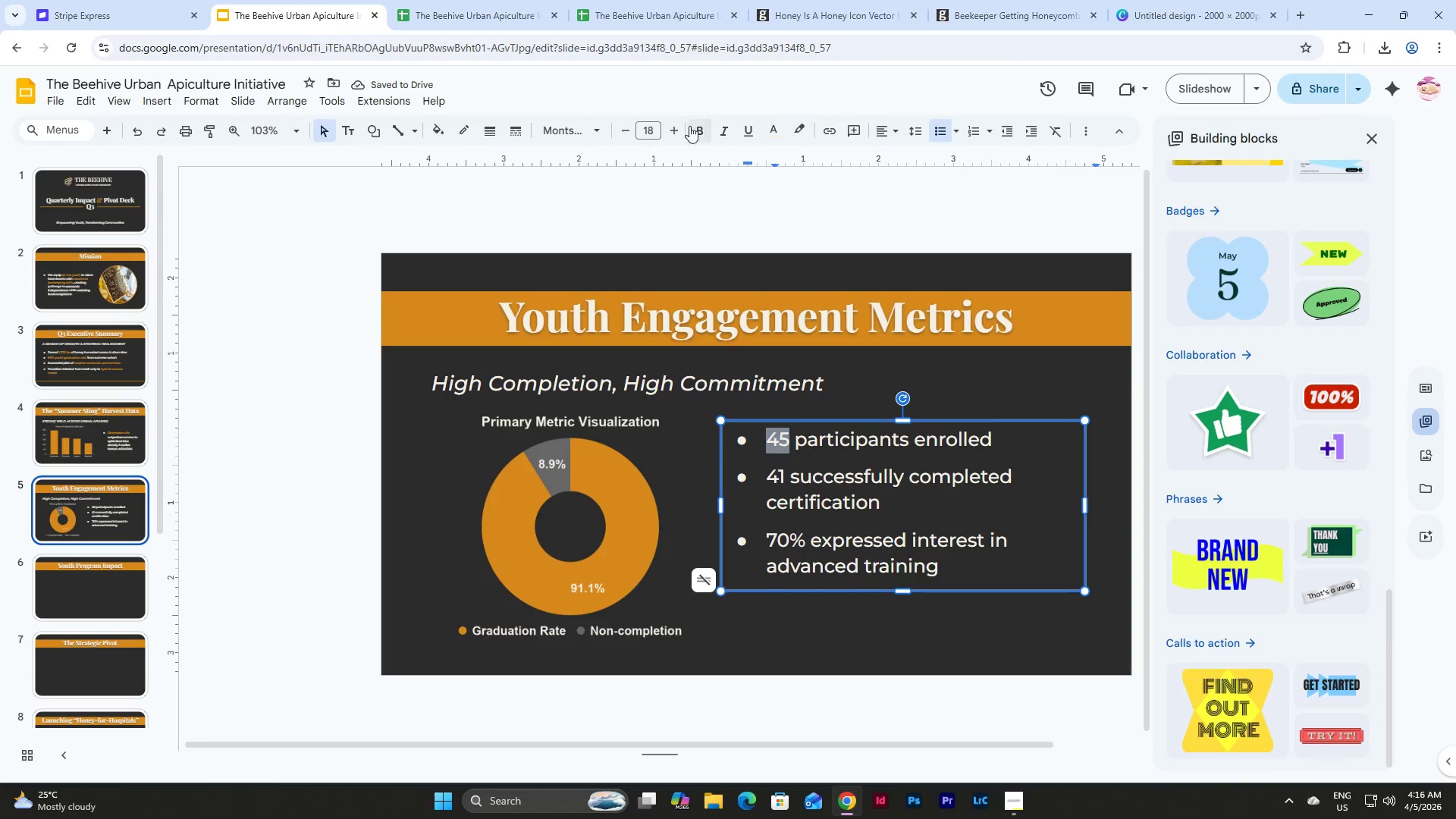 
left_click([702, 130])
 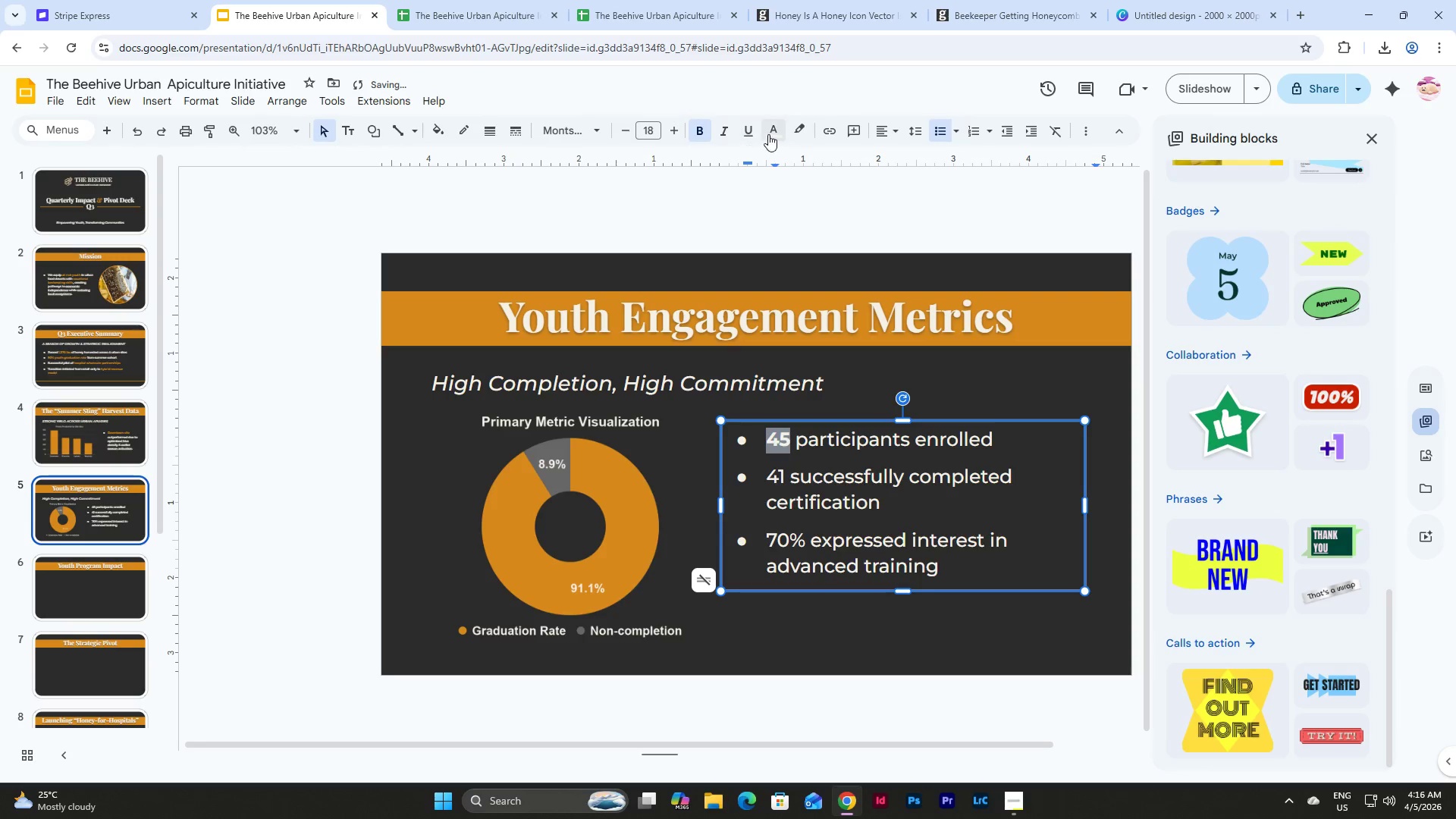 
left_click([778, 128])
 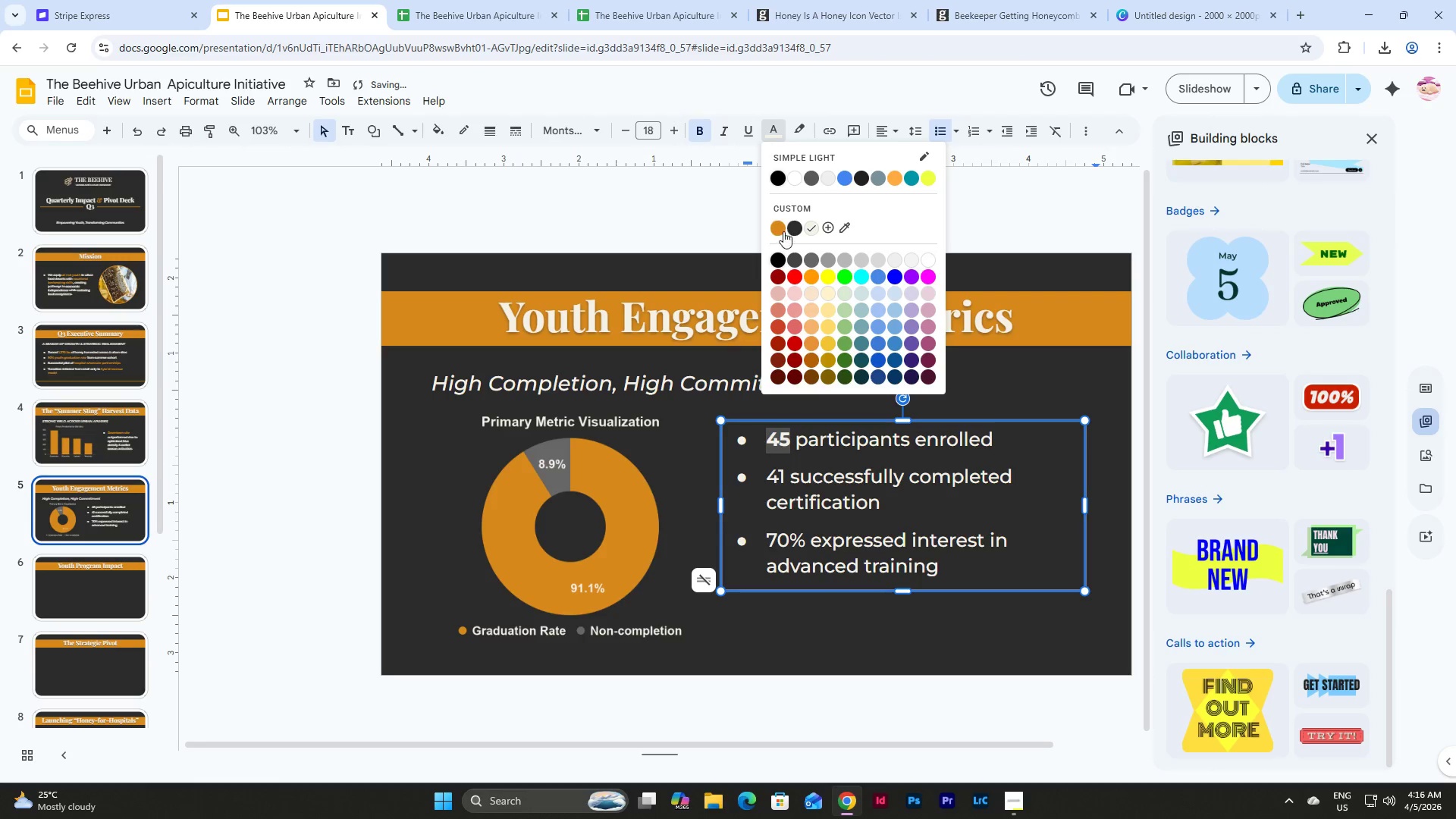 
left_click([783, 231])
 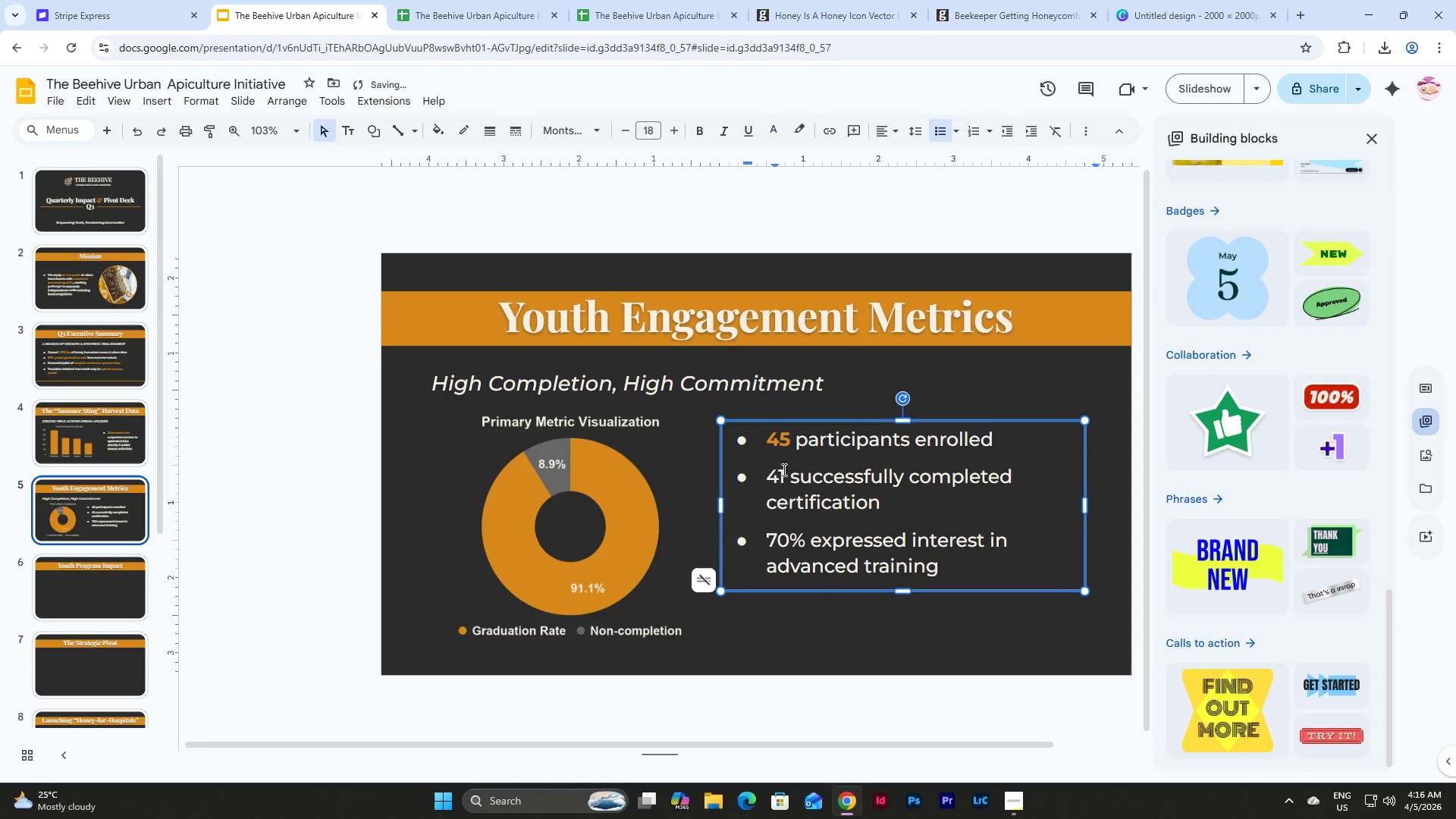 
left_click_drag(start_coordinate=[784, 476], to_coordinate=[769, 474])
 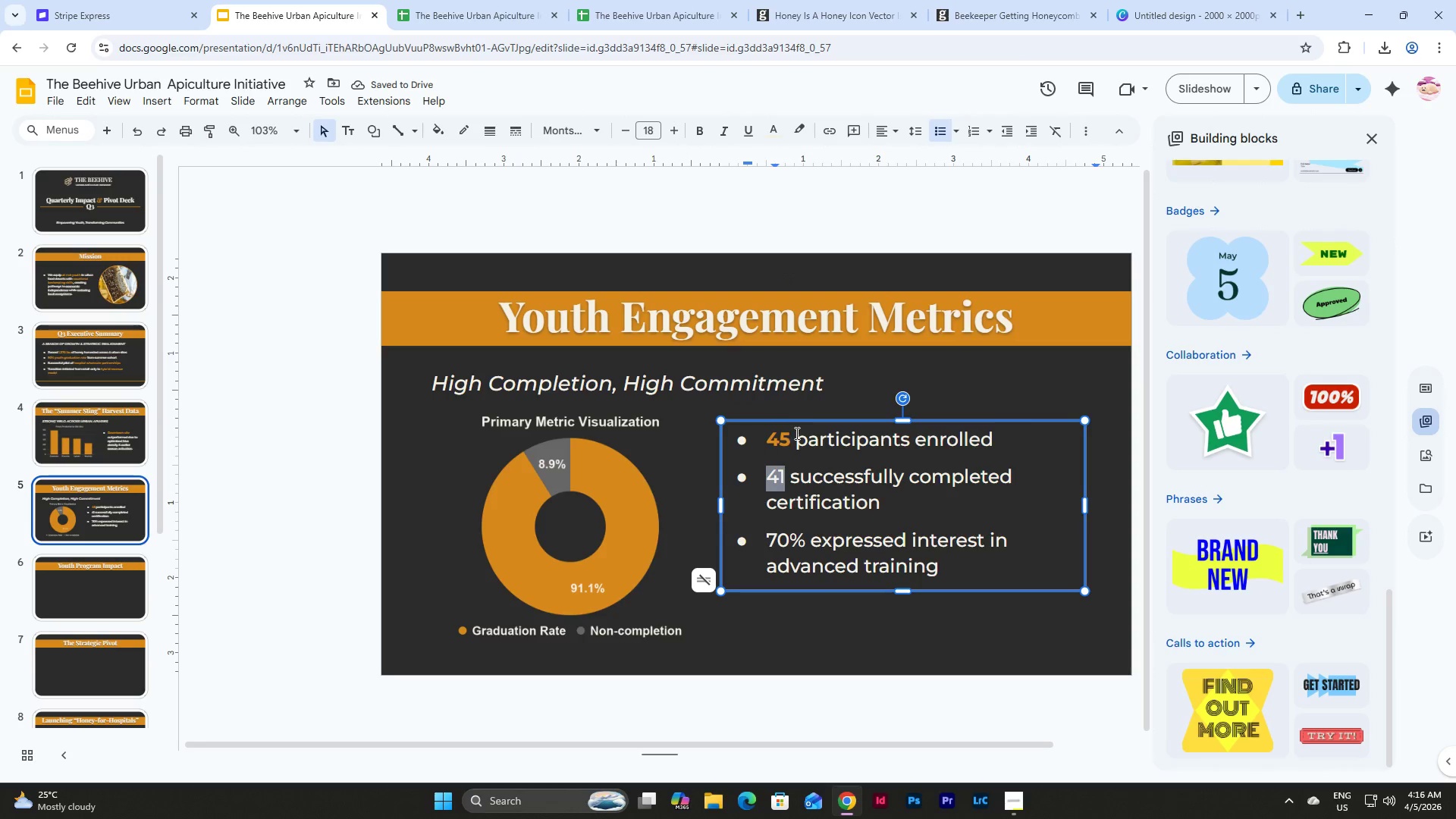 
left_click_drag(start_coordinate=[789, 440], to_coordinate=[768, 440])
 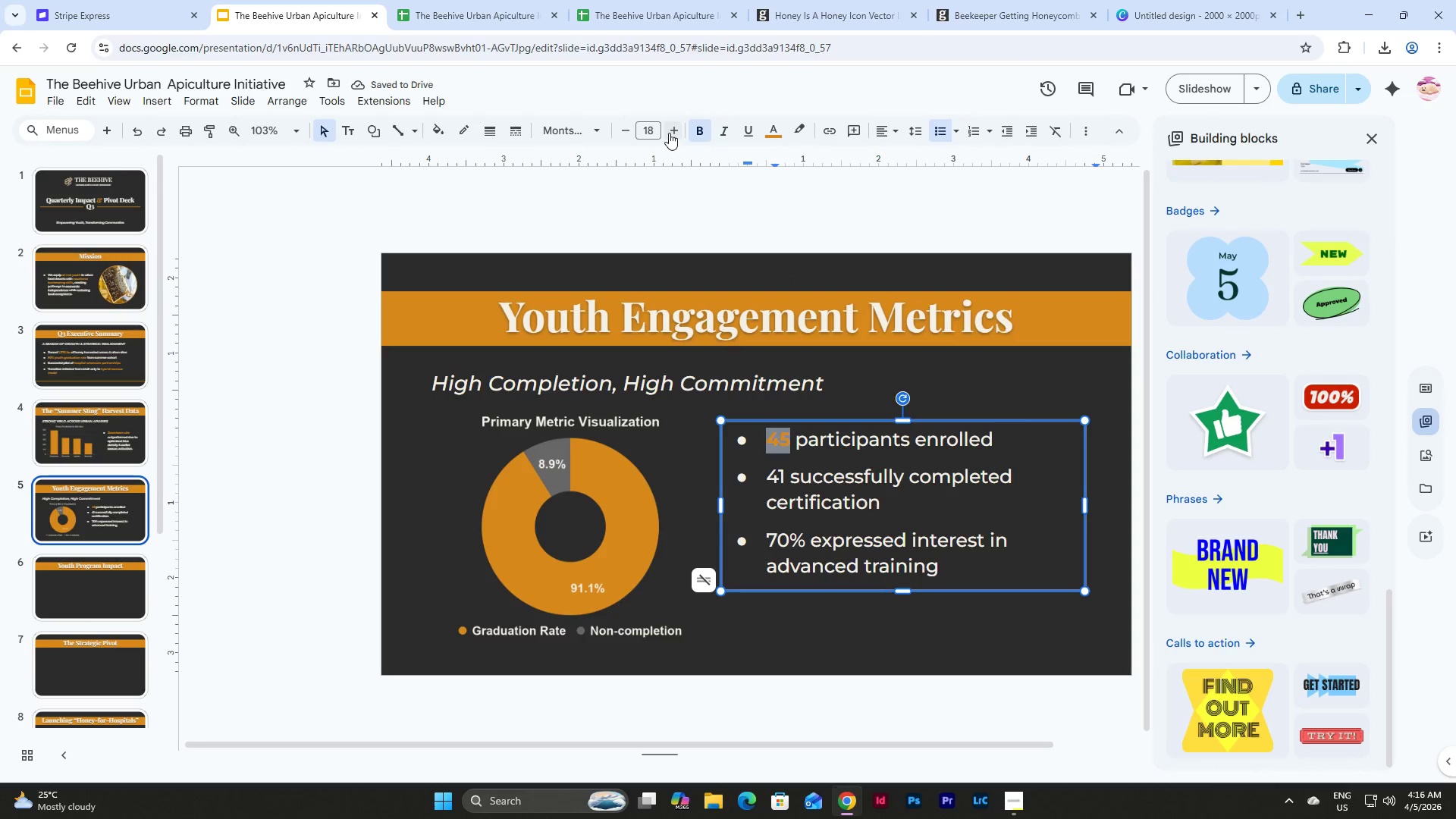 
left_click([669, 130])
 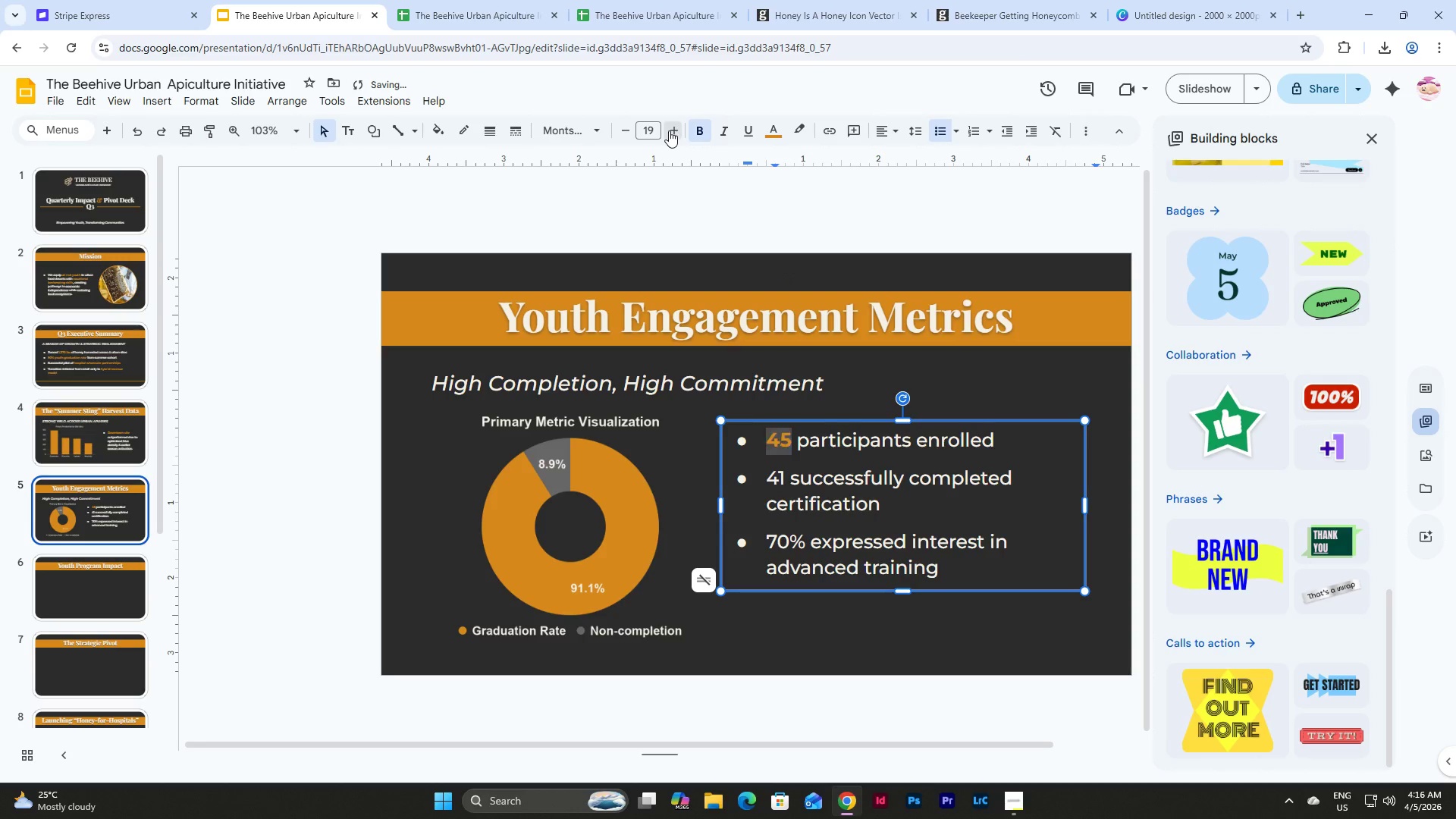 
left_click([669, 130])
 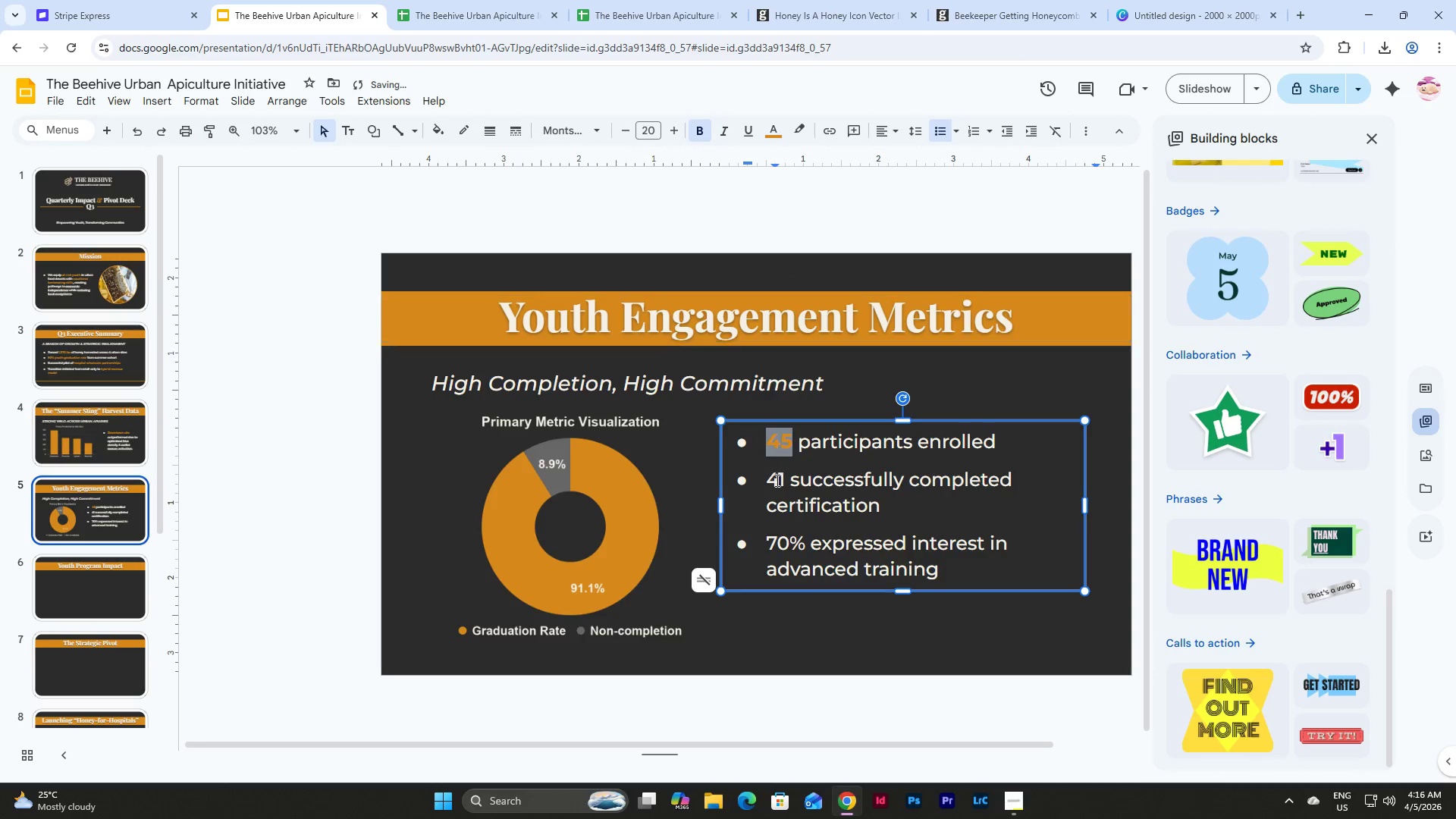 
left_click([780, 492])
 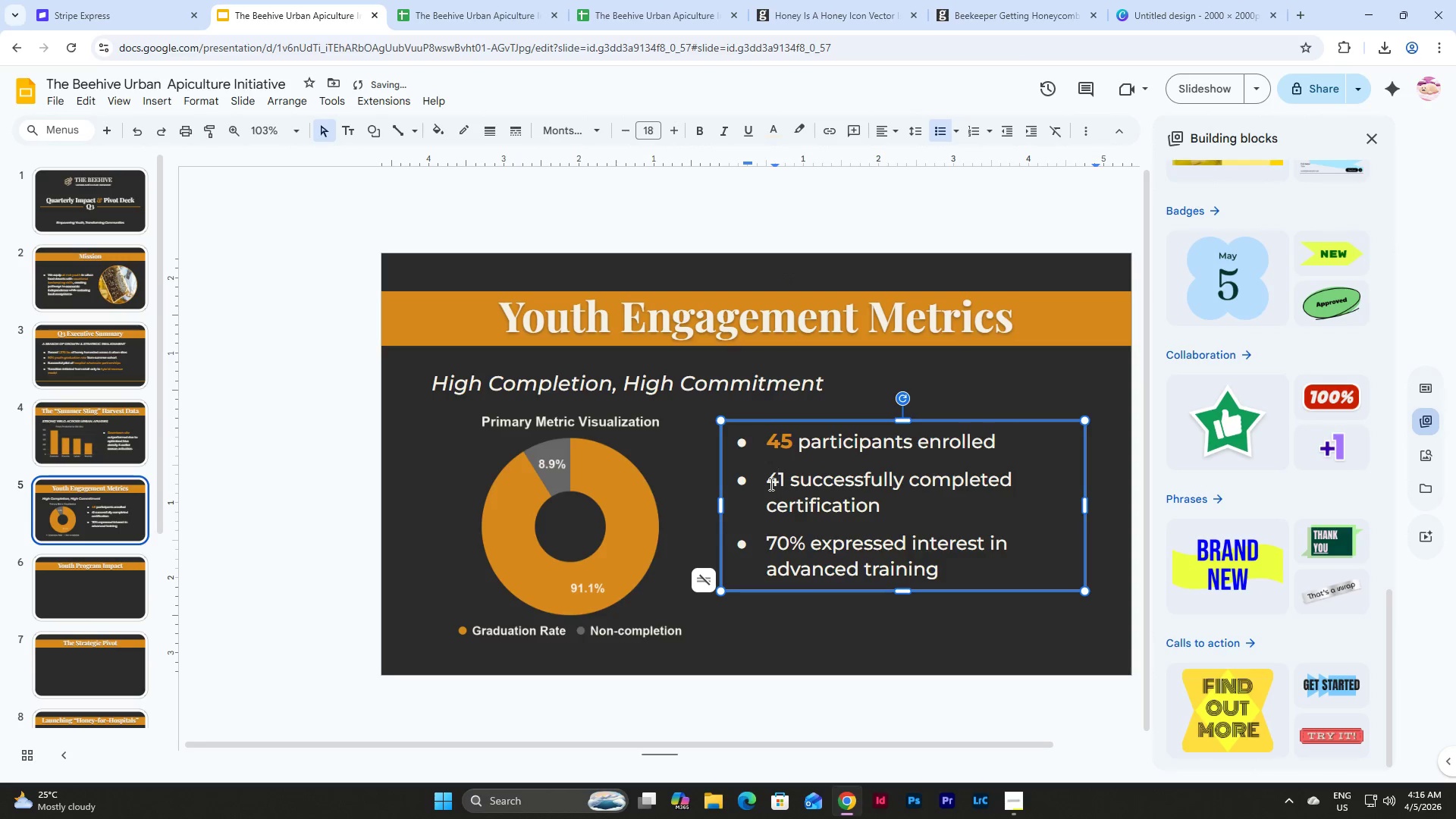 
left_click_drag(start_coordinate=[770, 484], to_coordinate=[783, 484])
 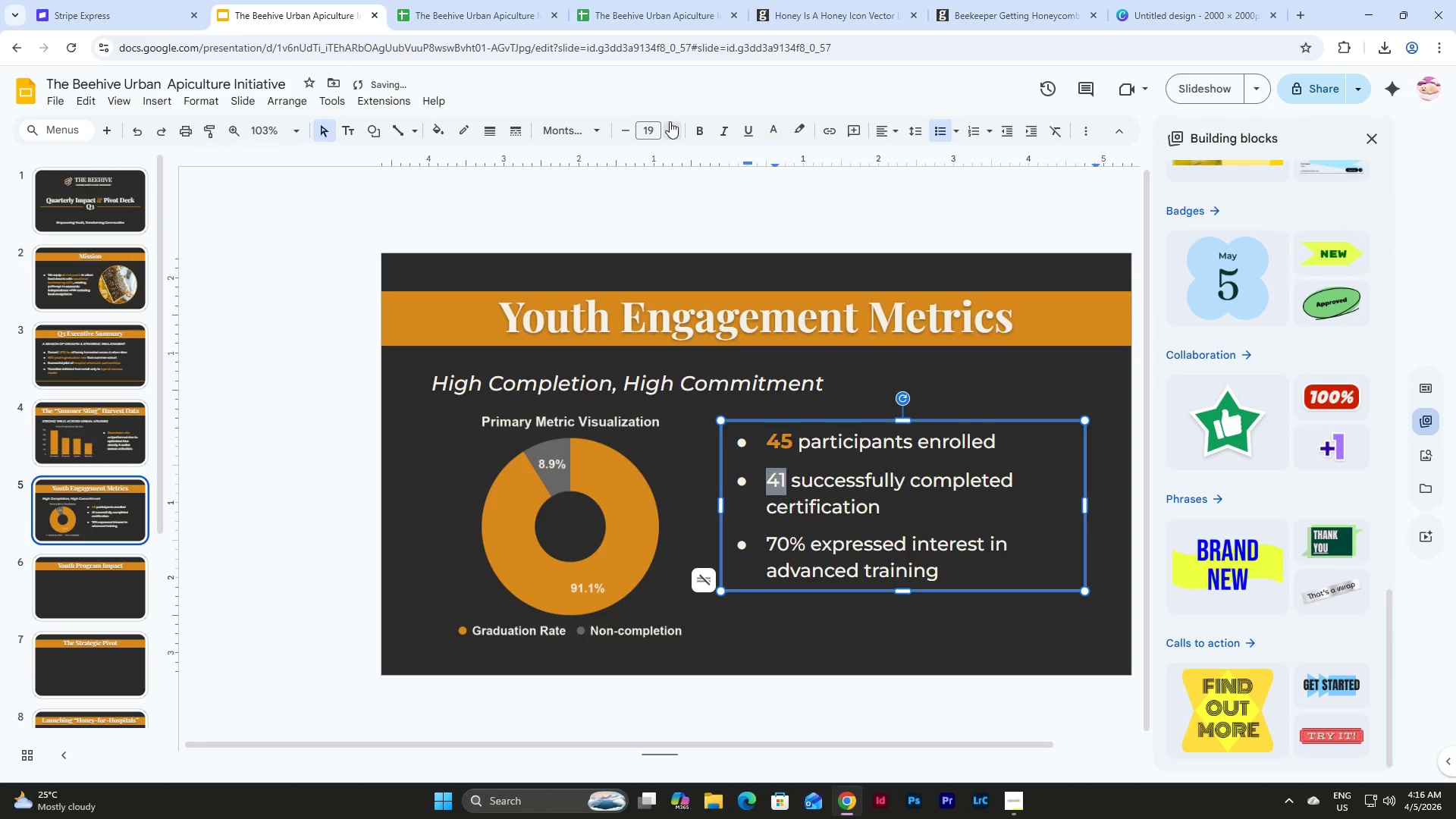 
double_click([670, 121])
 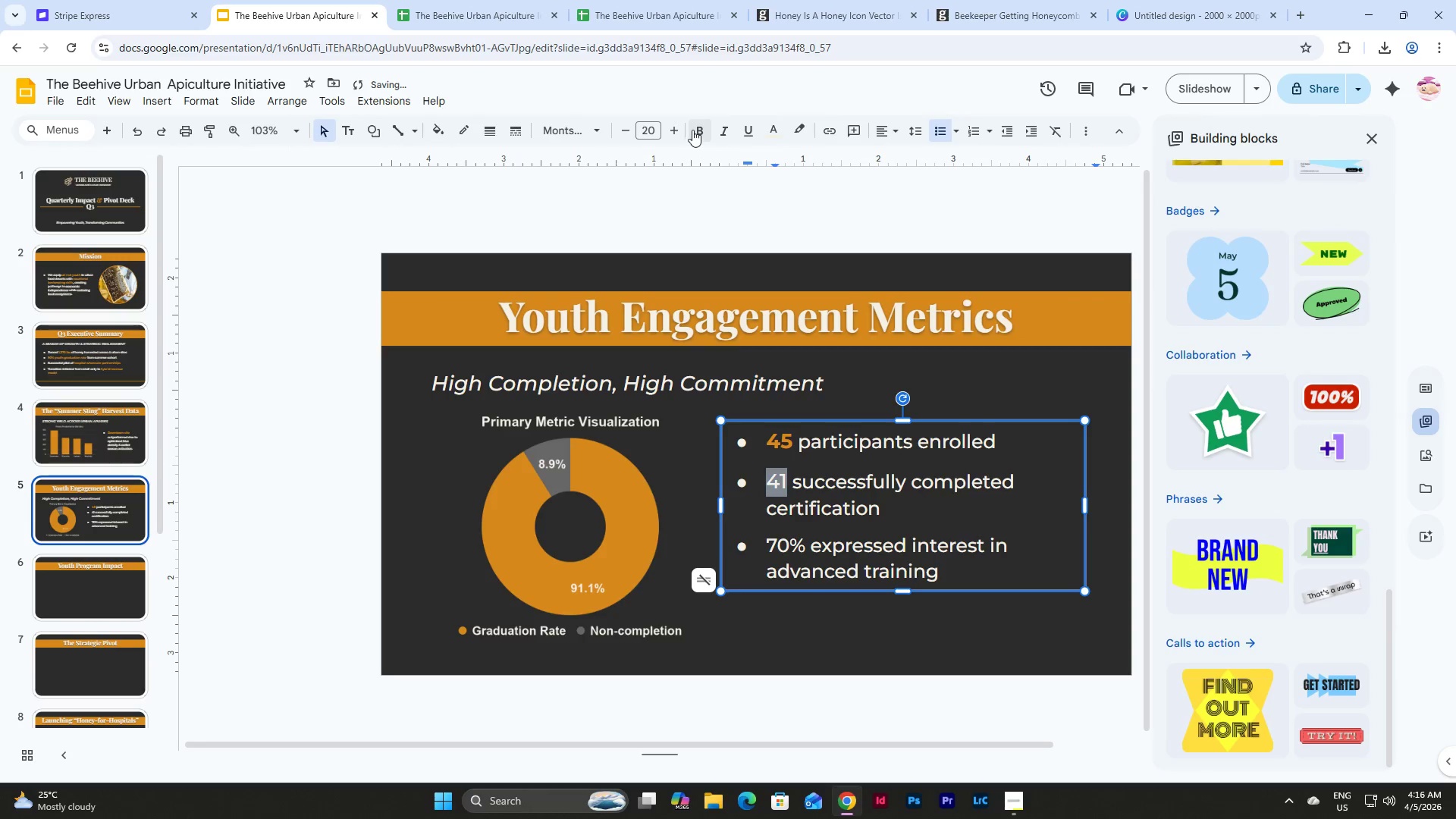 
left_click([692, 128])
 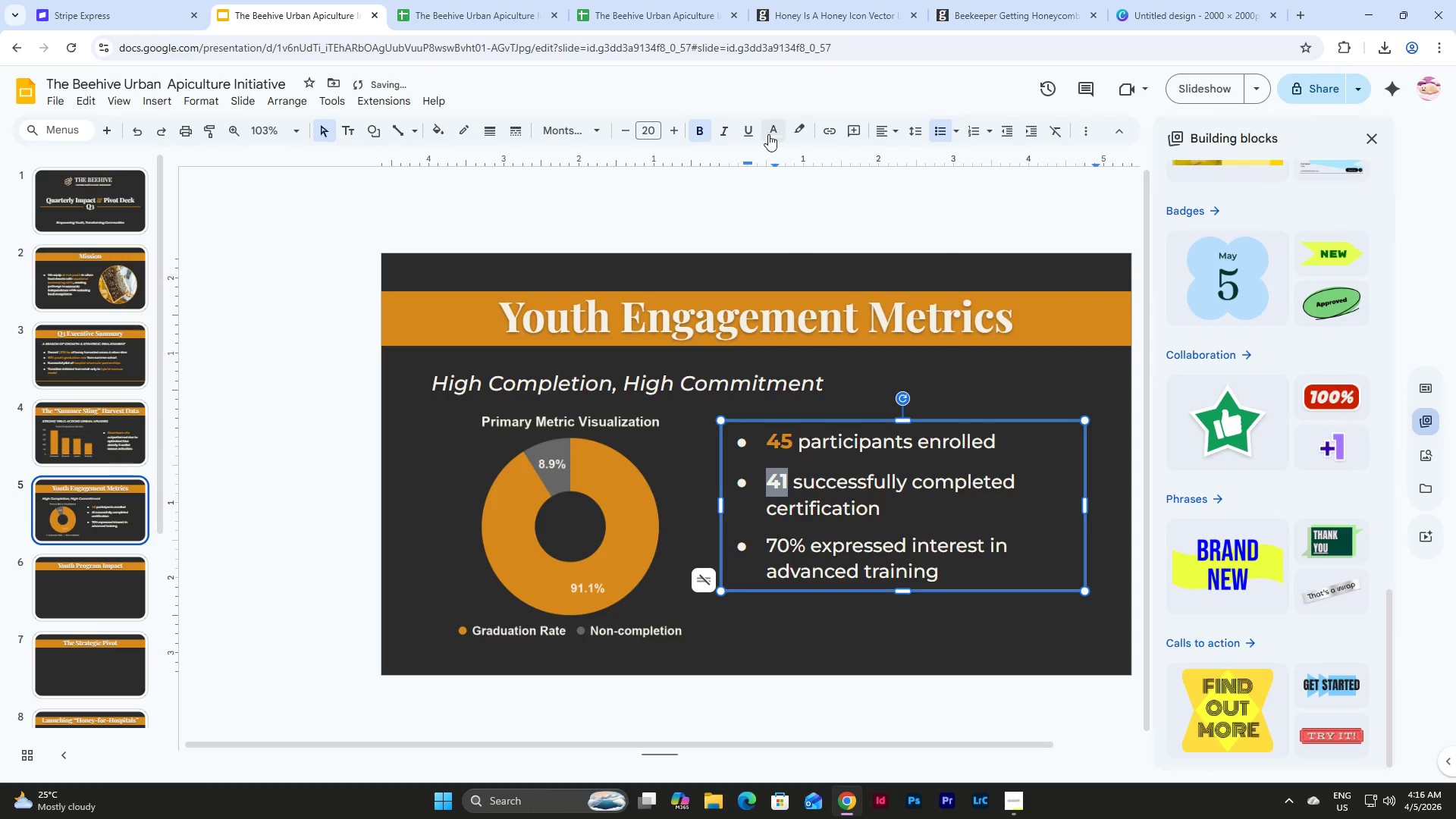 
left_click([764, 130])
 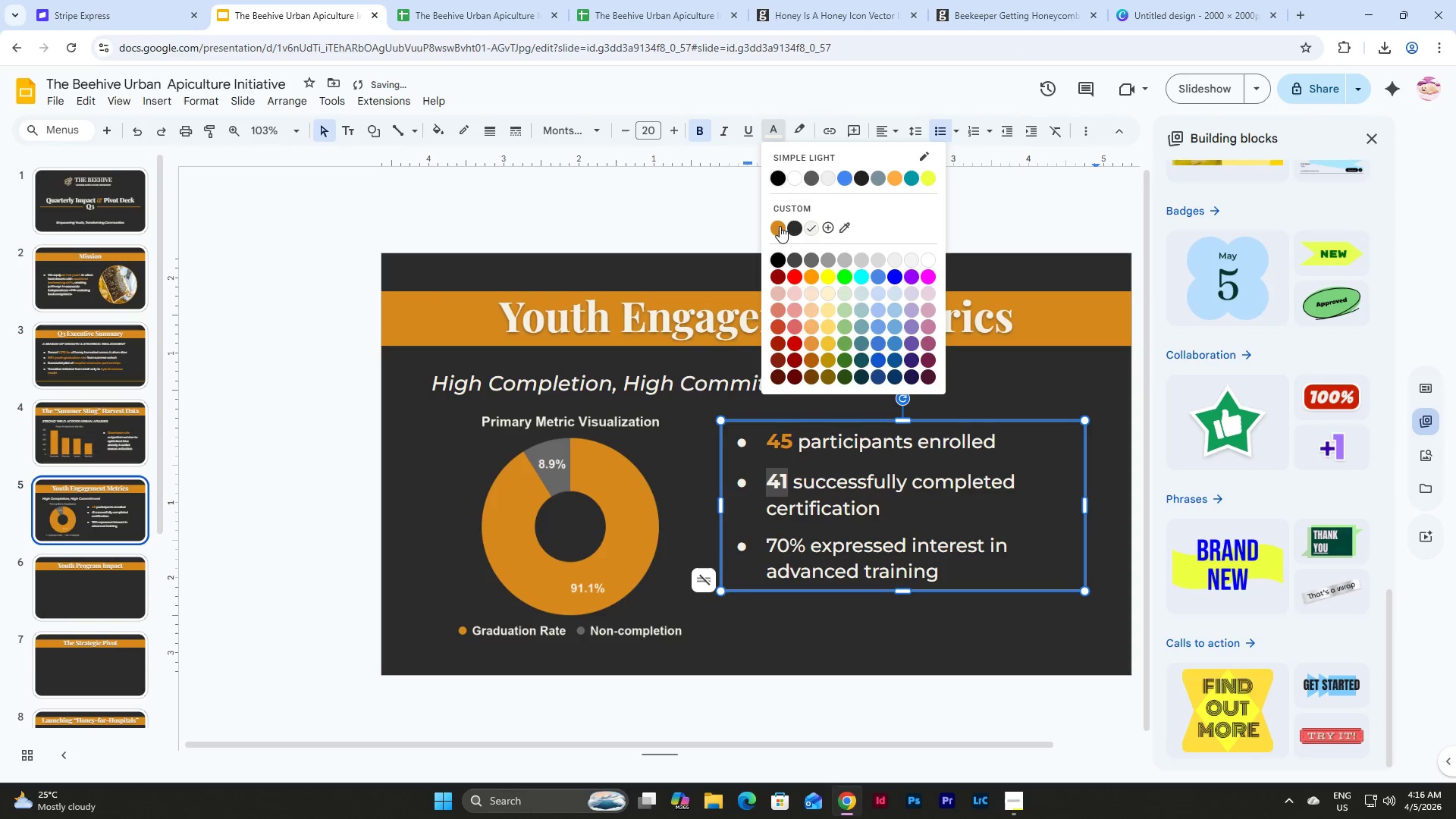 
left_click([780, 226])
 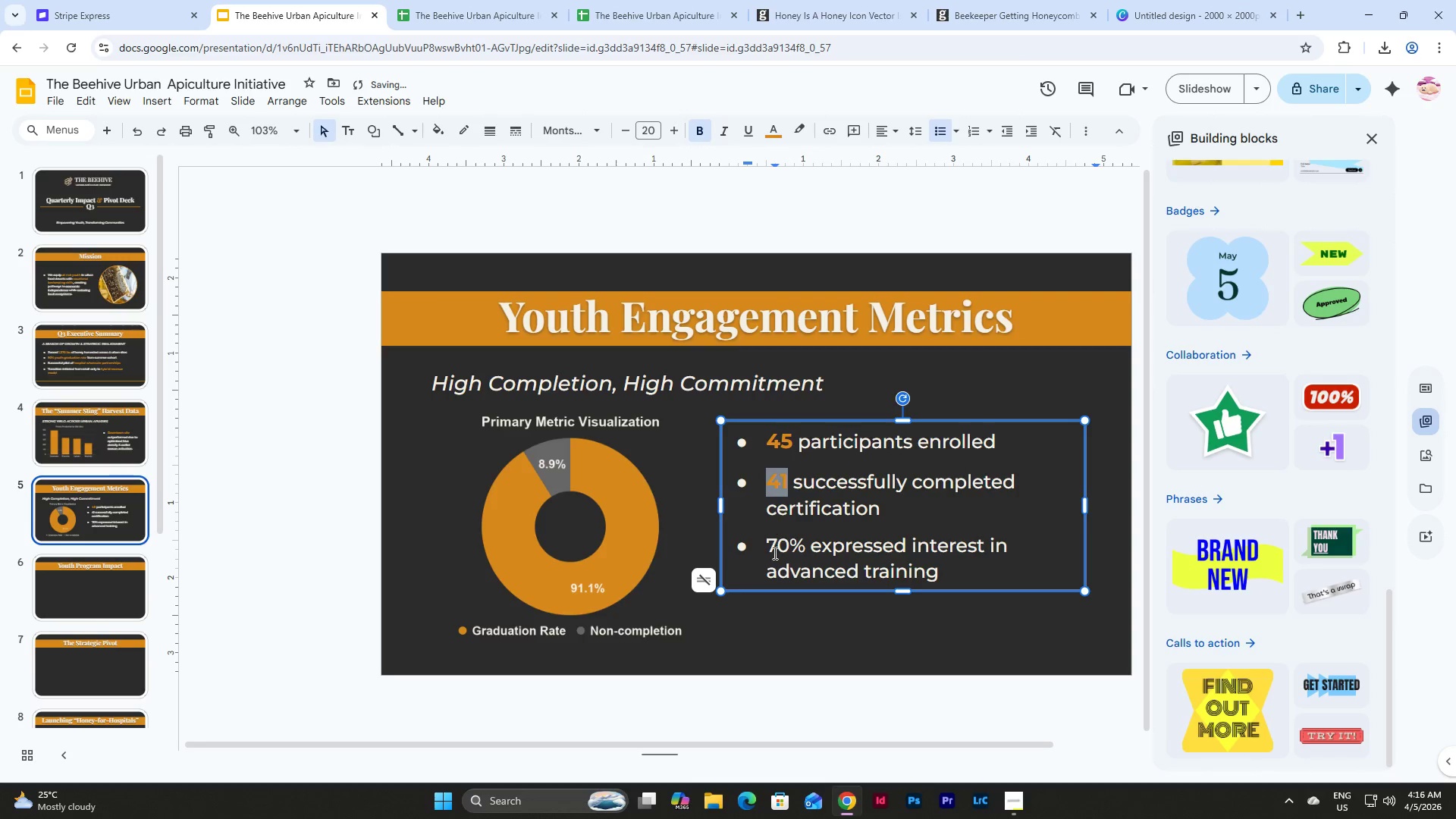 
left_click([774, 562])
 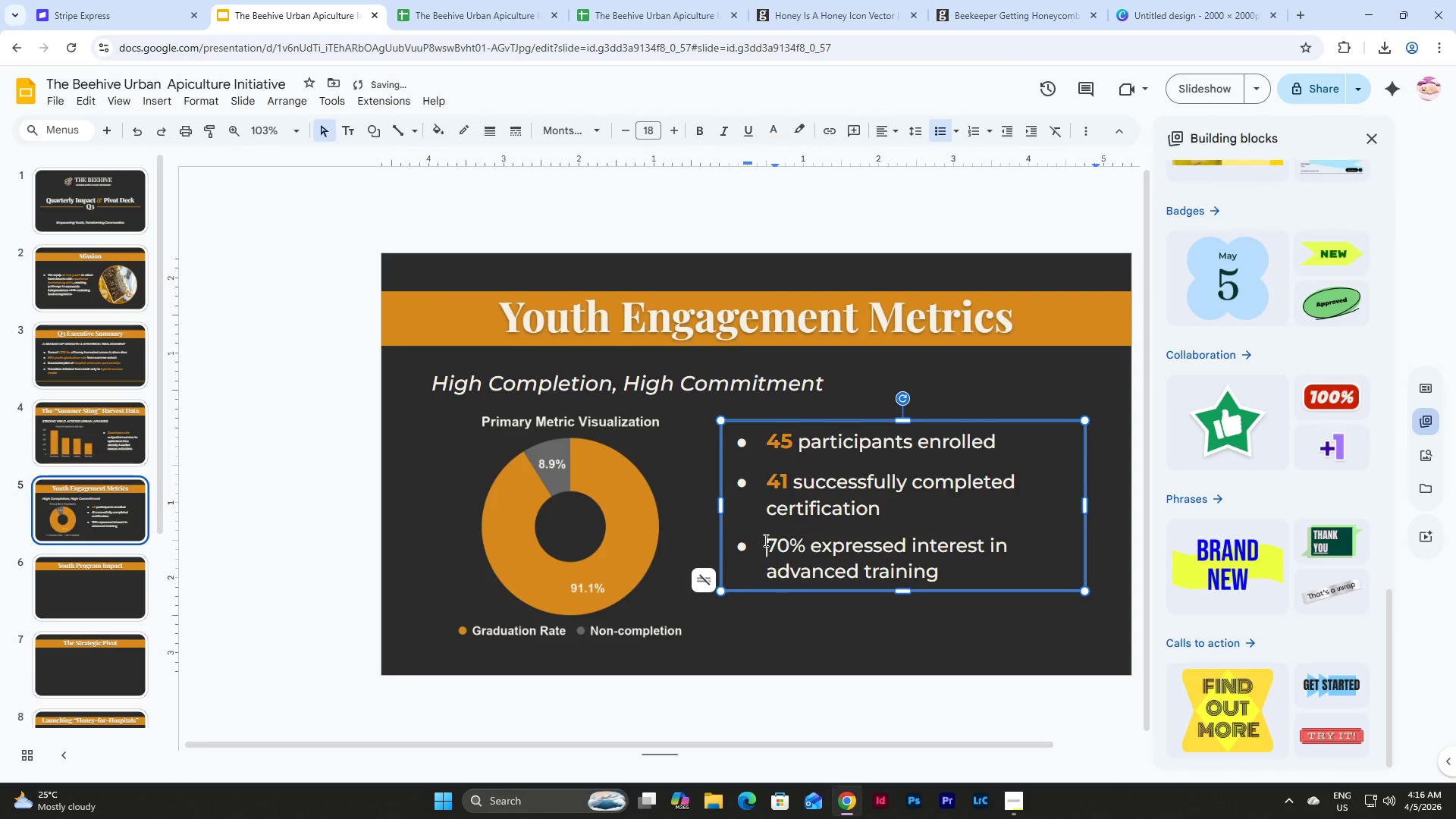 
left_click_drag(start_coordinate=[764, 540], to_coordinate=[804, 541])
 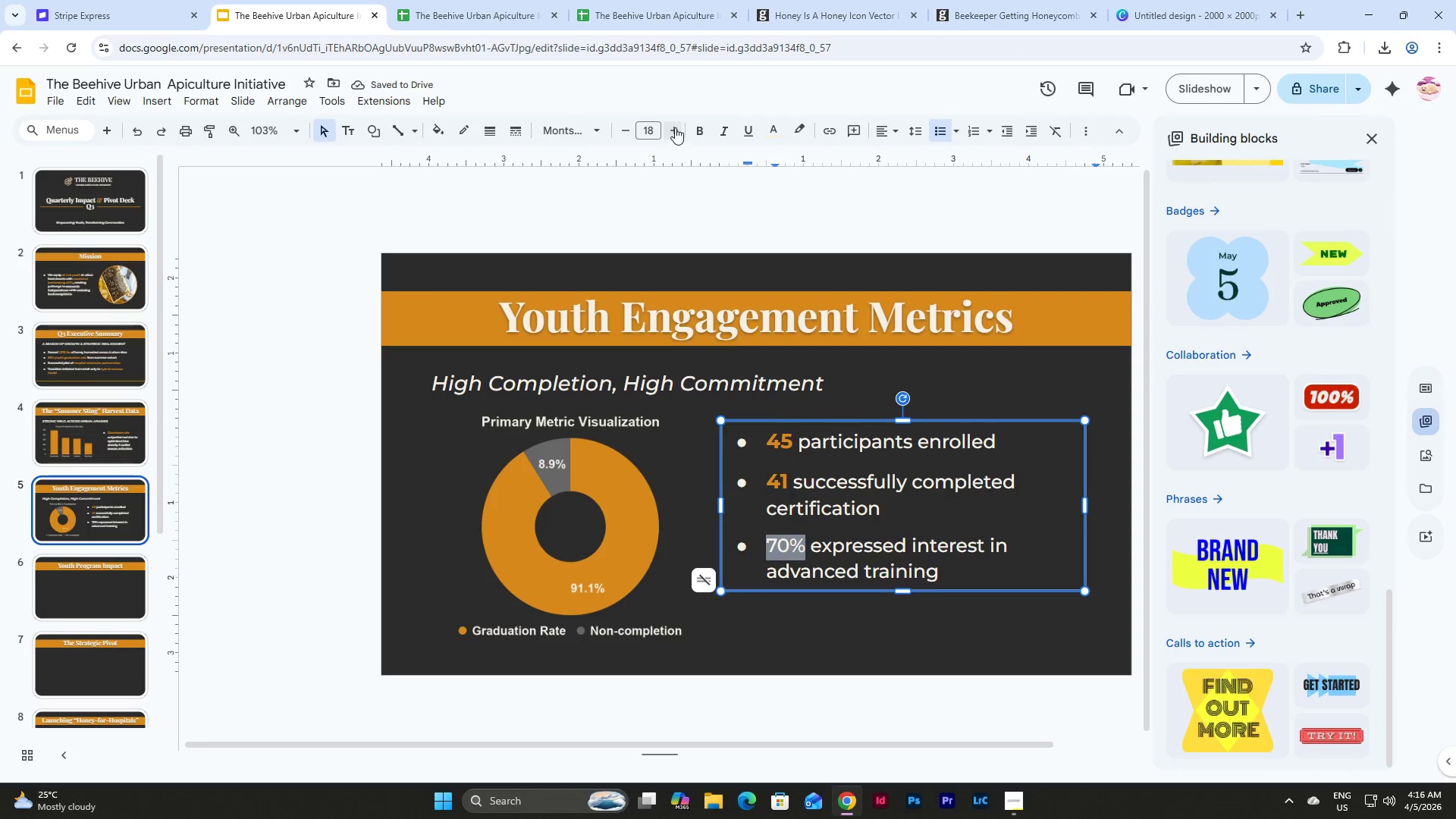 
double_click([675, 127])
 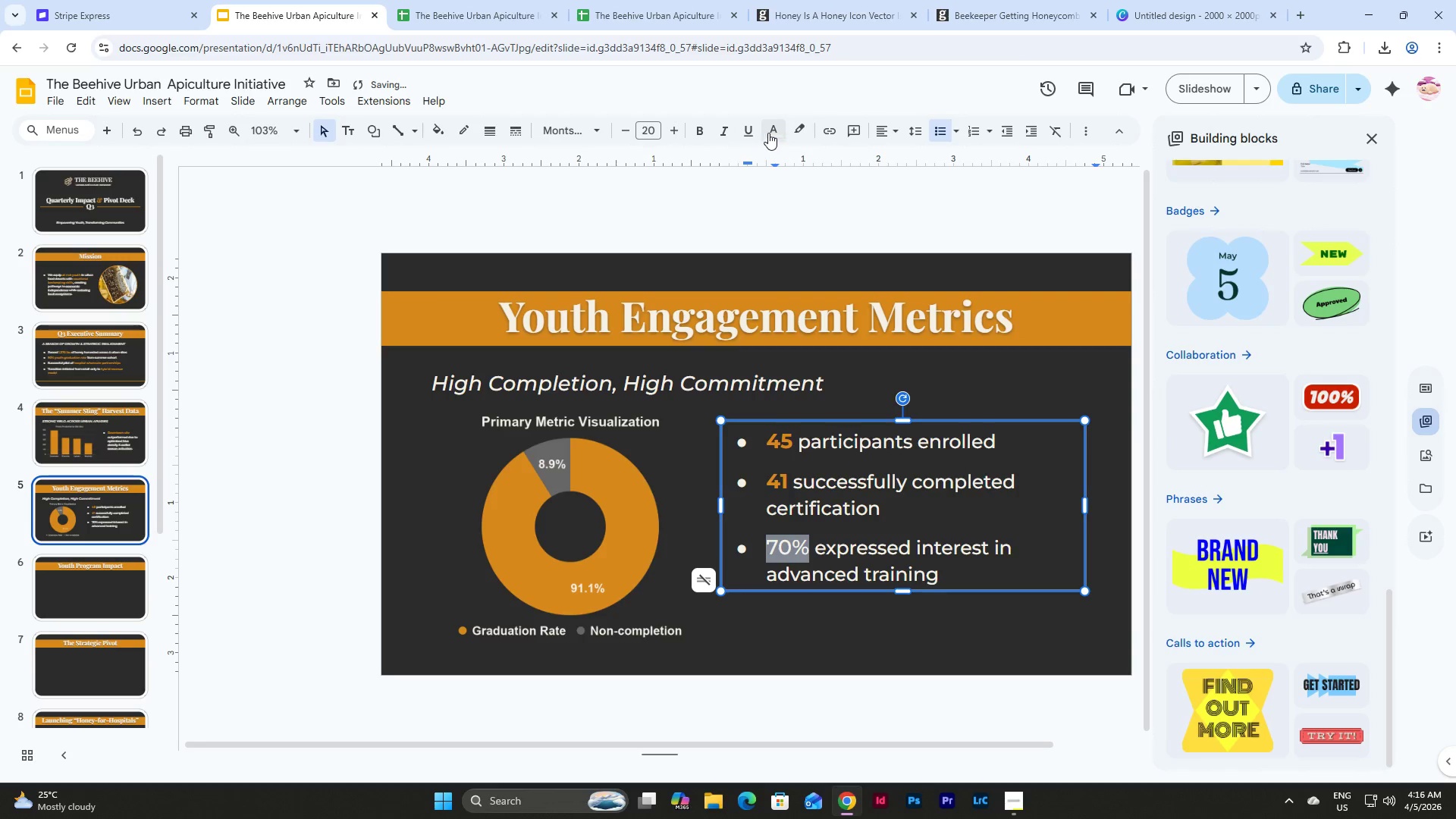 
left_click([770, 131])
 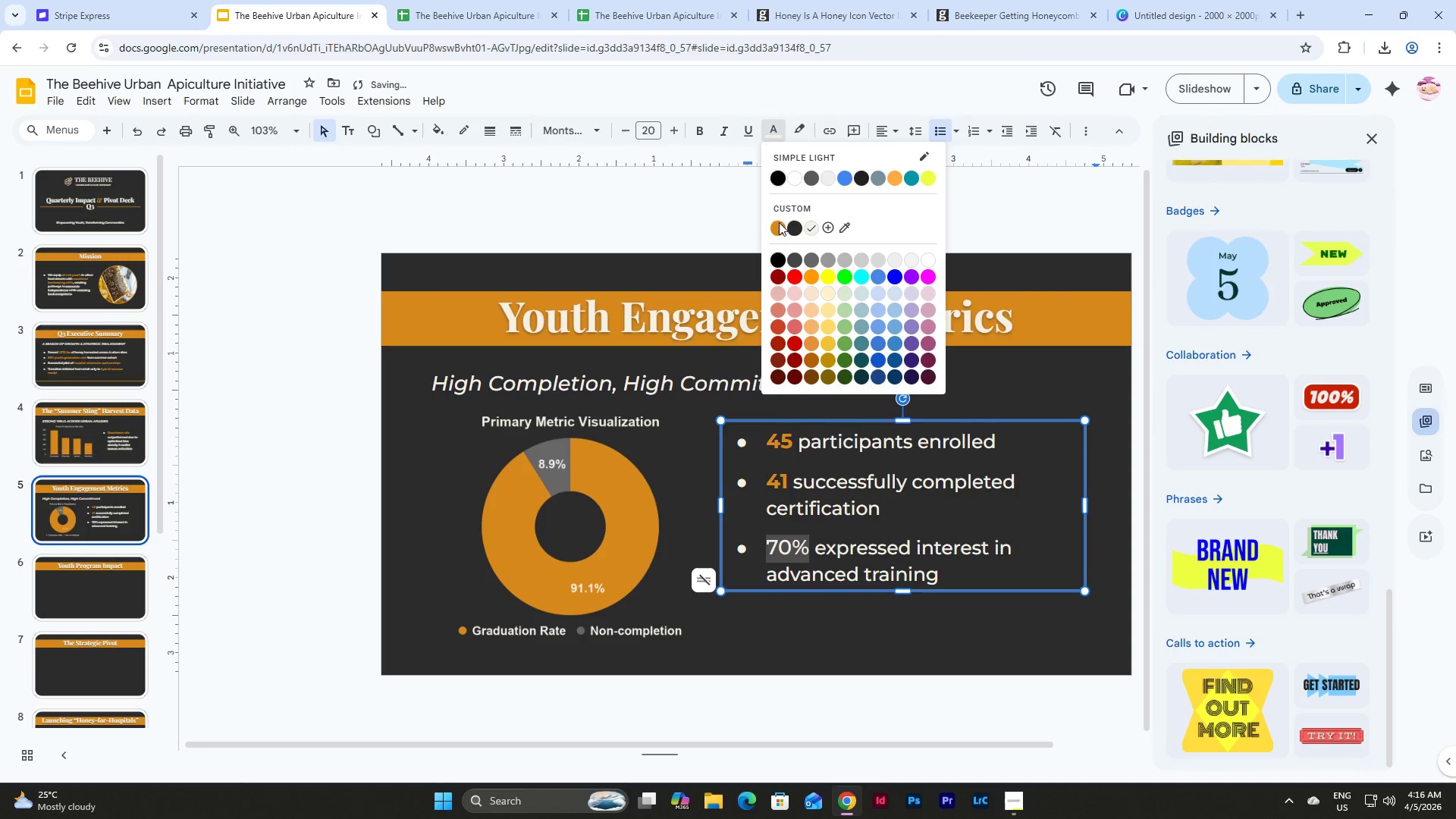 
left_click([779, 230])
 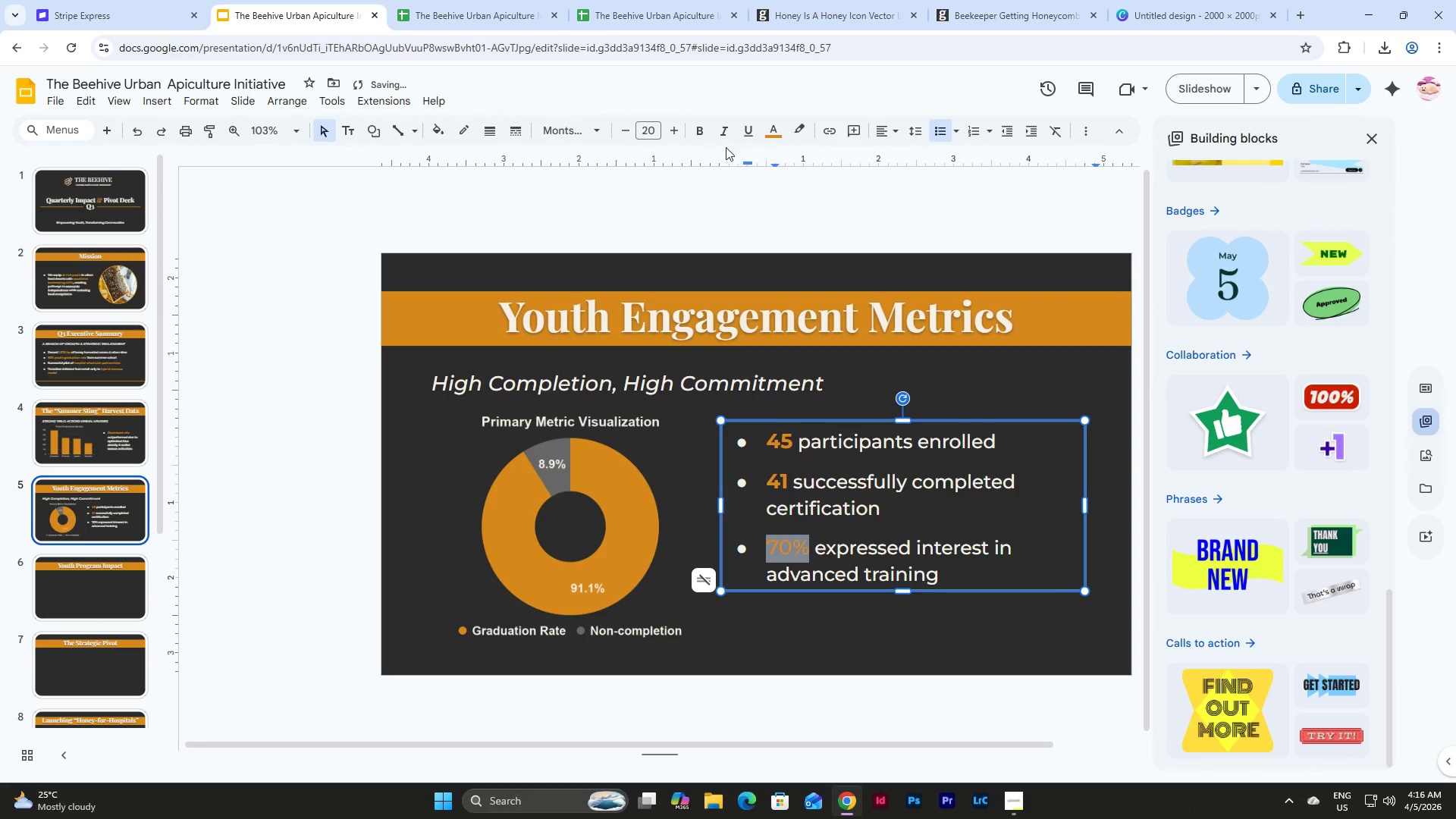 
left_click([703, 130])
 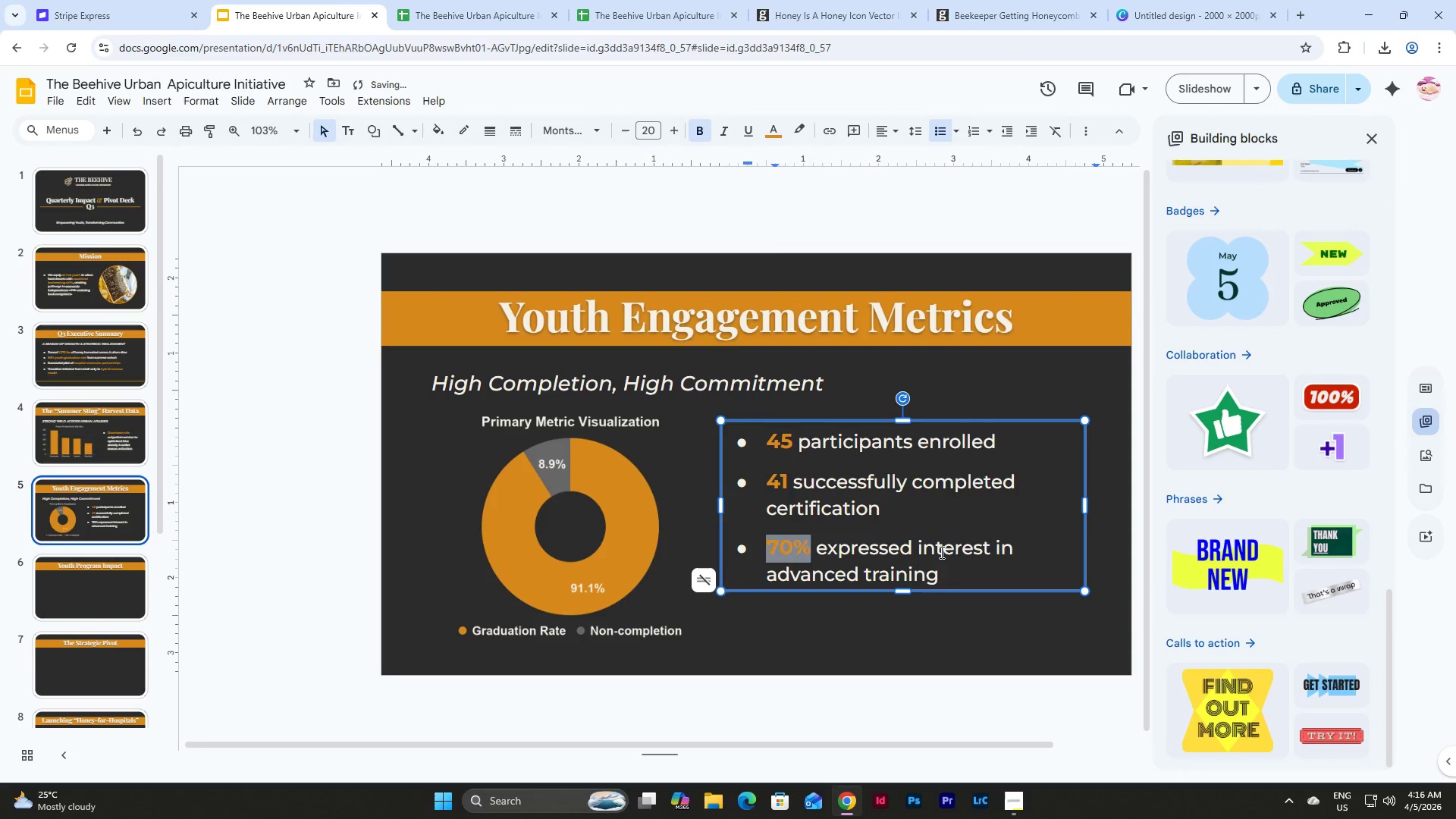 
left_click([949, 567])
 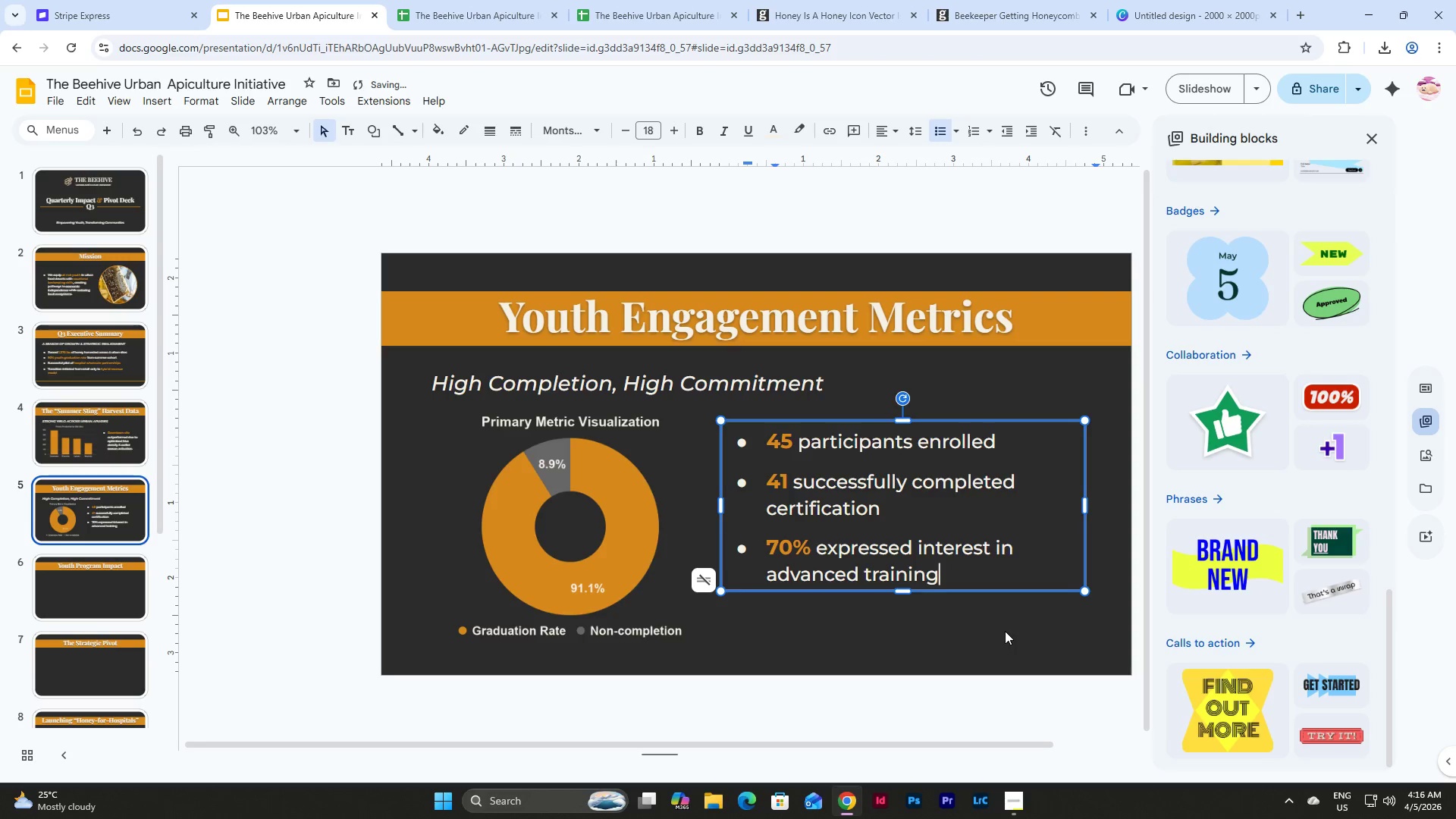 
left_click([1005, 631])
 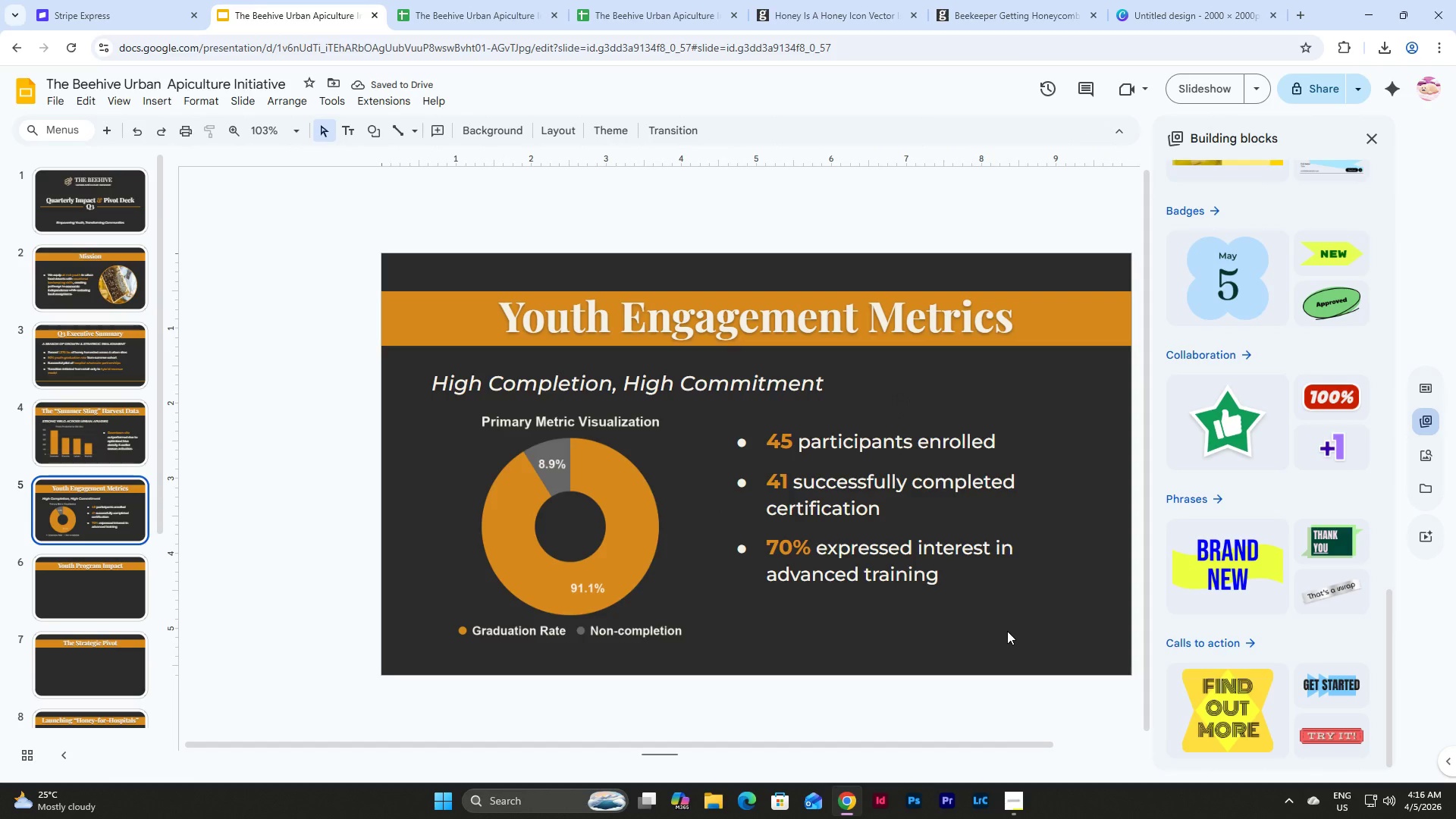 
left_click([947, 570])
 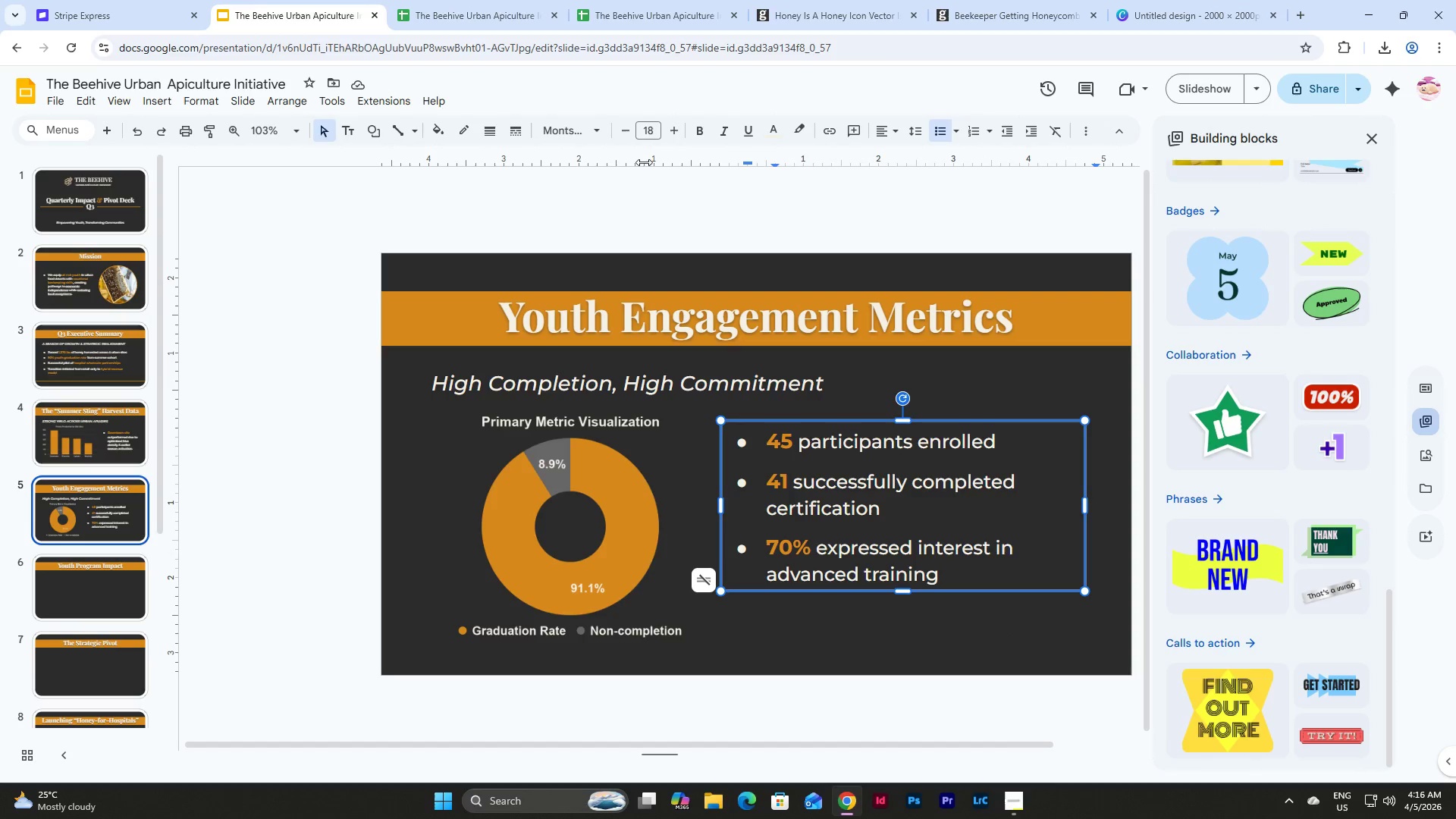 
left_click([593, 135])
 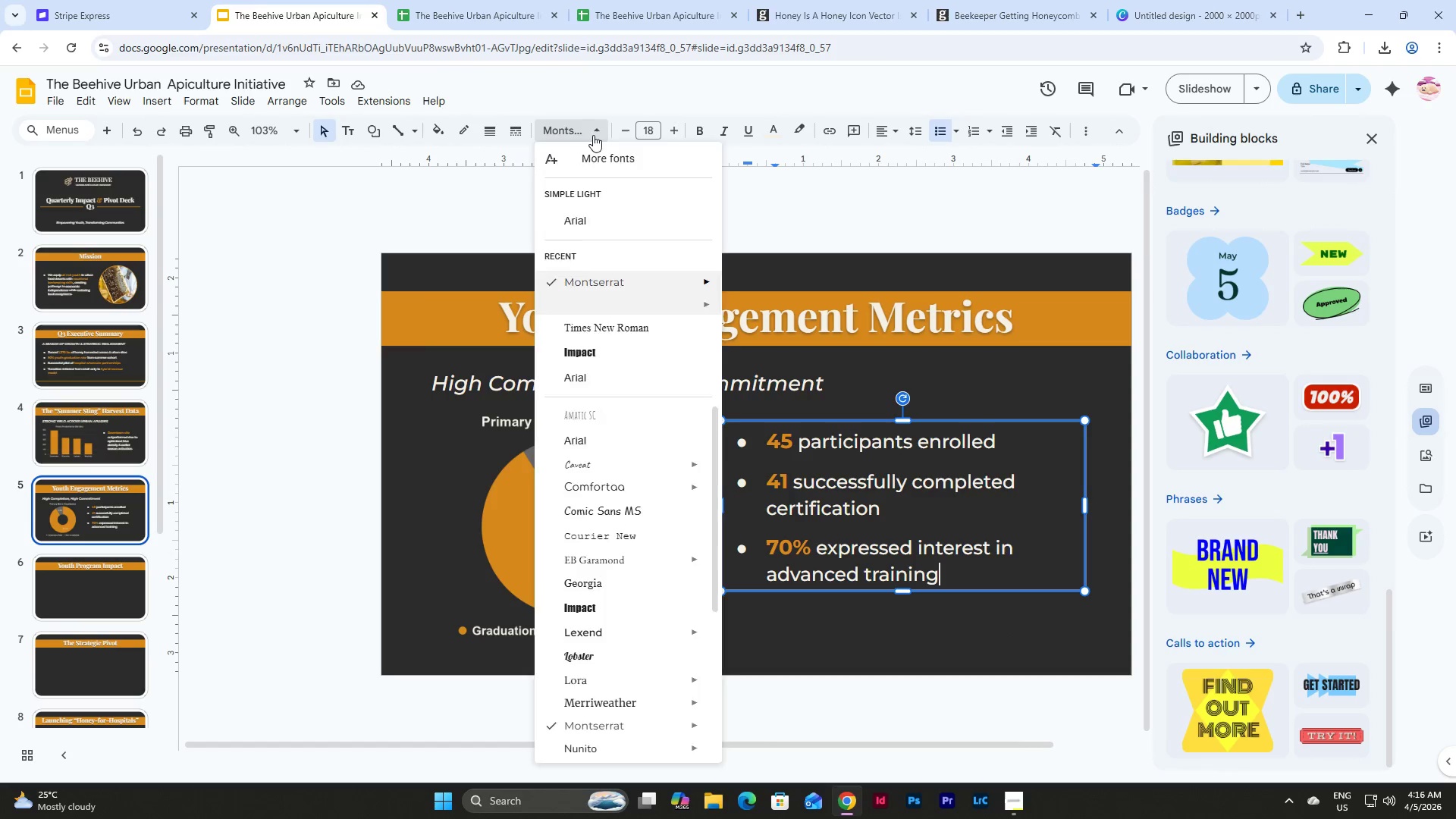 
left_click([593, 135])
 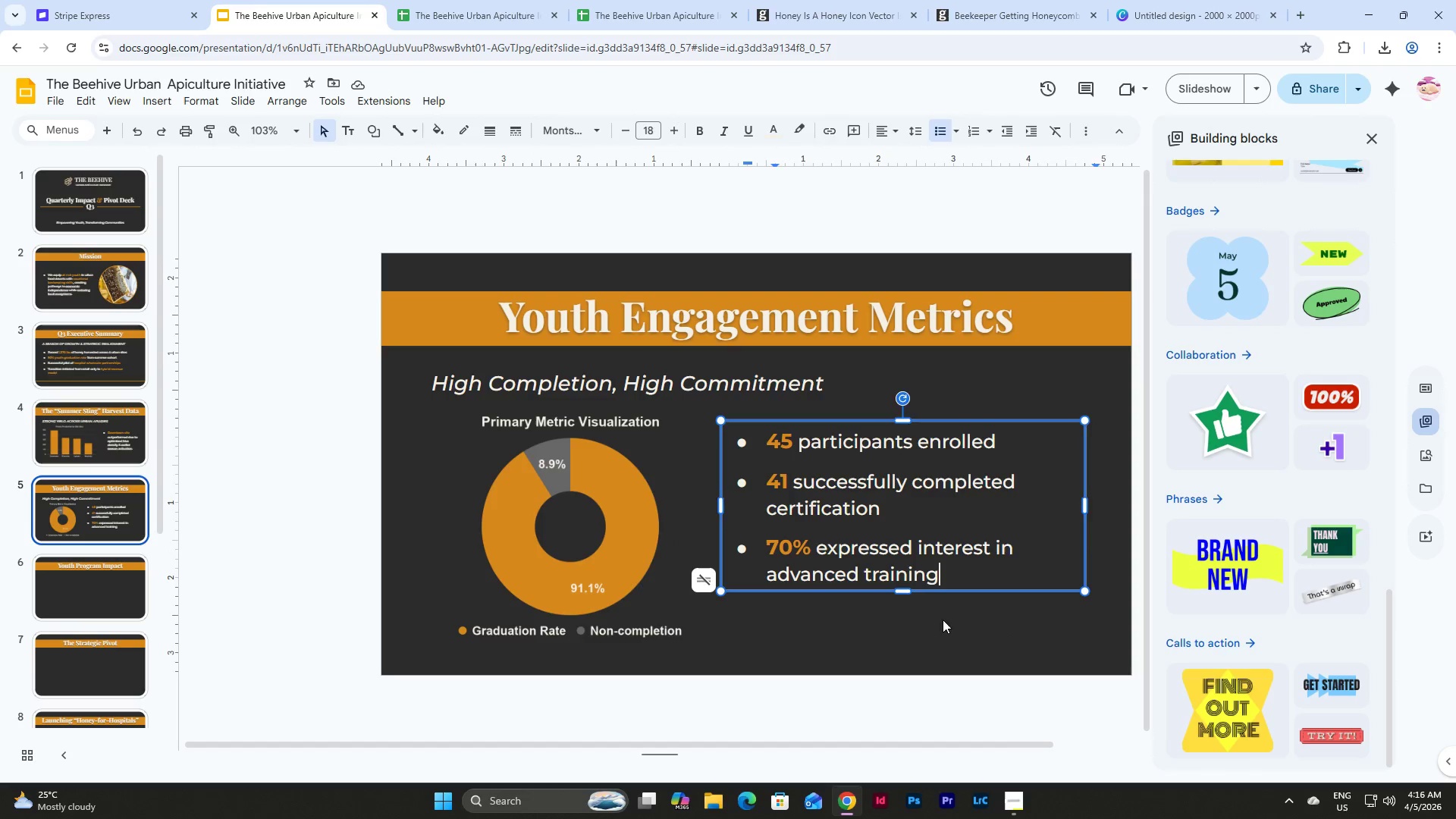 
left_click([942, 610])
 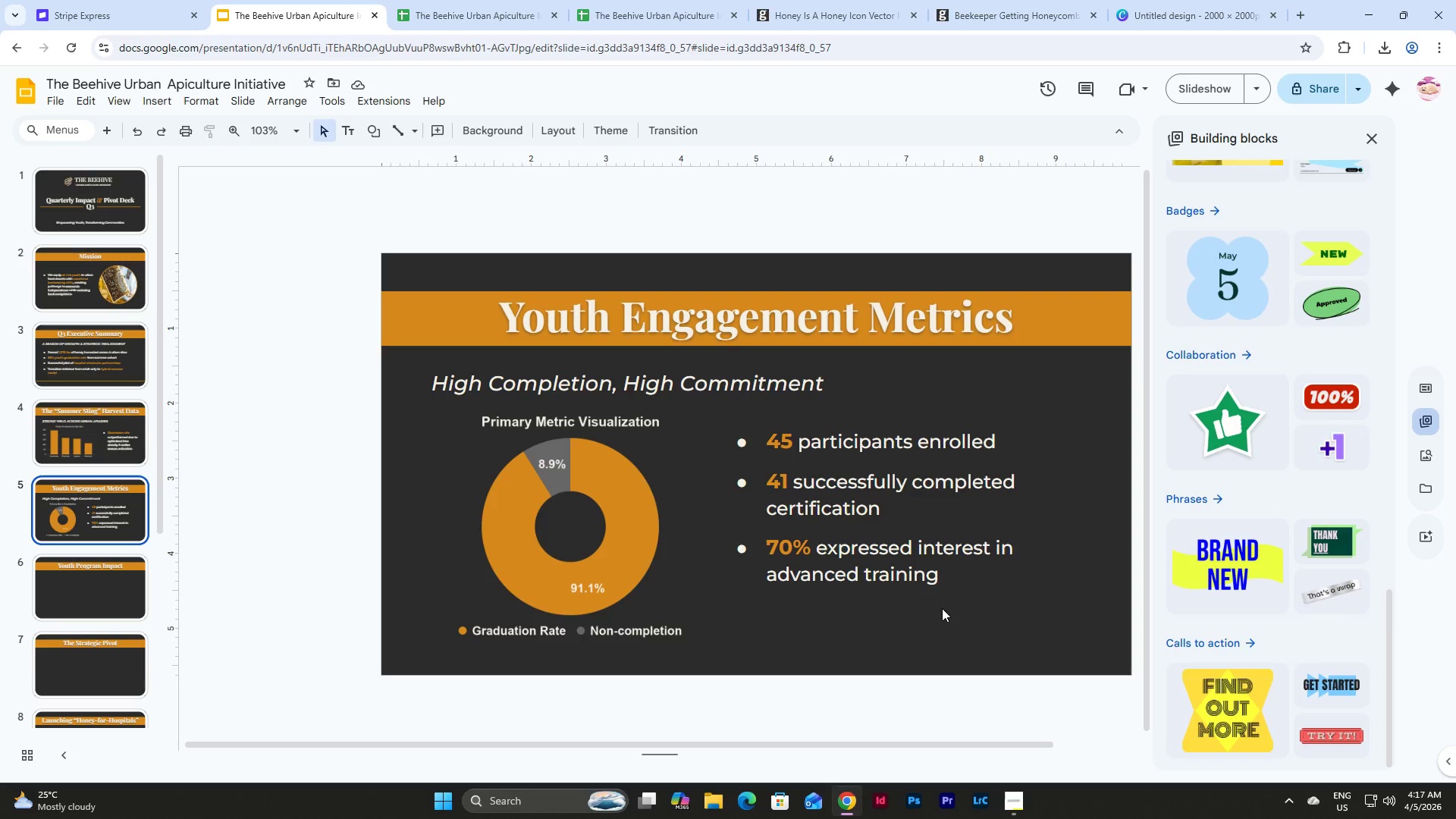 
wait(5.55)
 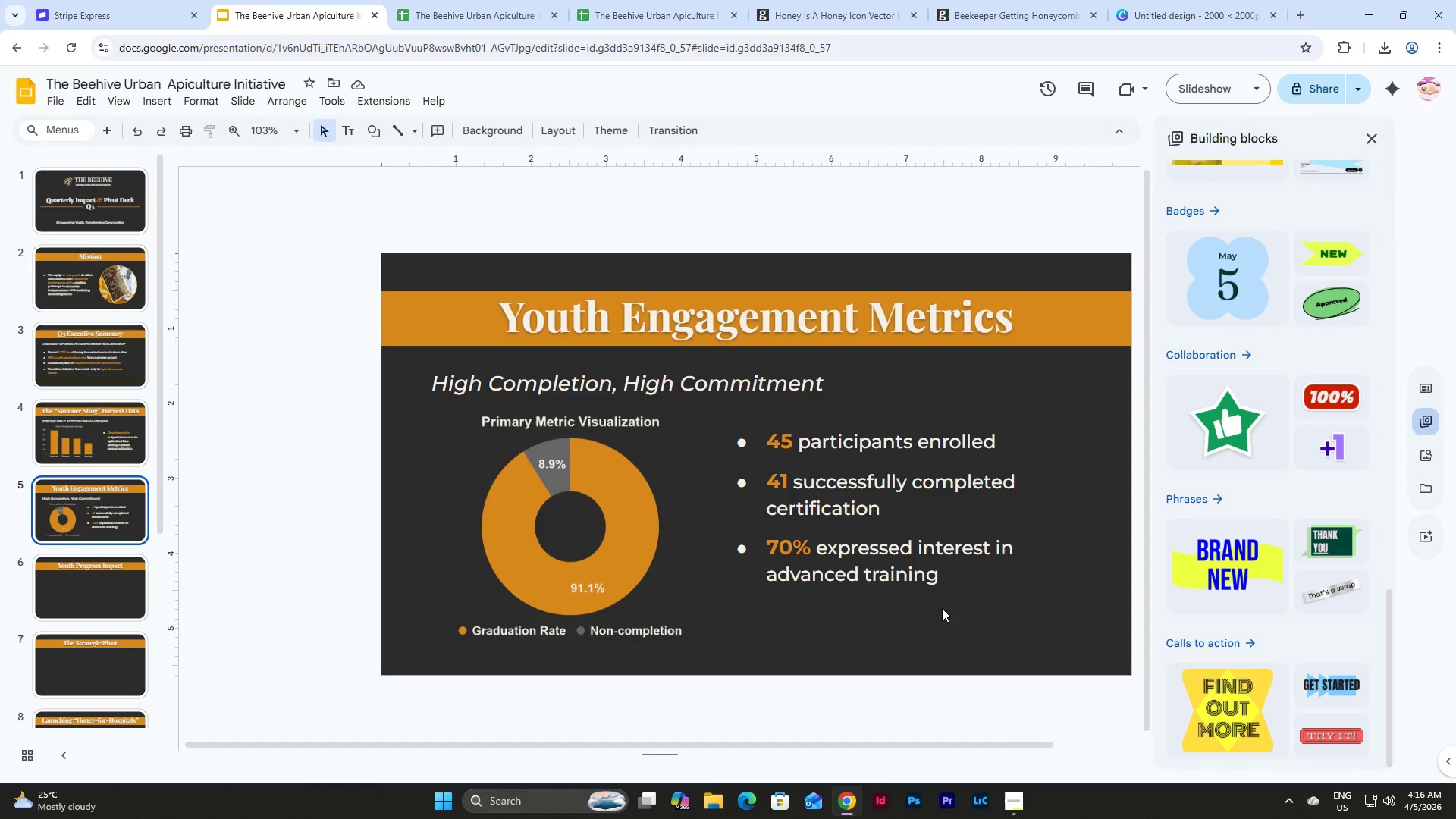 
left_click_drag(start_coordinate=[963, 613], to_coordinate=[818, 501])
 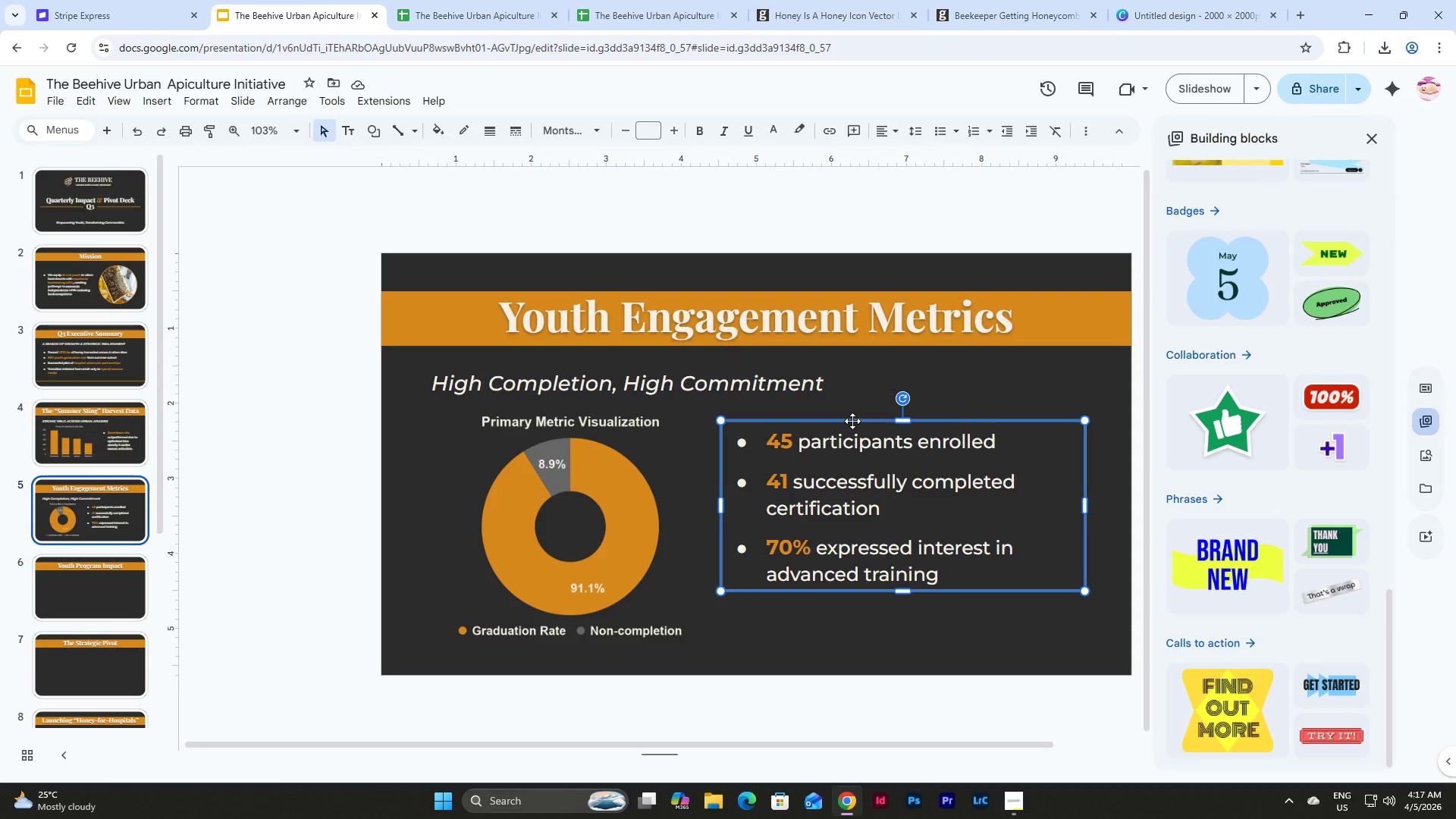 
left_click_drag(start_coordinate=[852, 421], to_coordinate=[852, 404])
 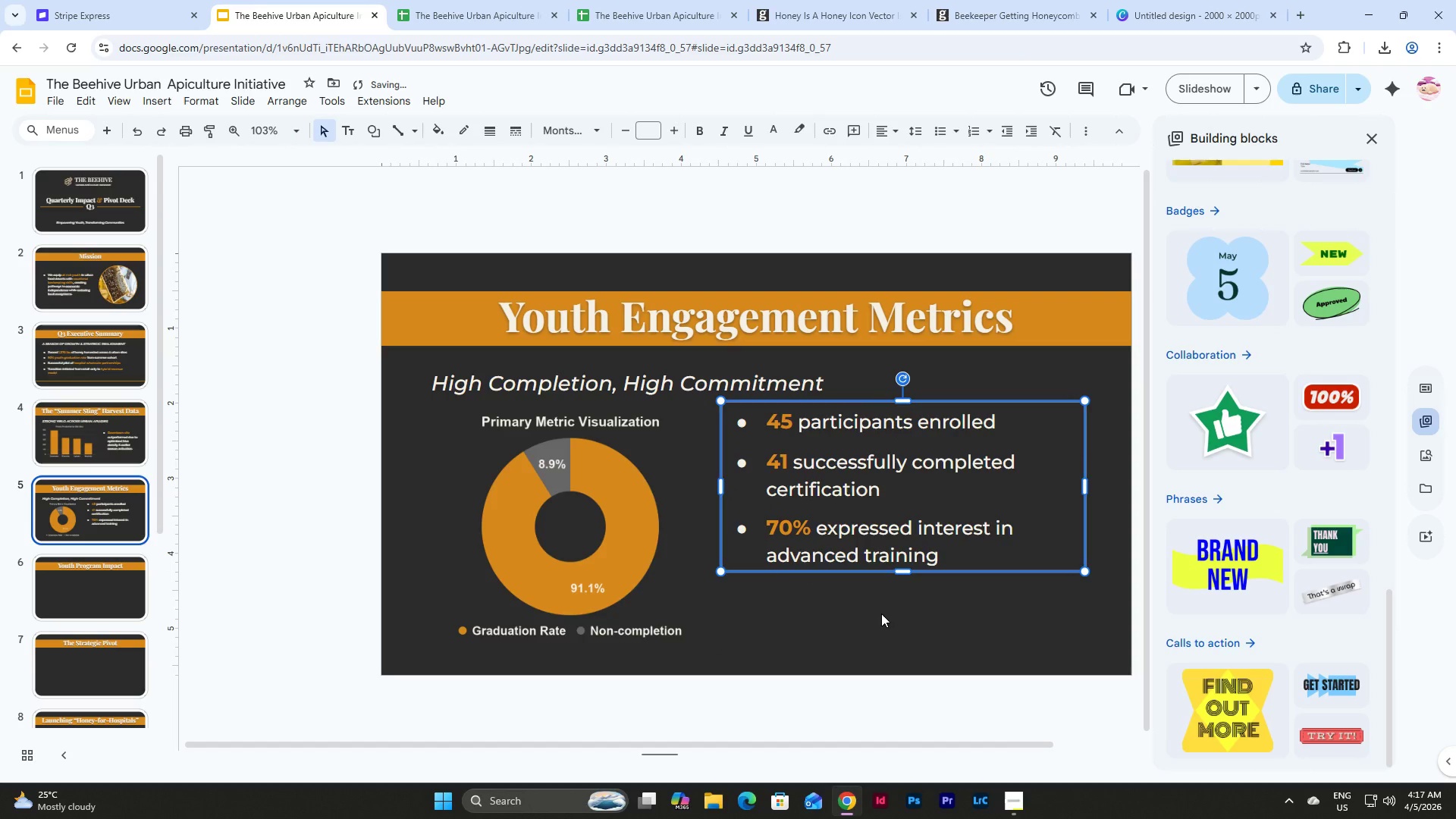 
left_click([881, 613])
 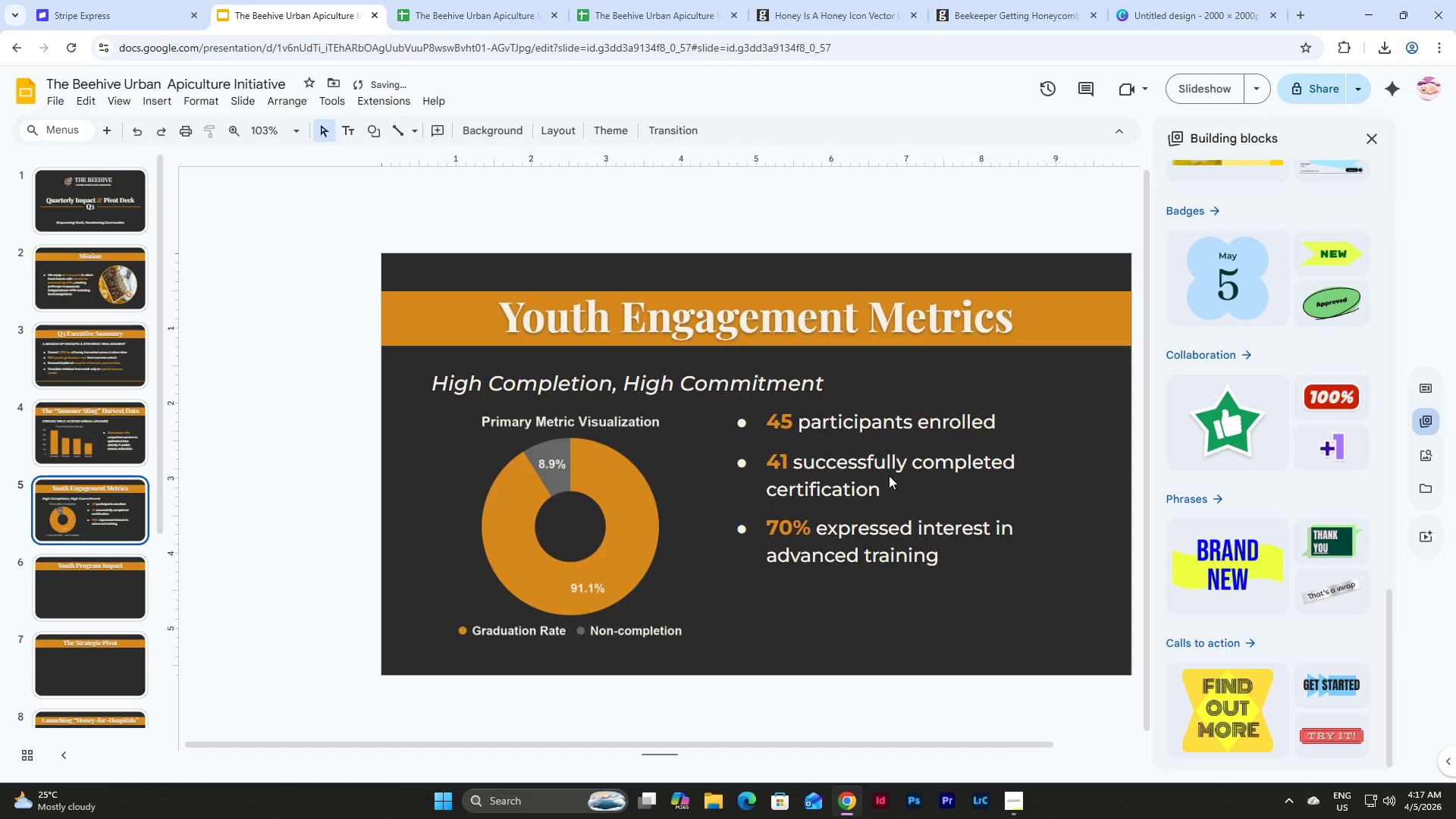 
left_click([889, 475])
 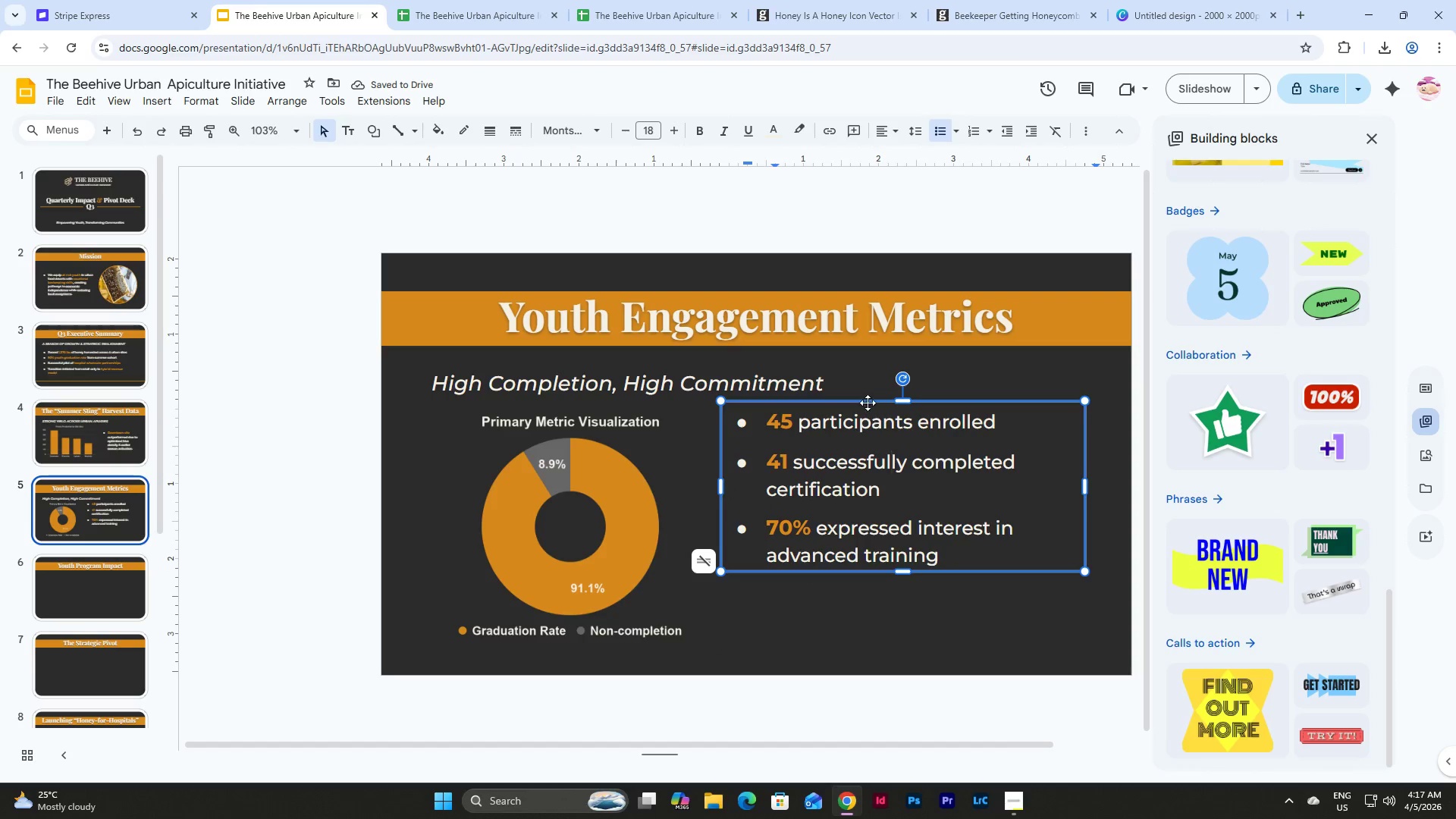 
left_click([867, 400])
 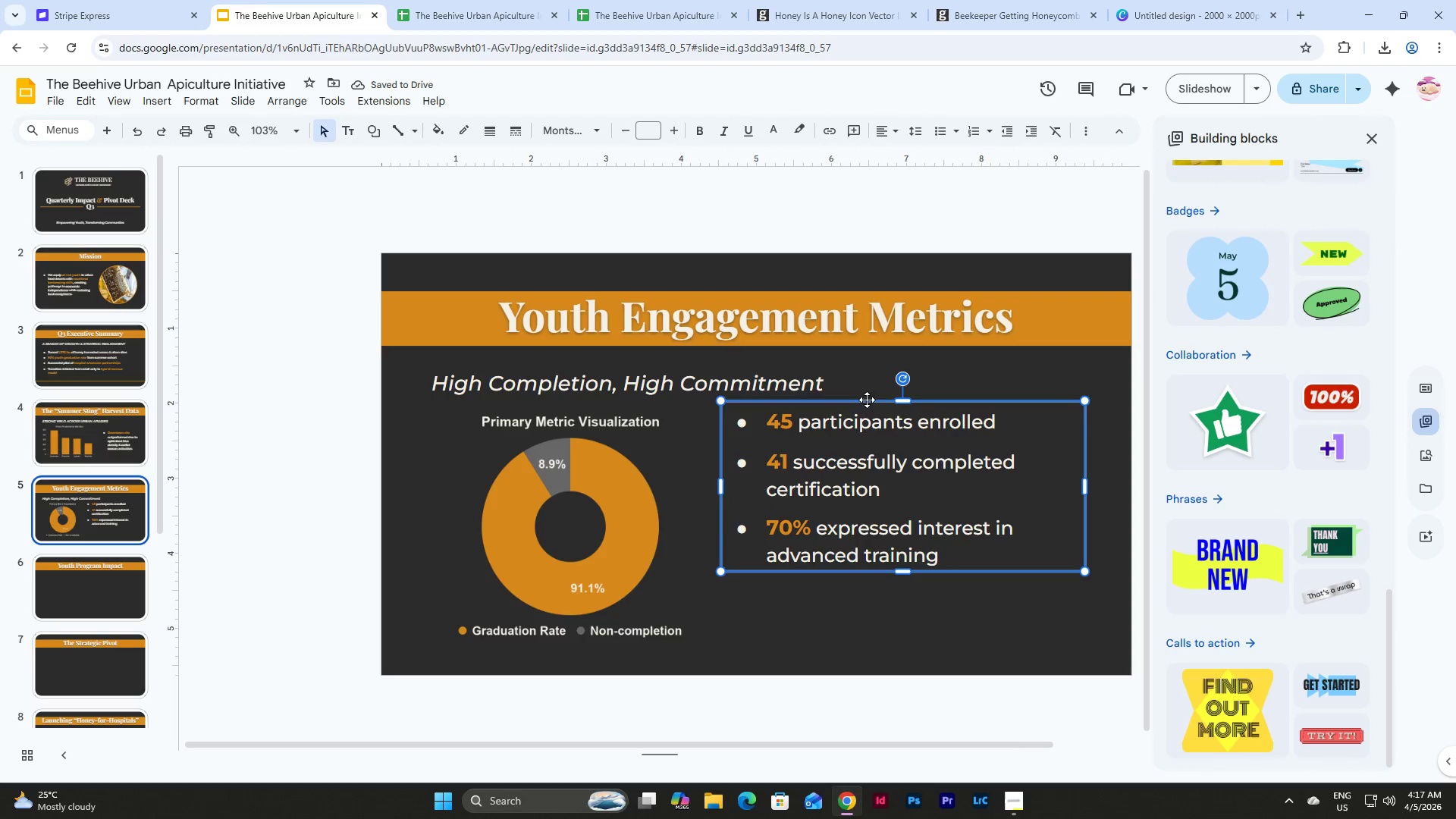 
key(Control+C)
 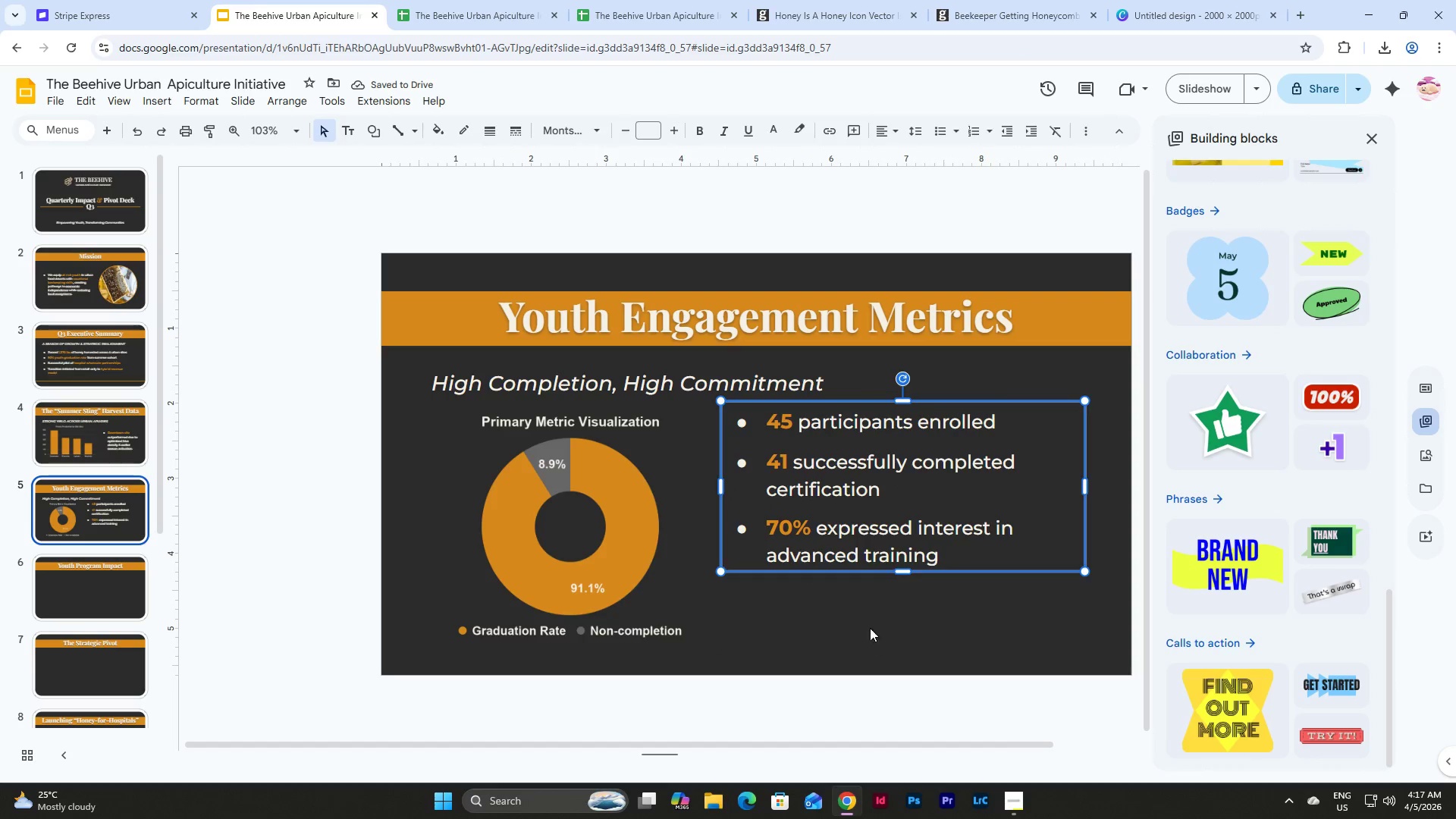 
left_click([870, 628])
 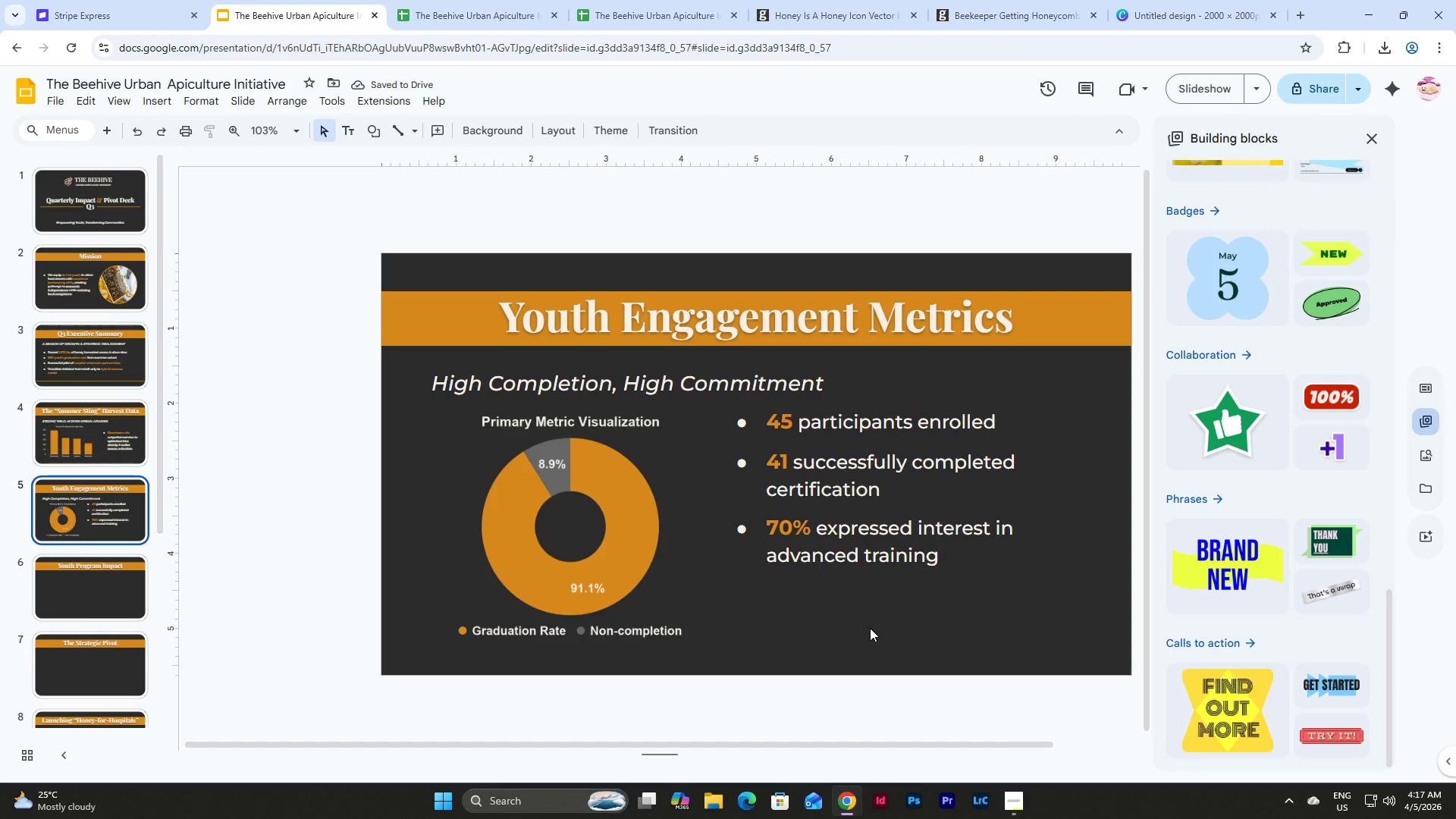 
key(Control+V)
 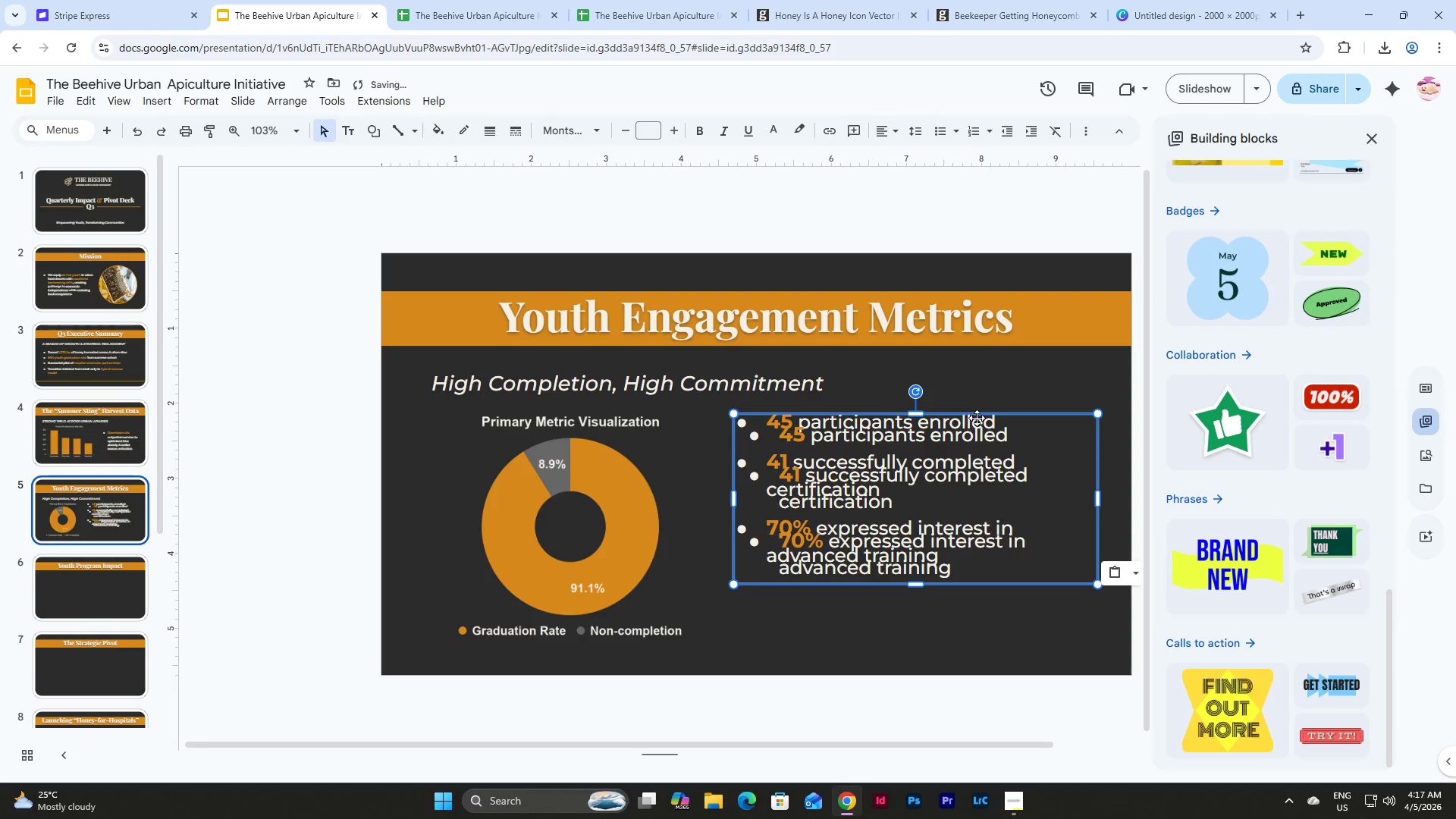 
left_click_drag(start_coordinate=[979, 413], to_coordinate=[977, 479])
 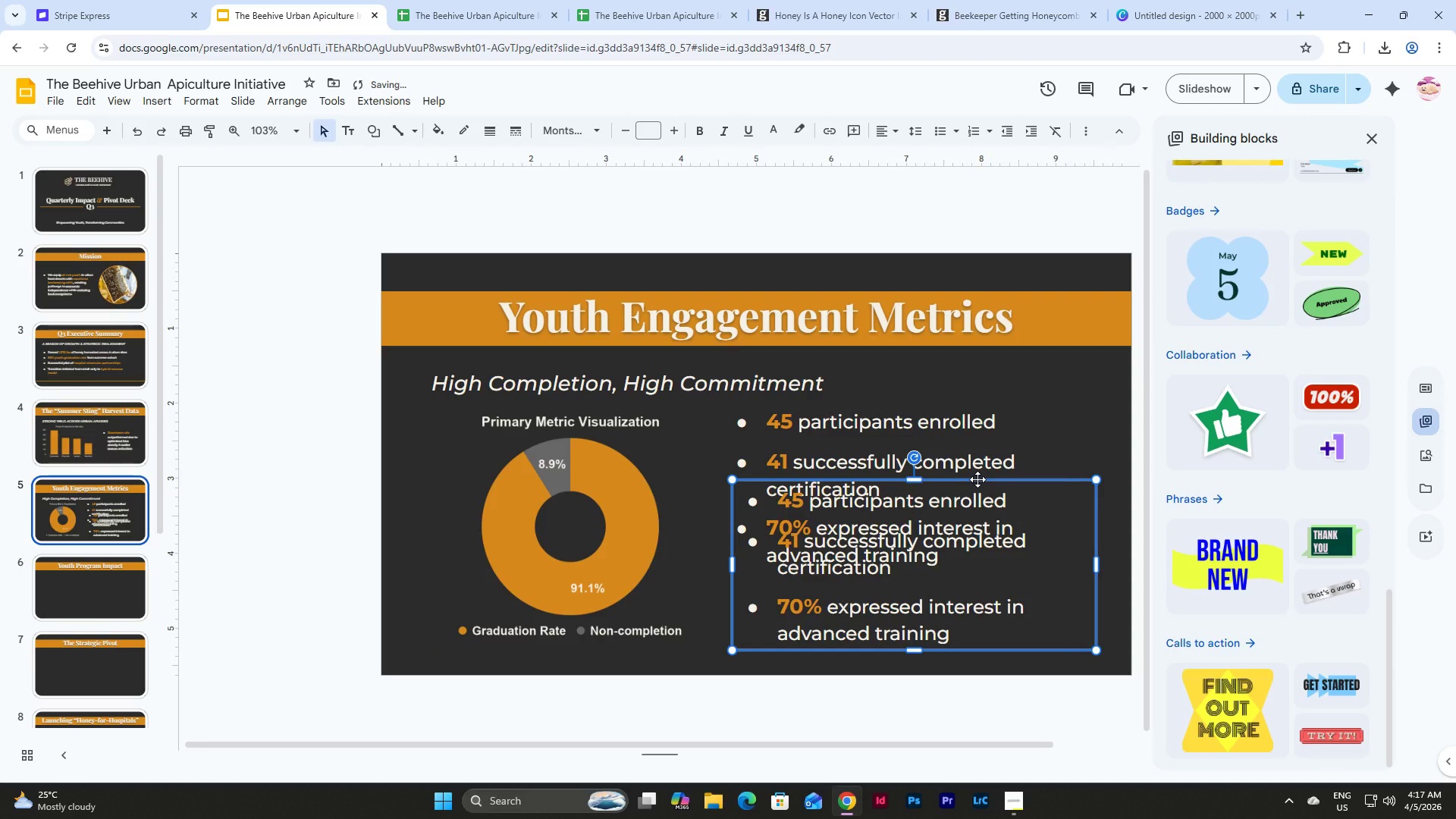 
left_click_drag(start_coordinate=[977, 479], to_coordinate=[967, 480])
 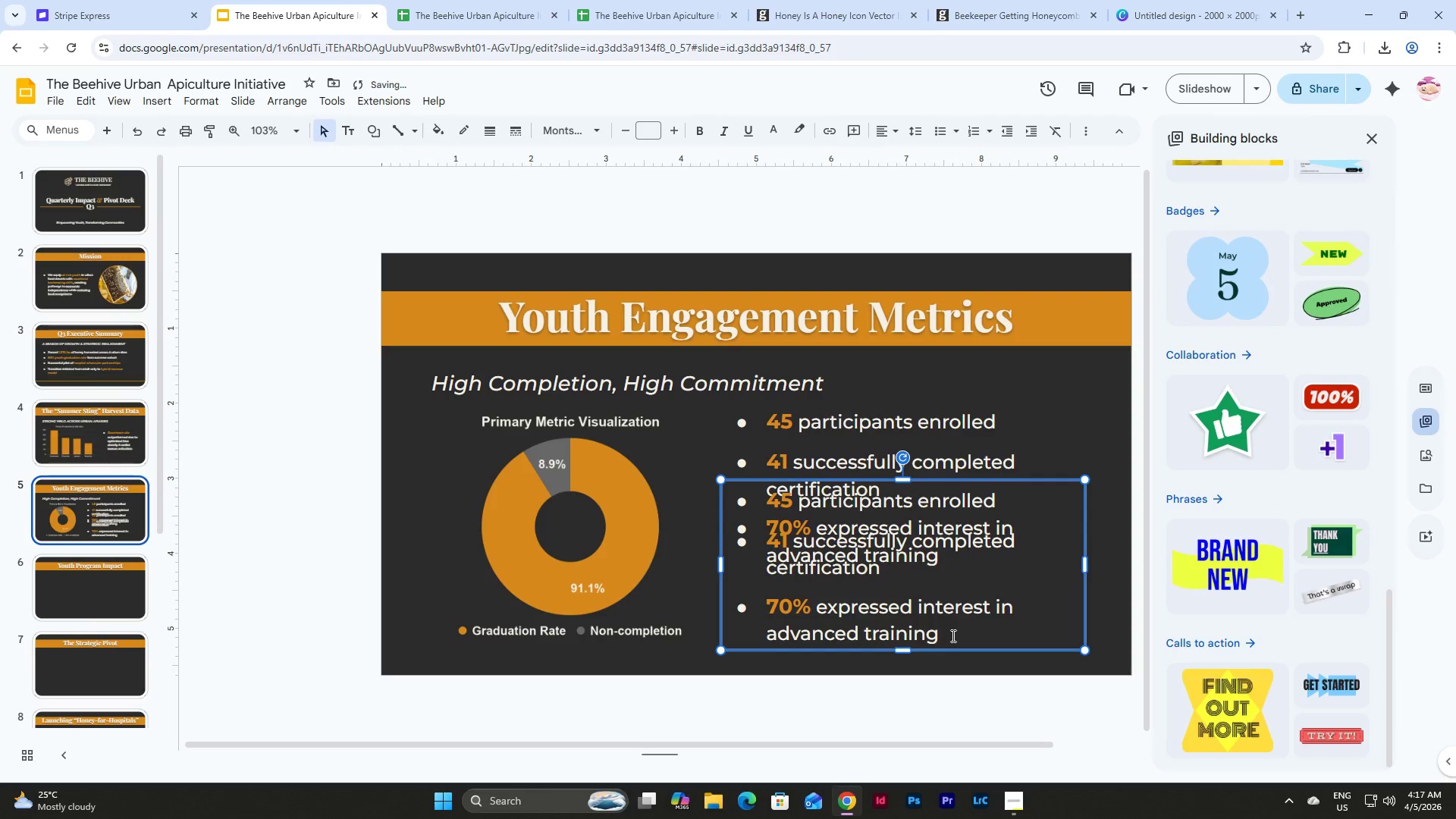 
left_click_drag(start_coordinate=[952, 635], to_coordinate=[711, 485])
 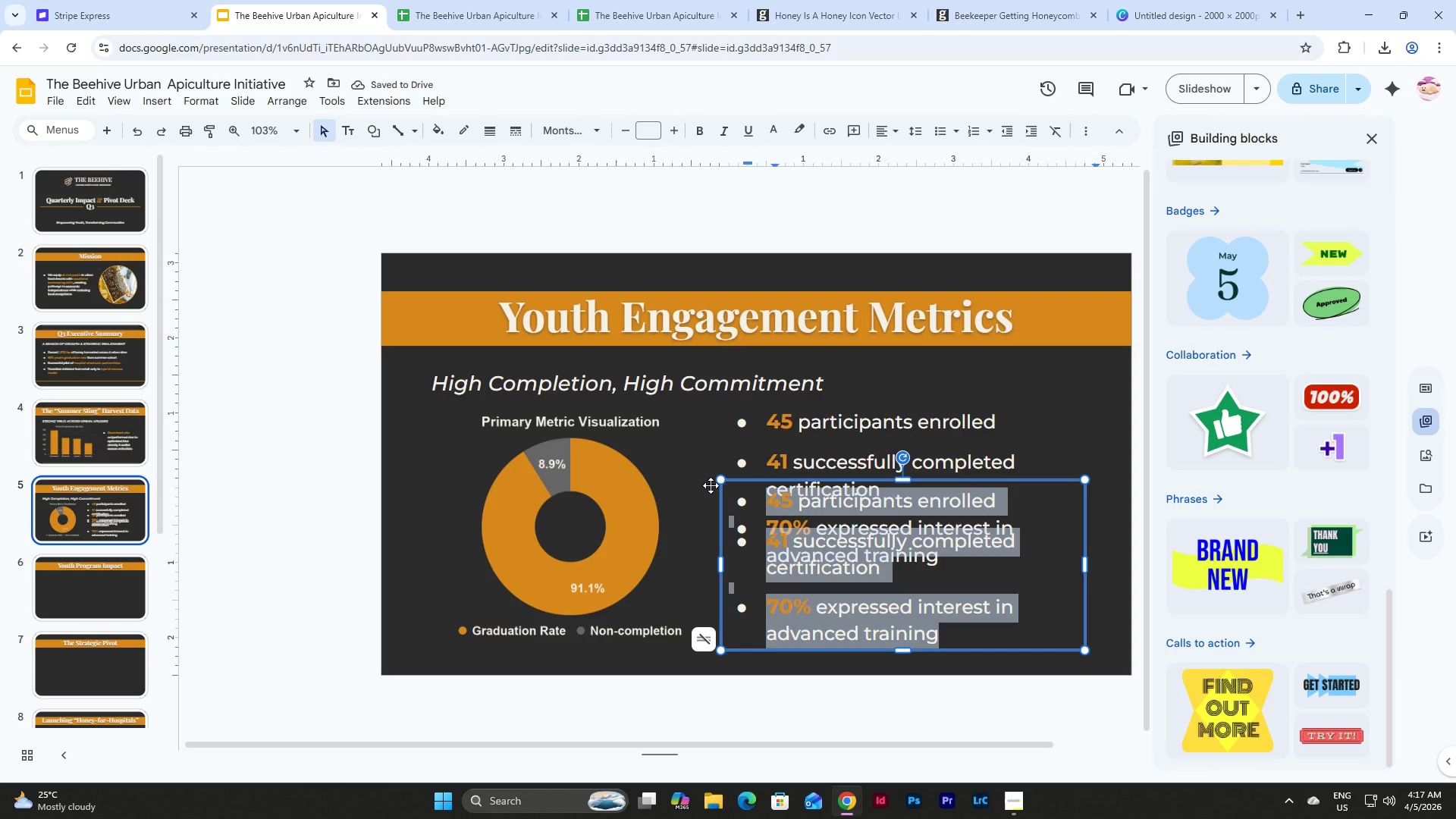 
key(Backspace)
key(Backspace)
key(Backspace)
type(Program retention exceeds national benchmarks for youth workfro)
key(Backspace)
key(Backspace)
type(orce initiatives.)
 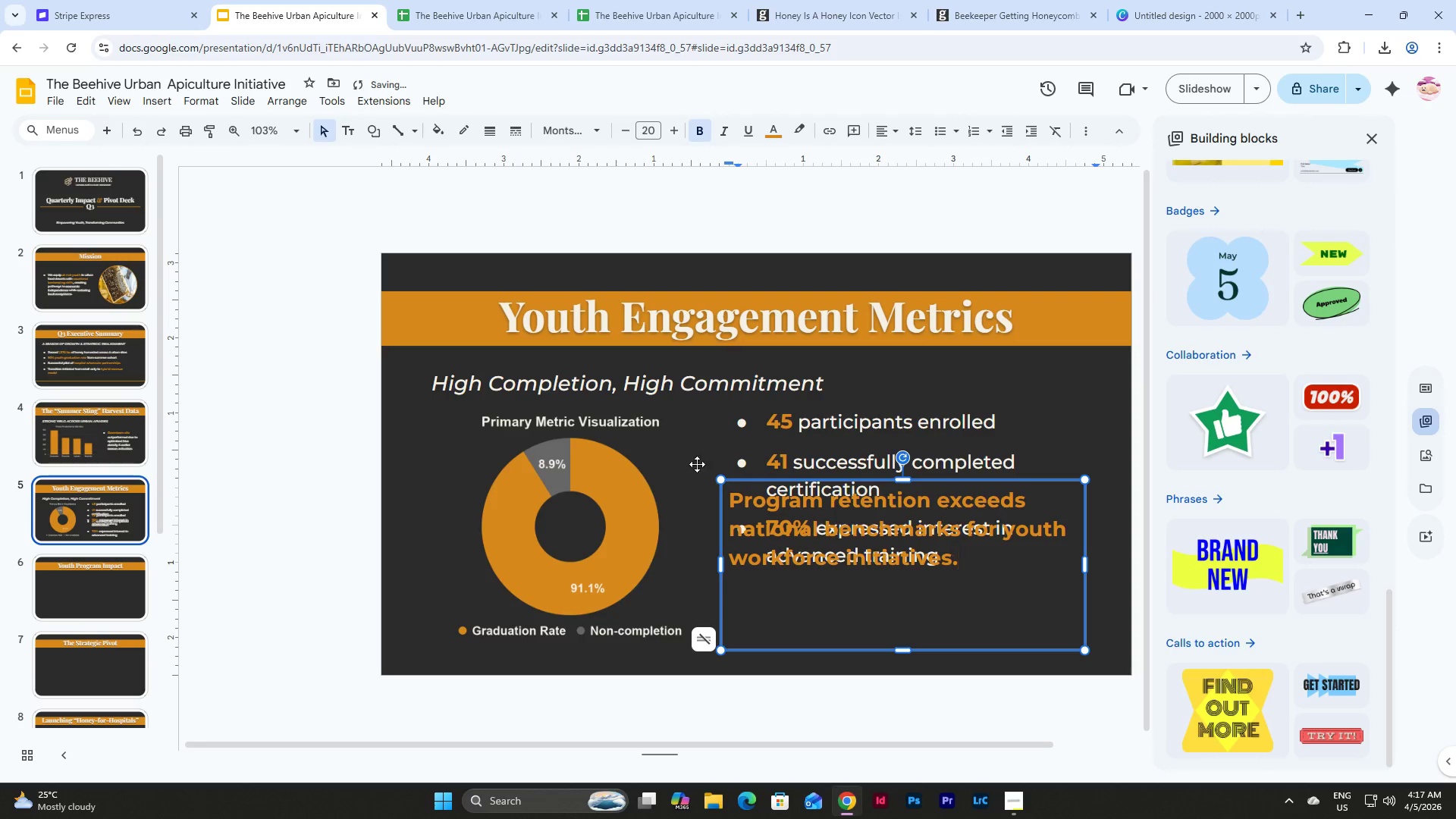 
left_click_drag(start_coordinate=[908, 482], to_coordinate=[915, 561])
 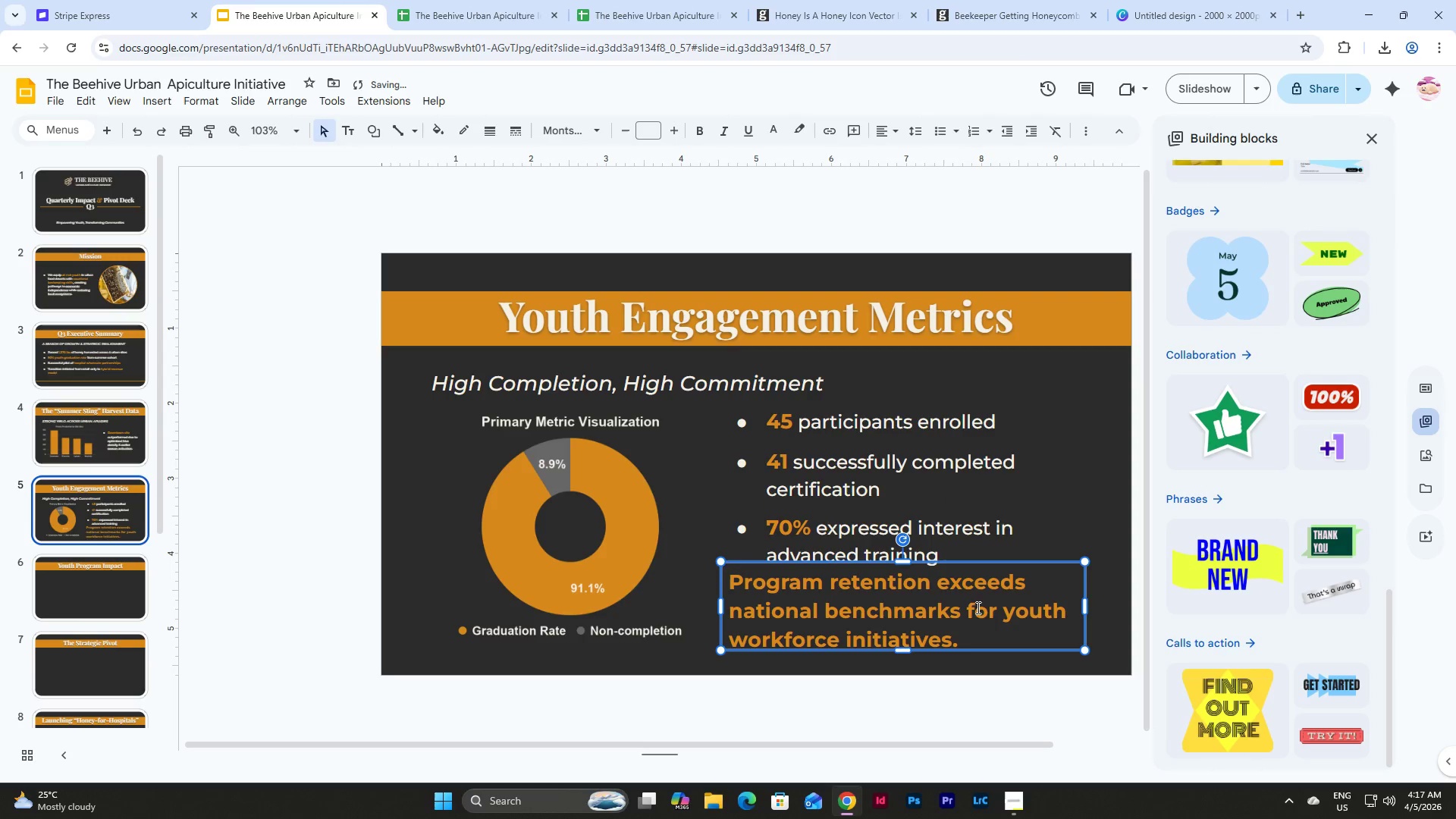 
left_click([984, 634])
 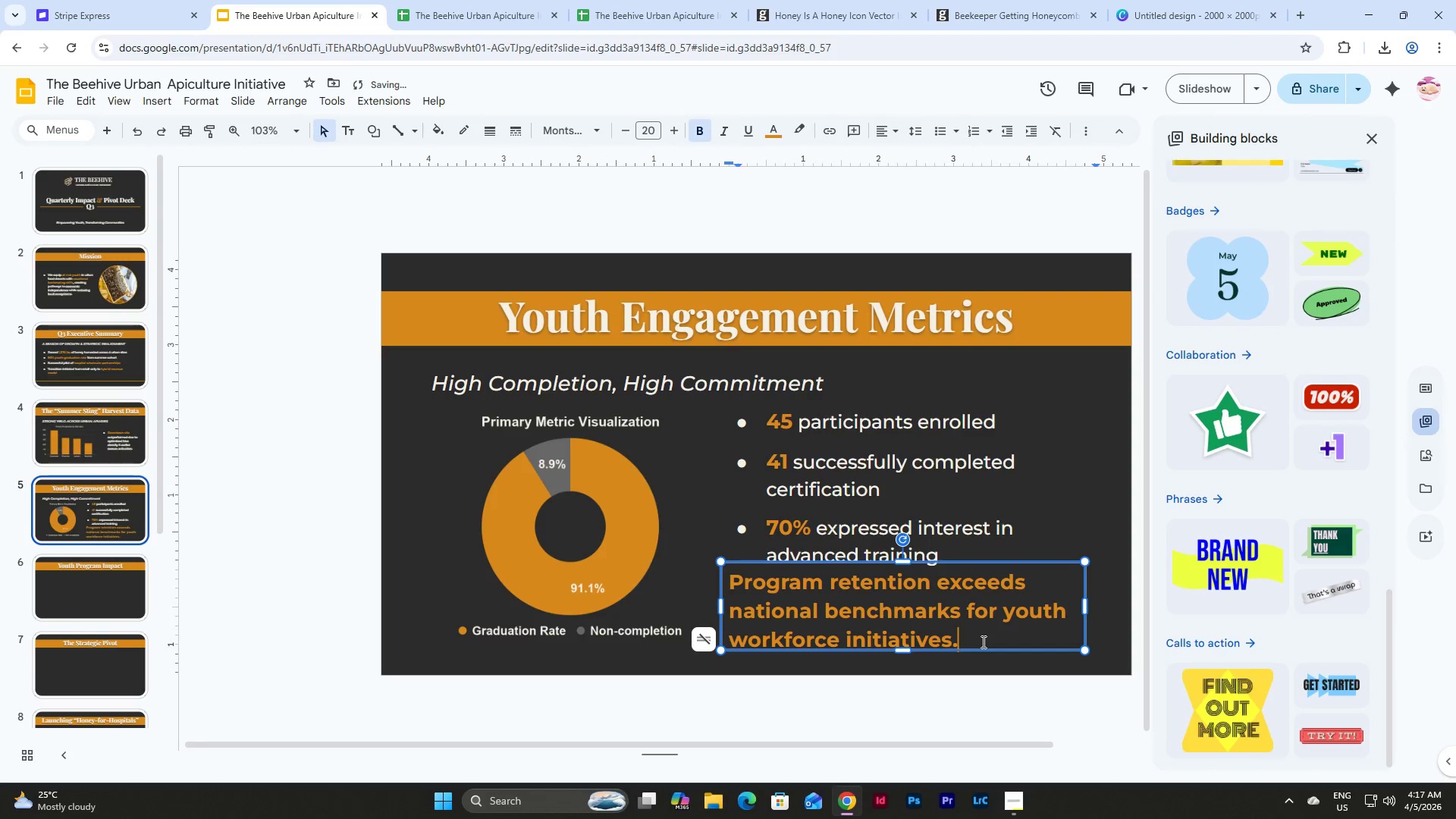 
left_click_drag(start_coordinate=[982, 642], to_coordinate=[732, 582])
 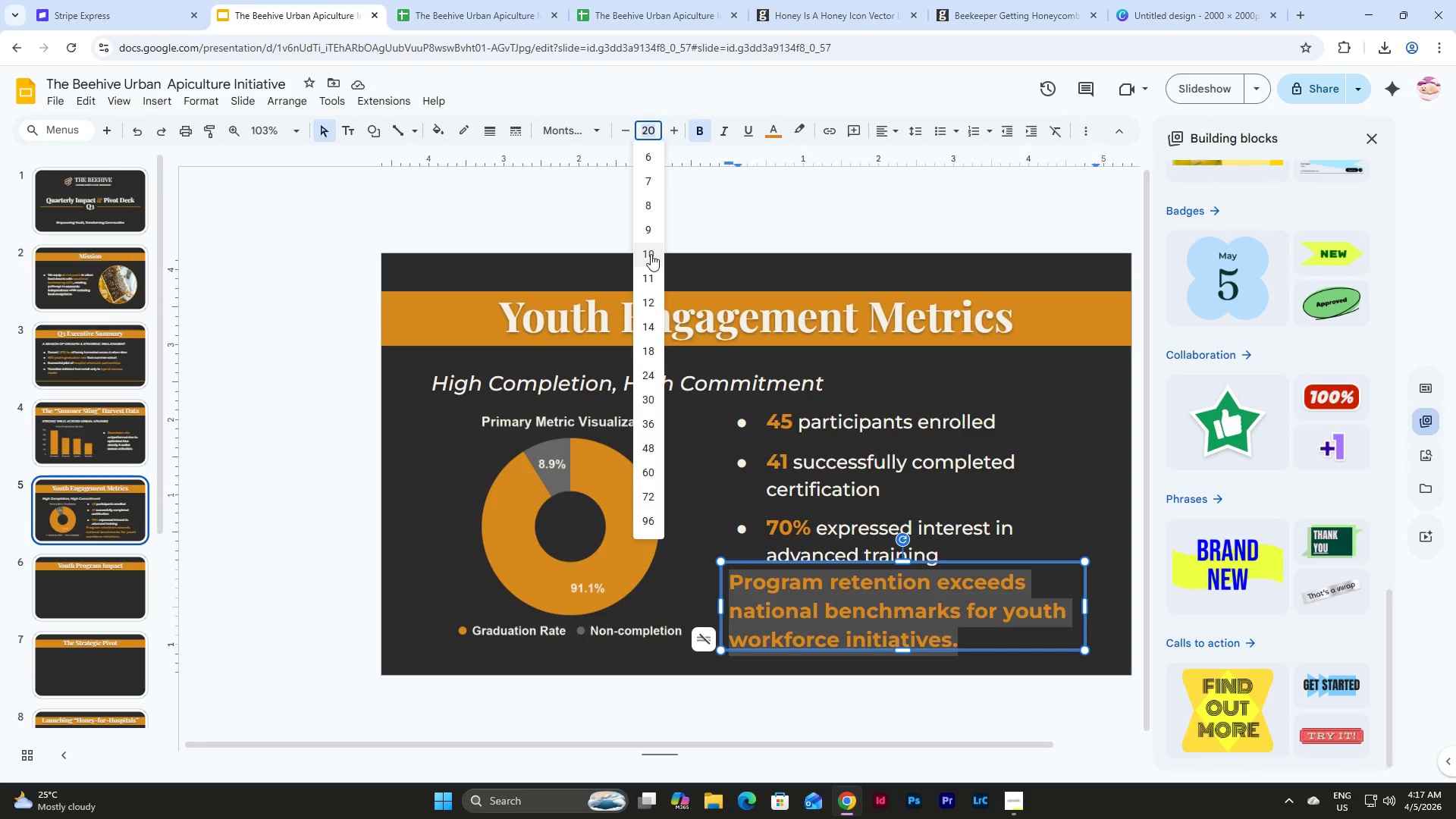 
left_click([650, 344])
 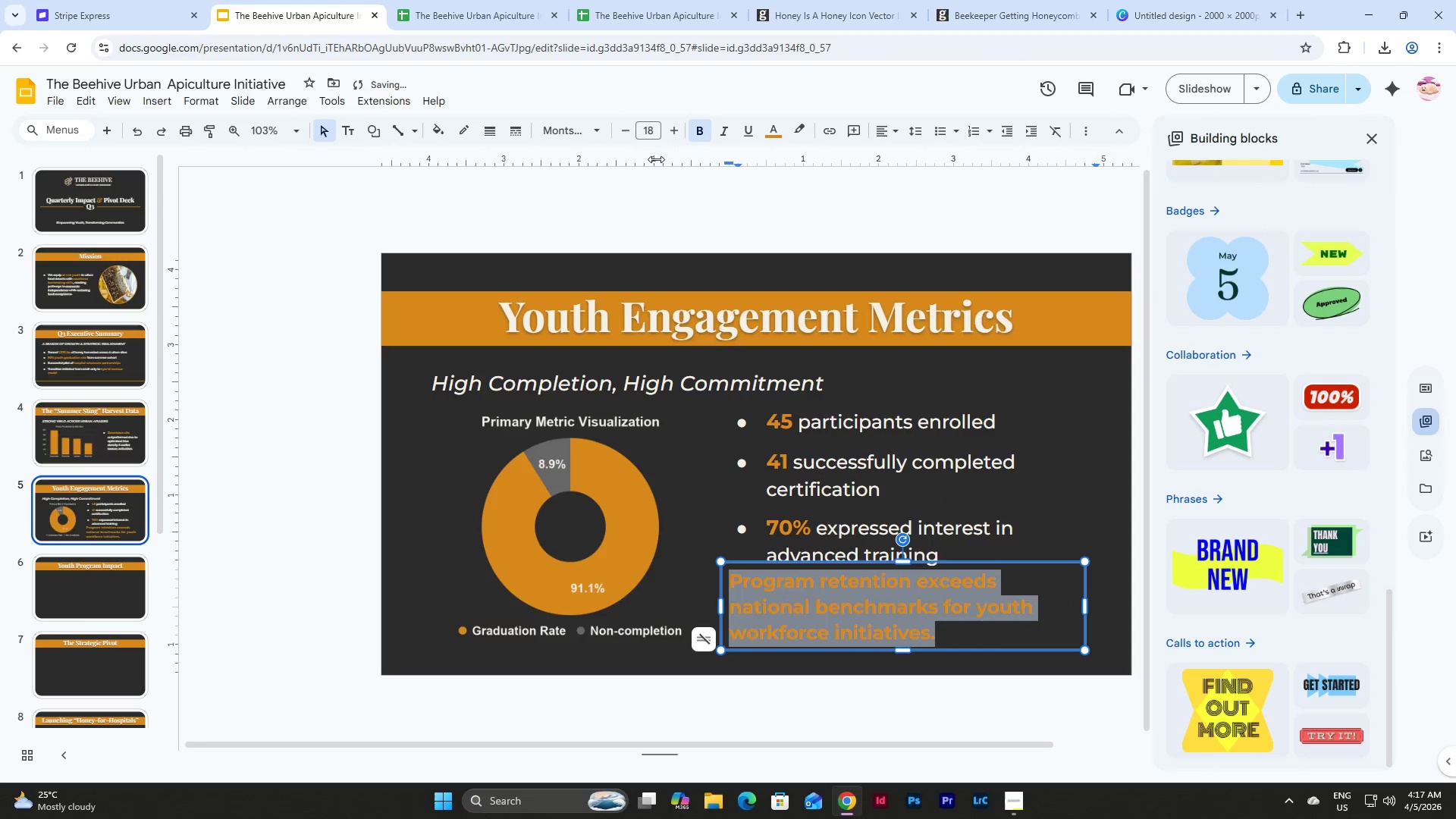 
left_click([648, 132])
 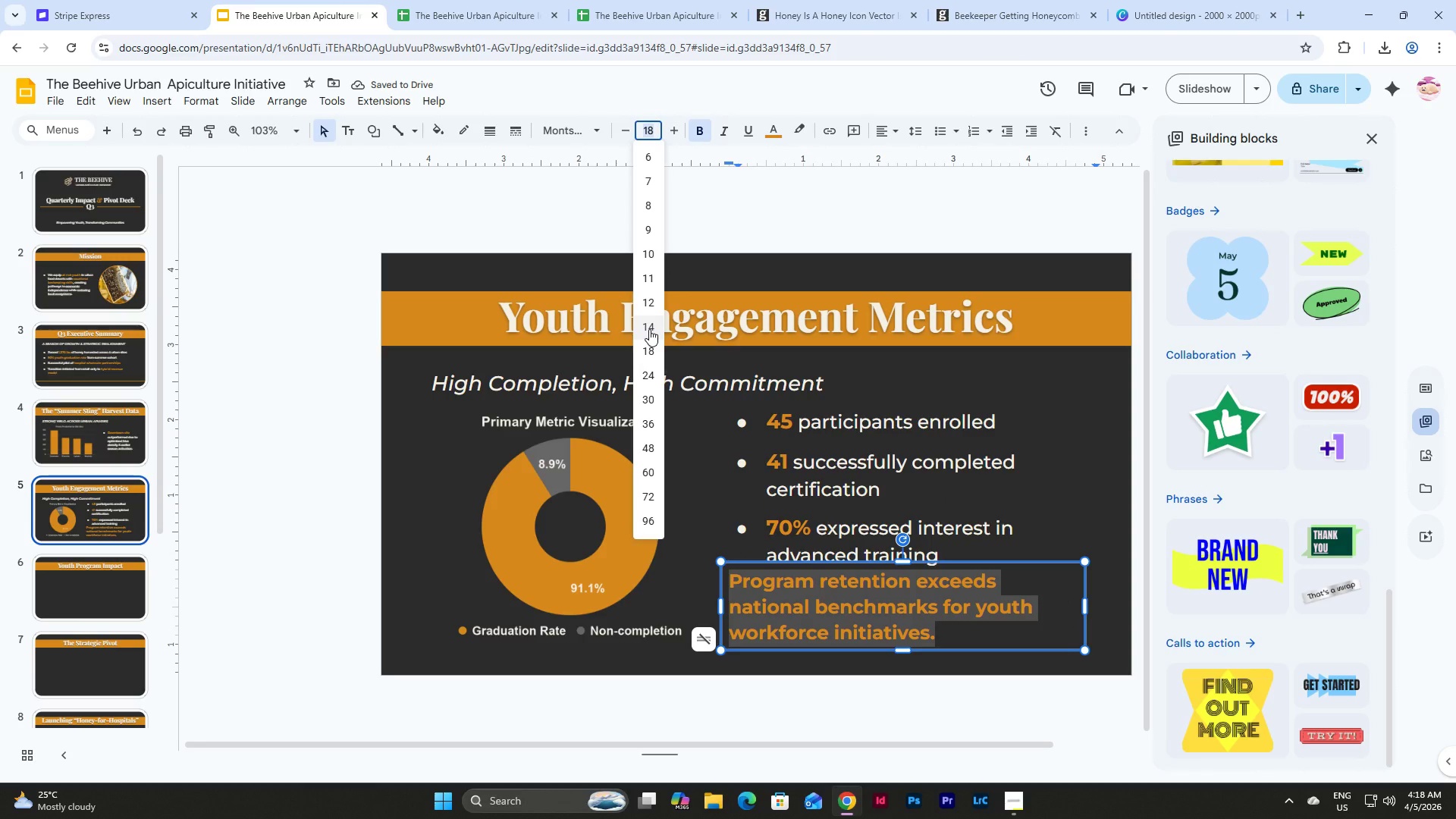 
left_click([649, 329])
 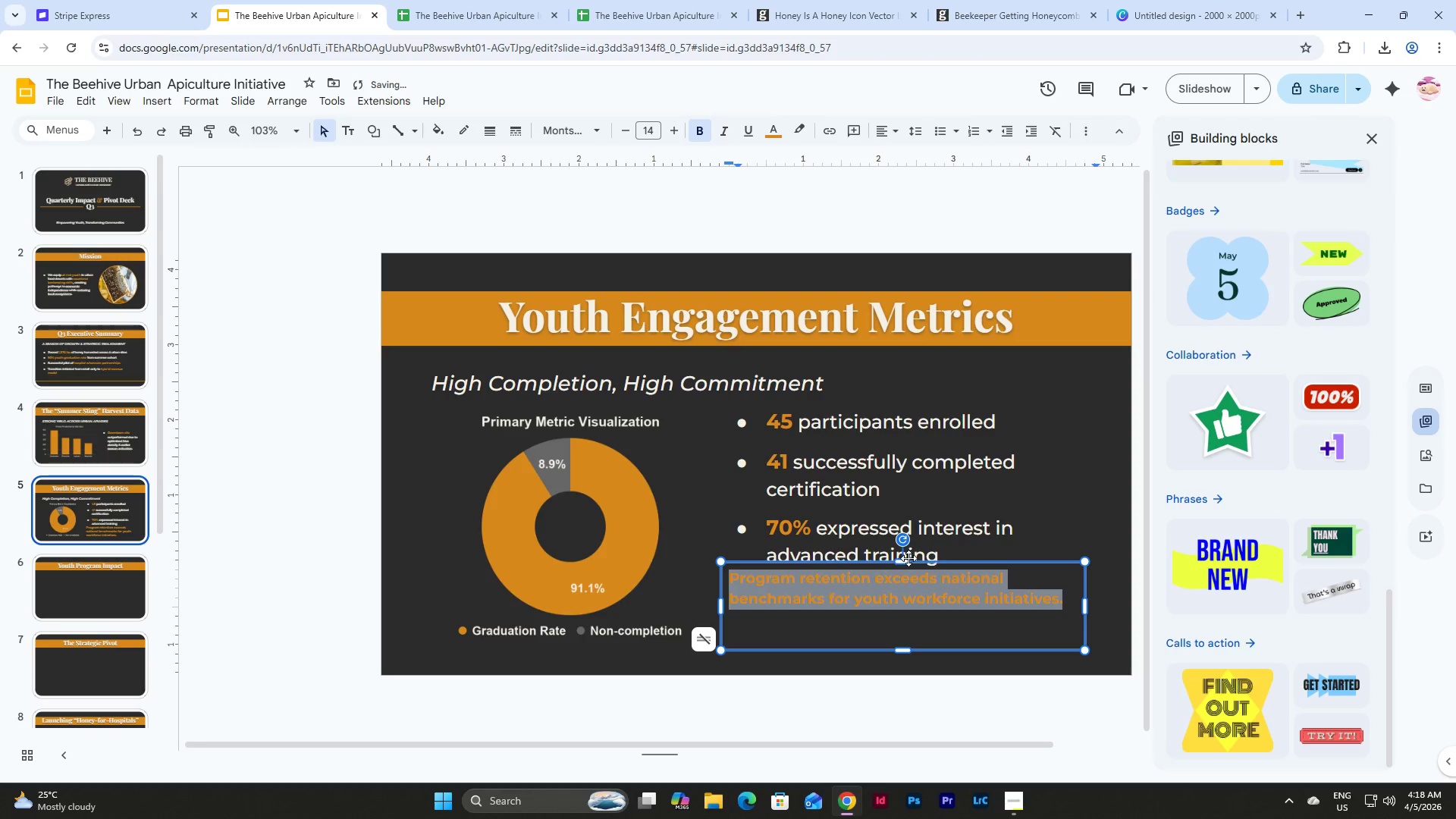 
left_click_drag(start_coordinate=[908, 561], to_coordinate=[908, 595])
 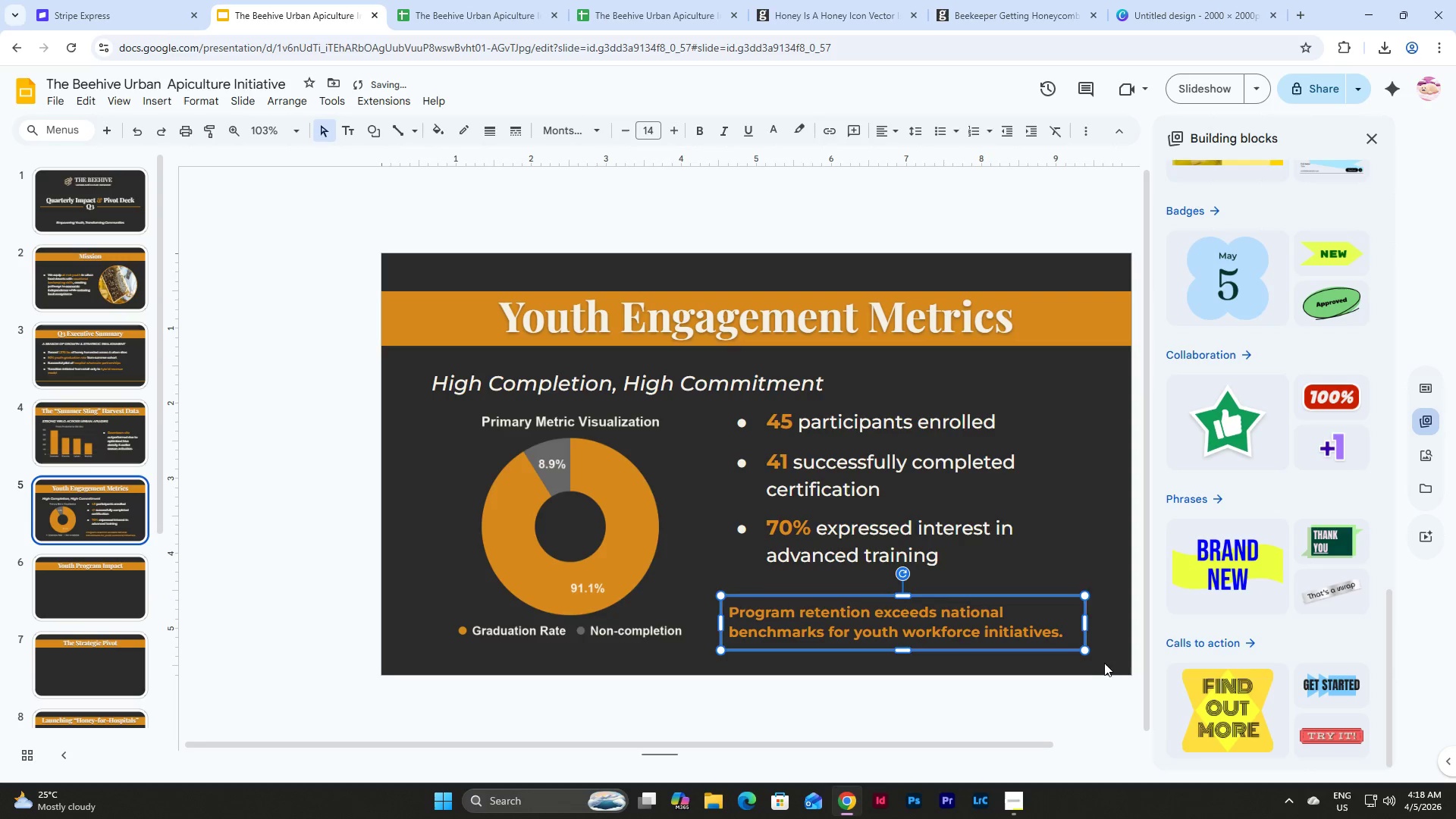 
double_click([975, 625])
 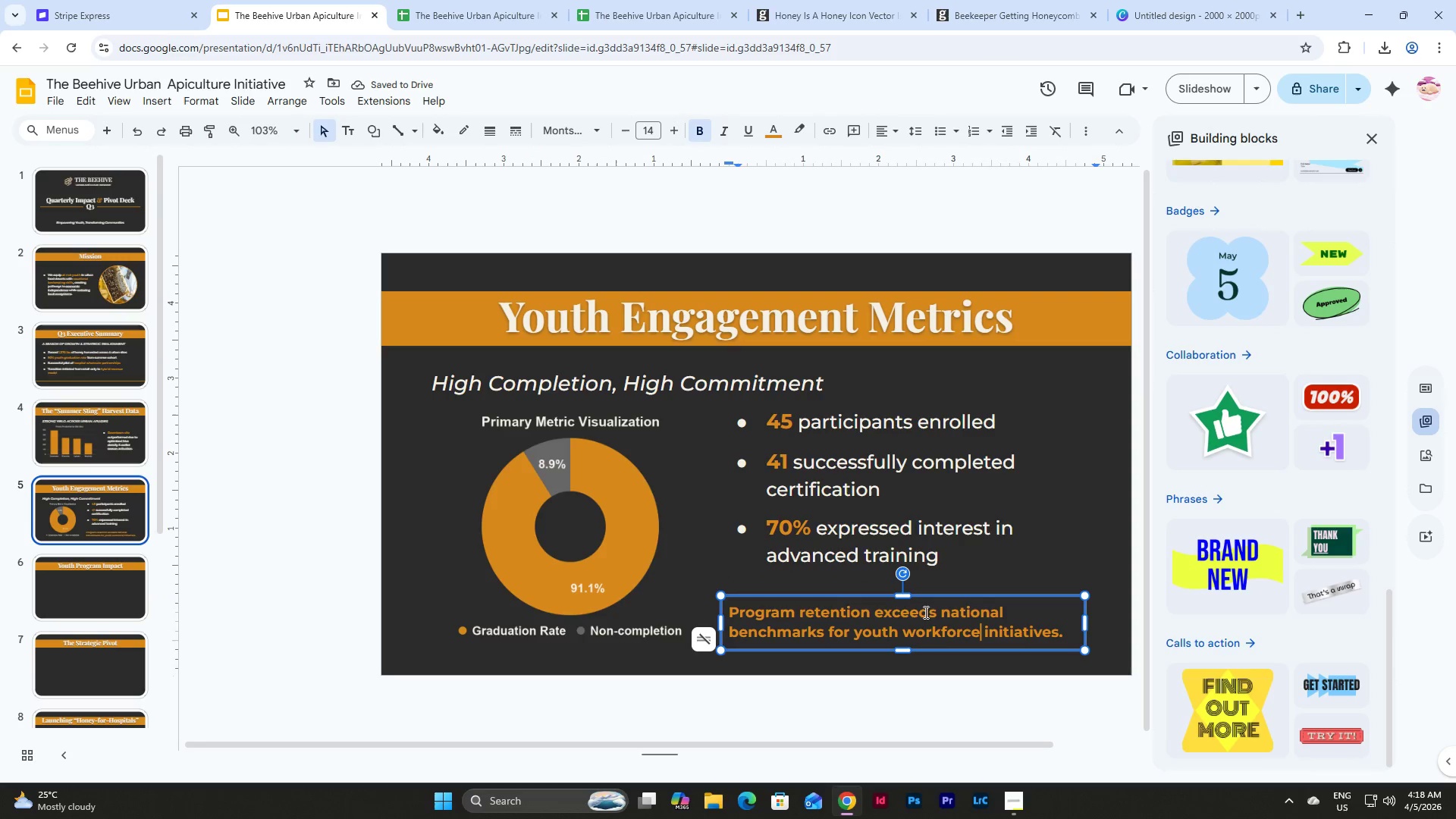 
left_click_drag(start_coordinate=[922, 597], to_coordinate=[924, 584])
 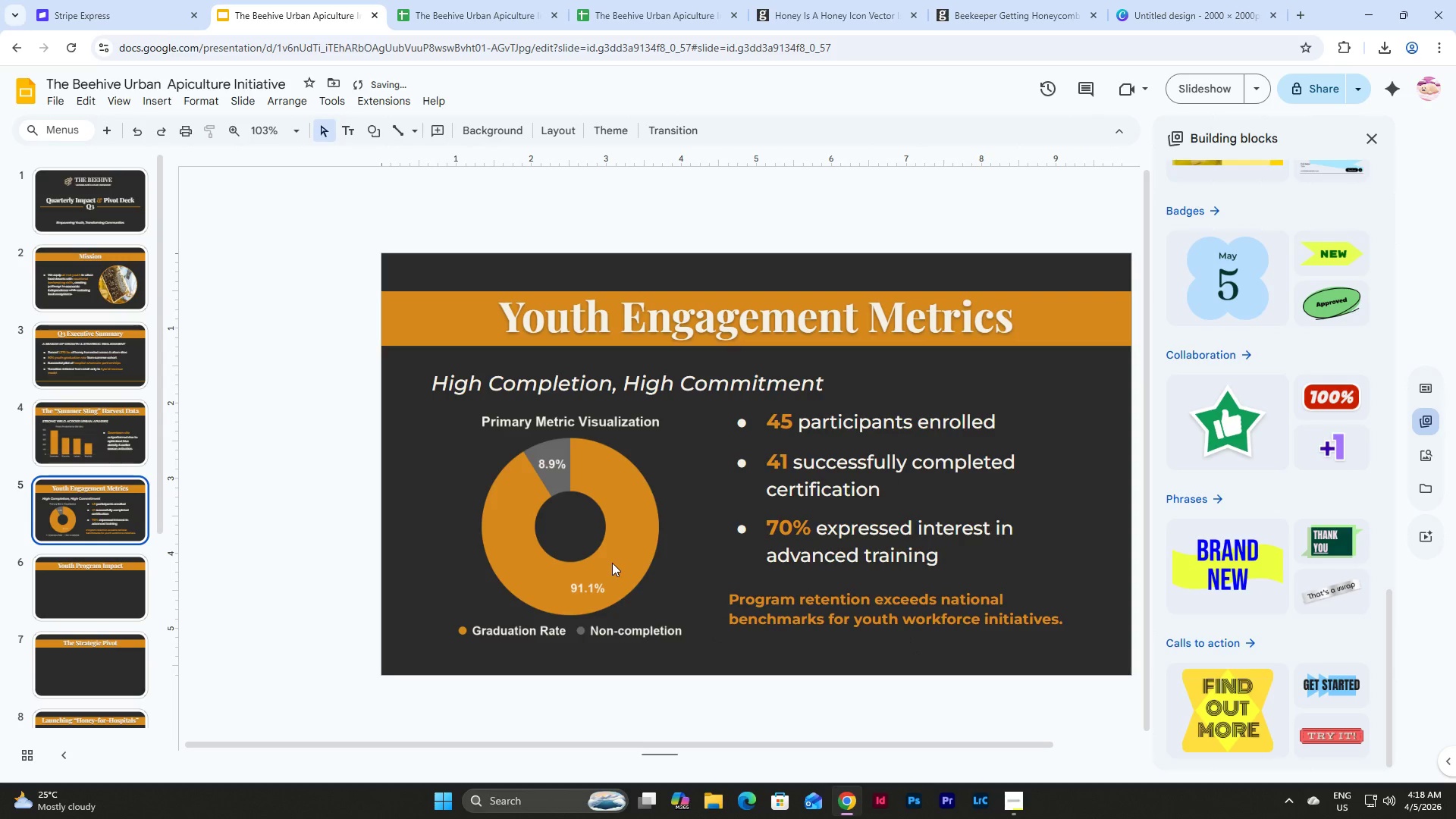 
left_click([593, 560])
 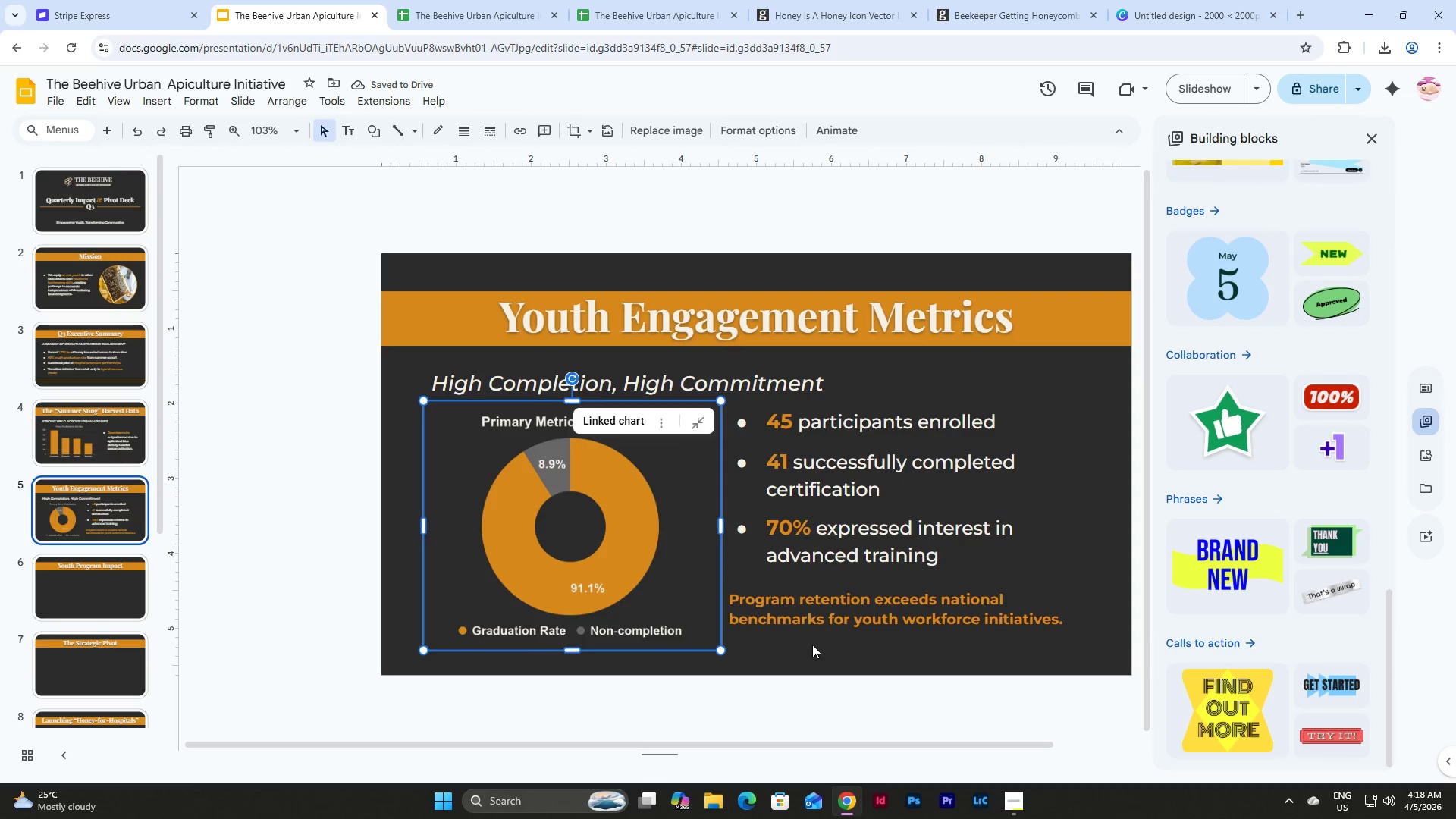 
left_click([830, 653])
 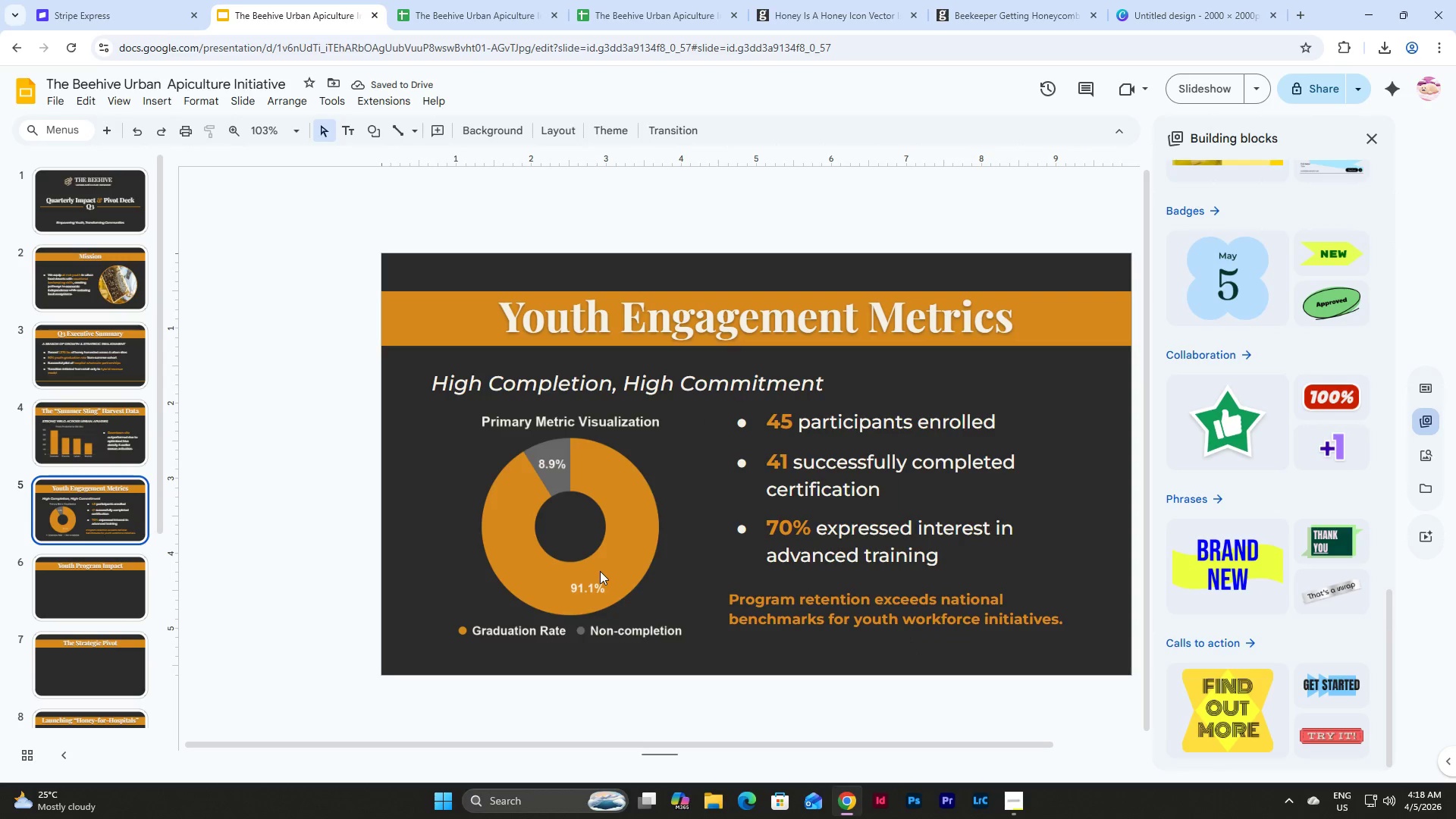 
left_click([600, 571])
 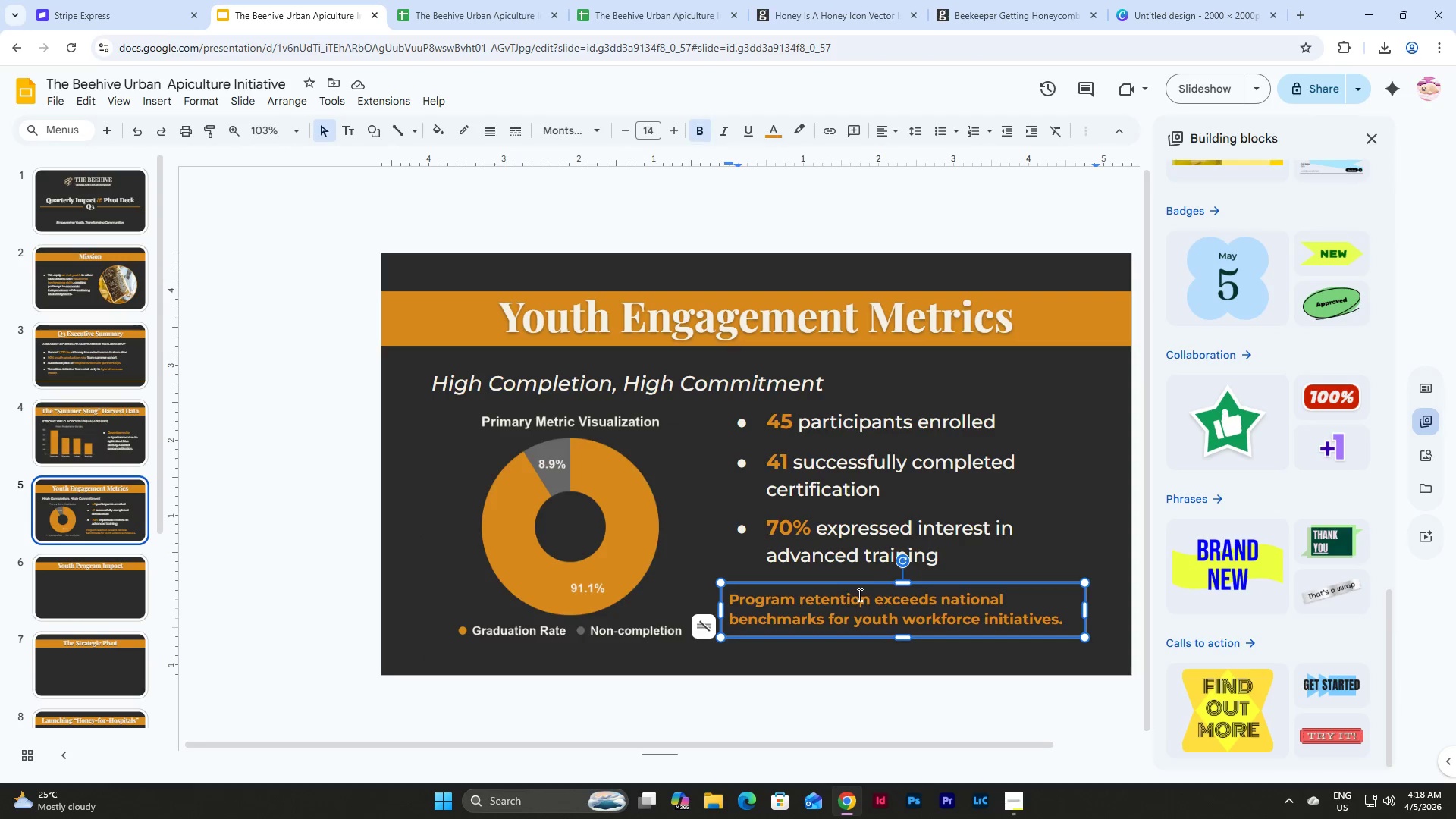 
left_click_drag(start_coordinate=[867, 582], to_coordinate=[867, 595])
 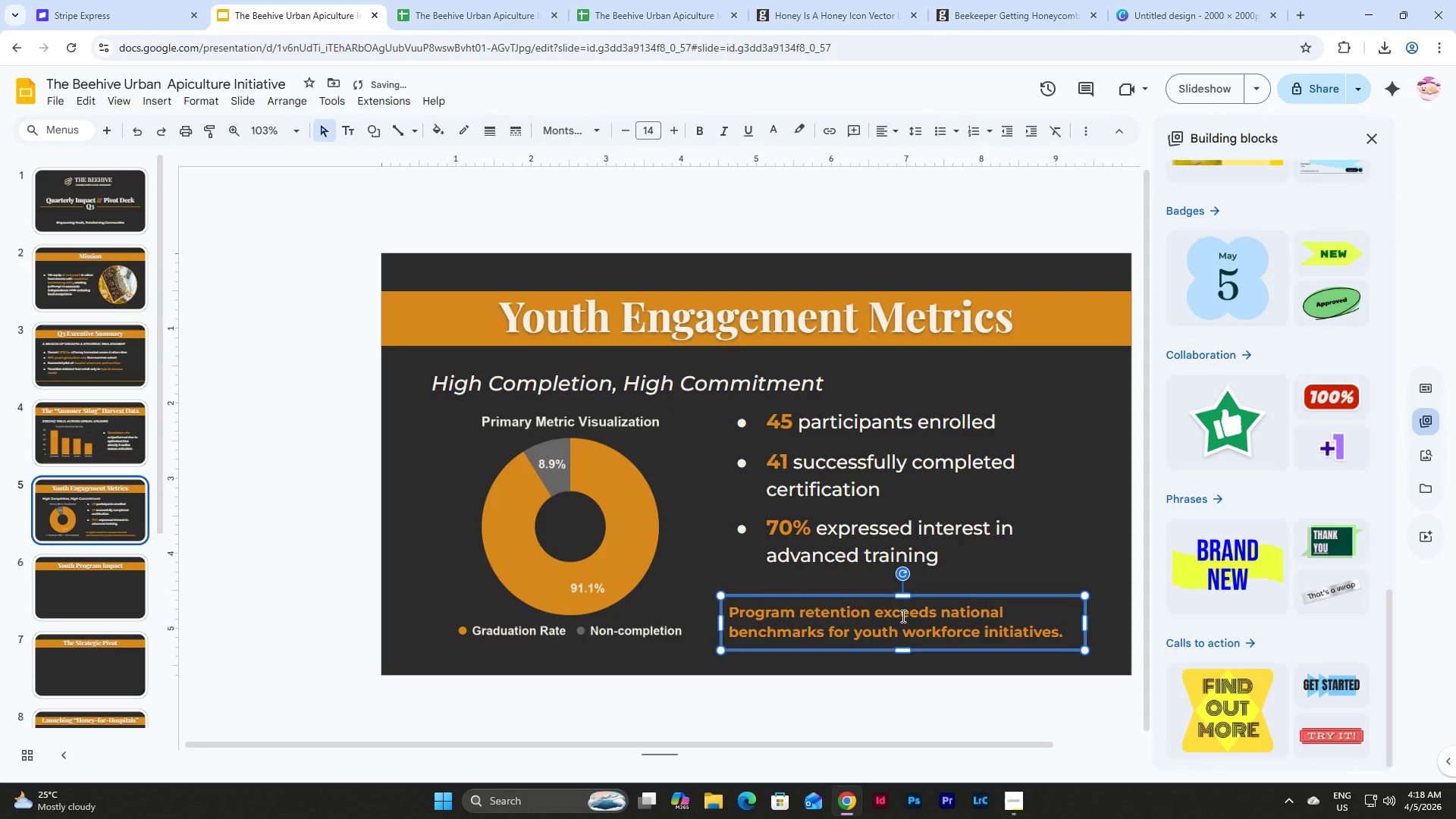 
key(Control+Z)
 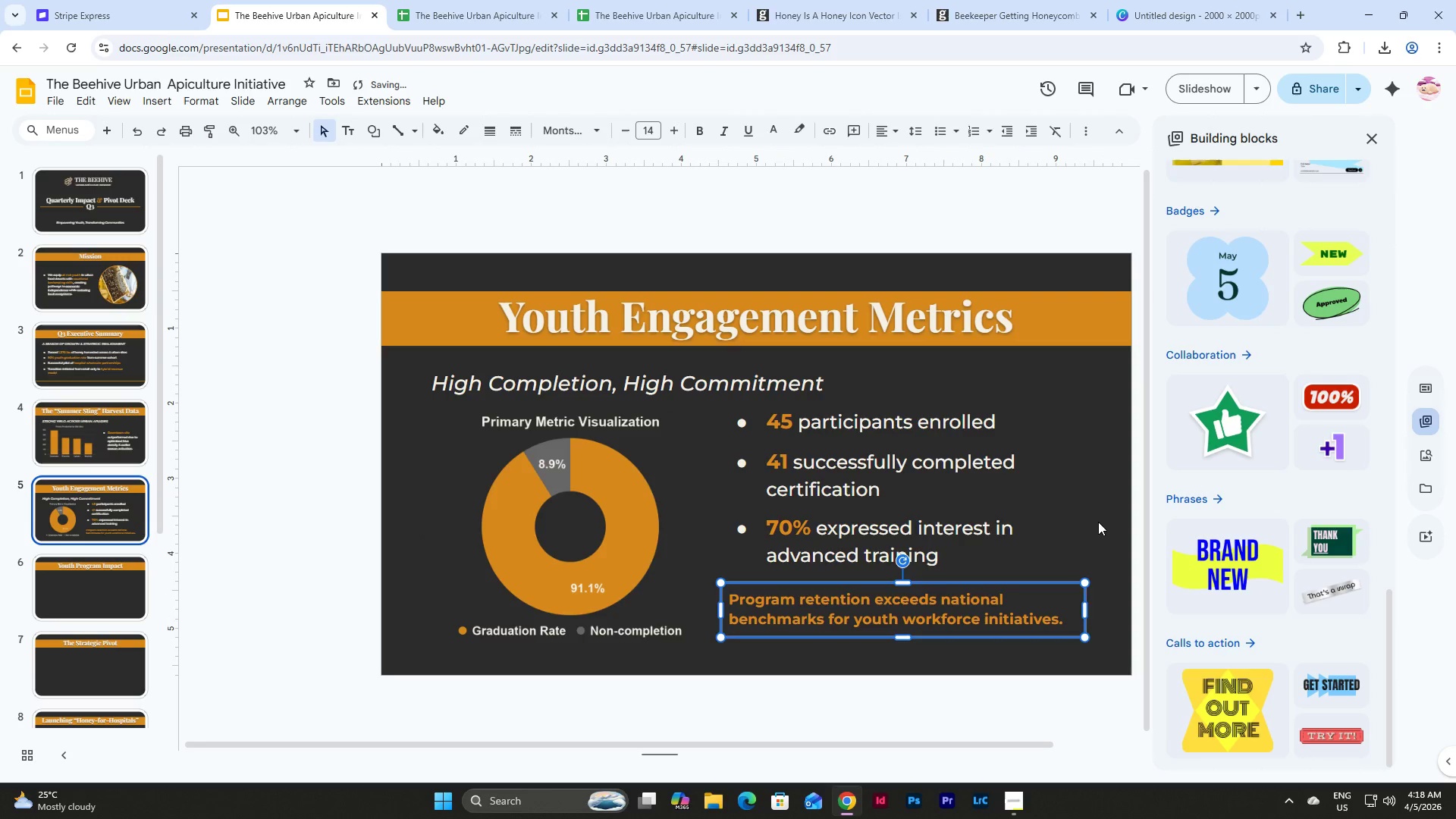 
left_click([1098, 522])
 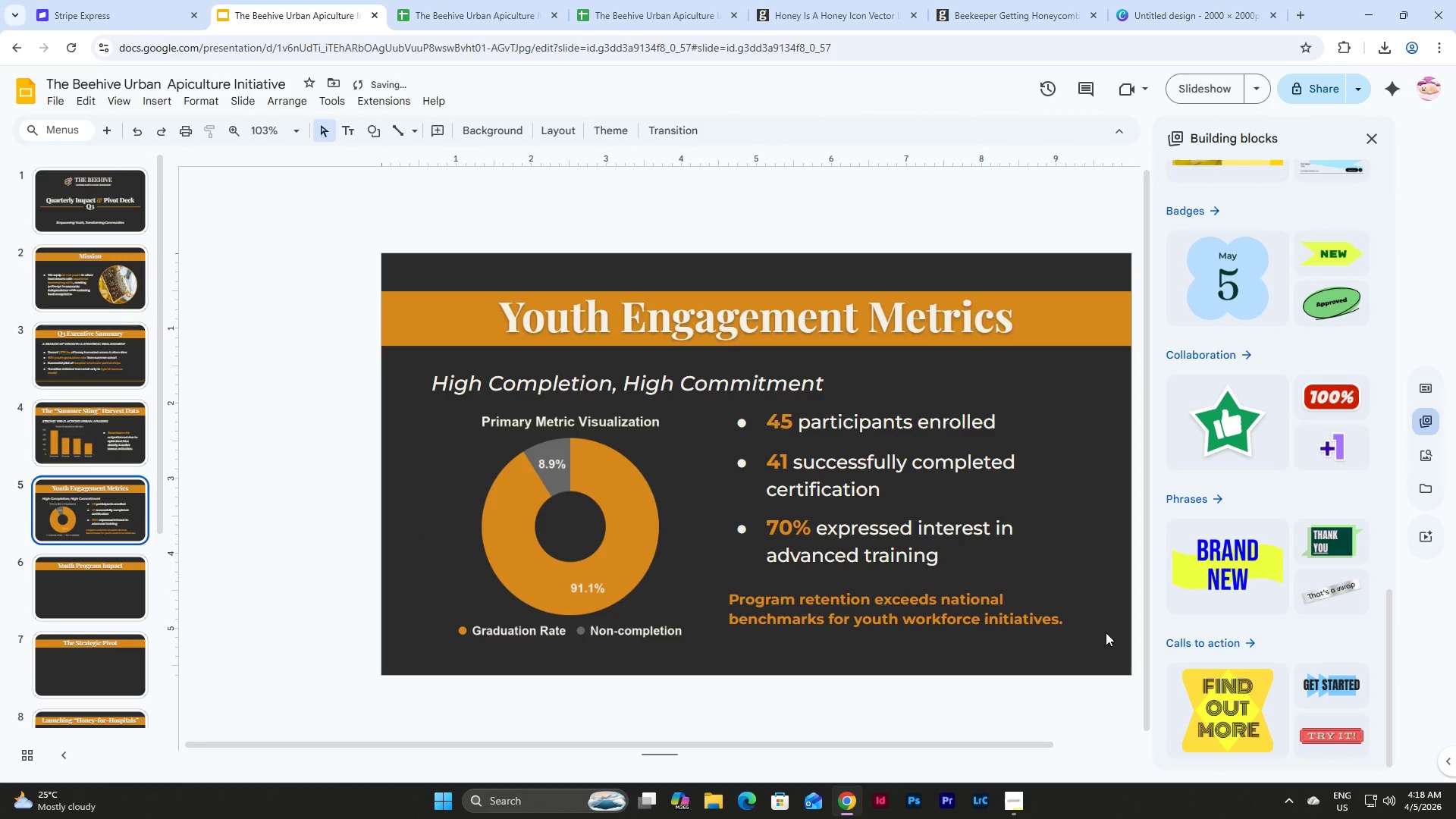 
left_click_drag(start_coordinate=[1106, 632], to_coordinate=[756, 428])
 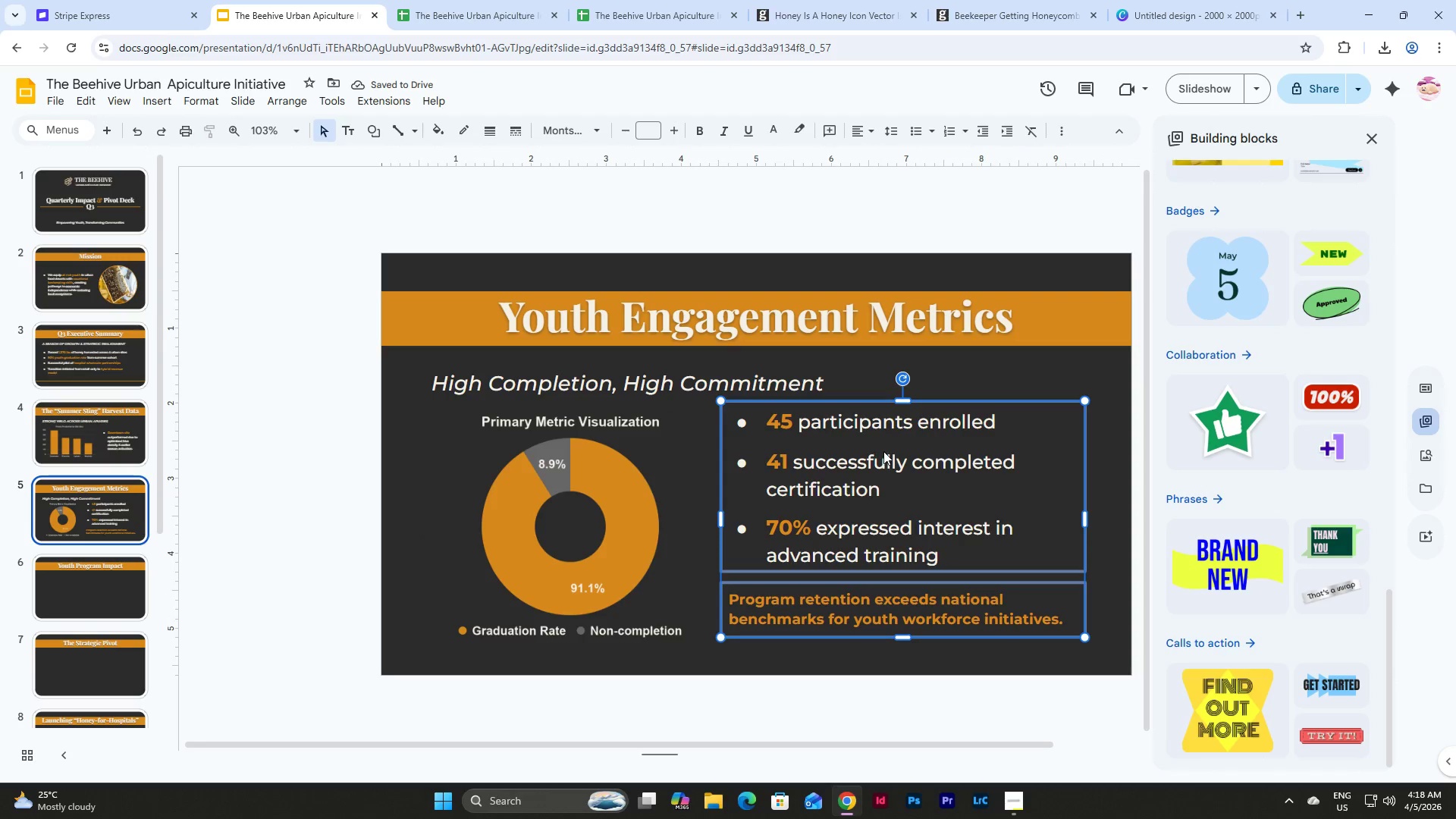 
left_click_drag(start_coordinate=[883, 451], to_coordinate=[883, 459])
 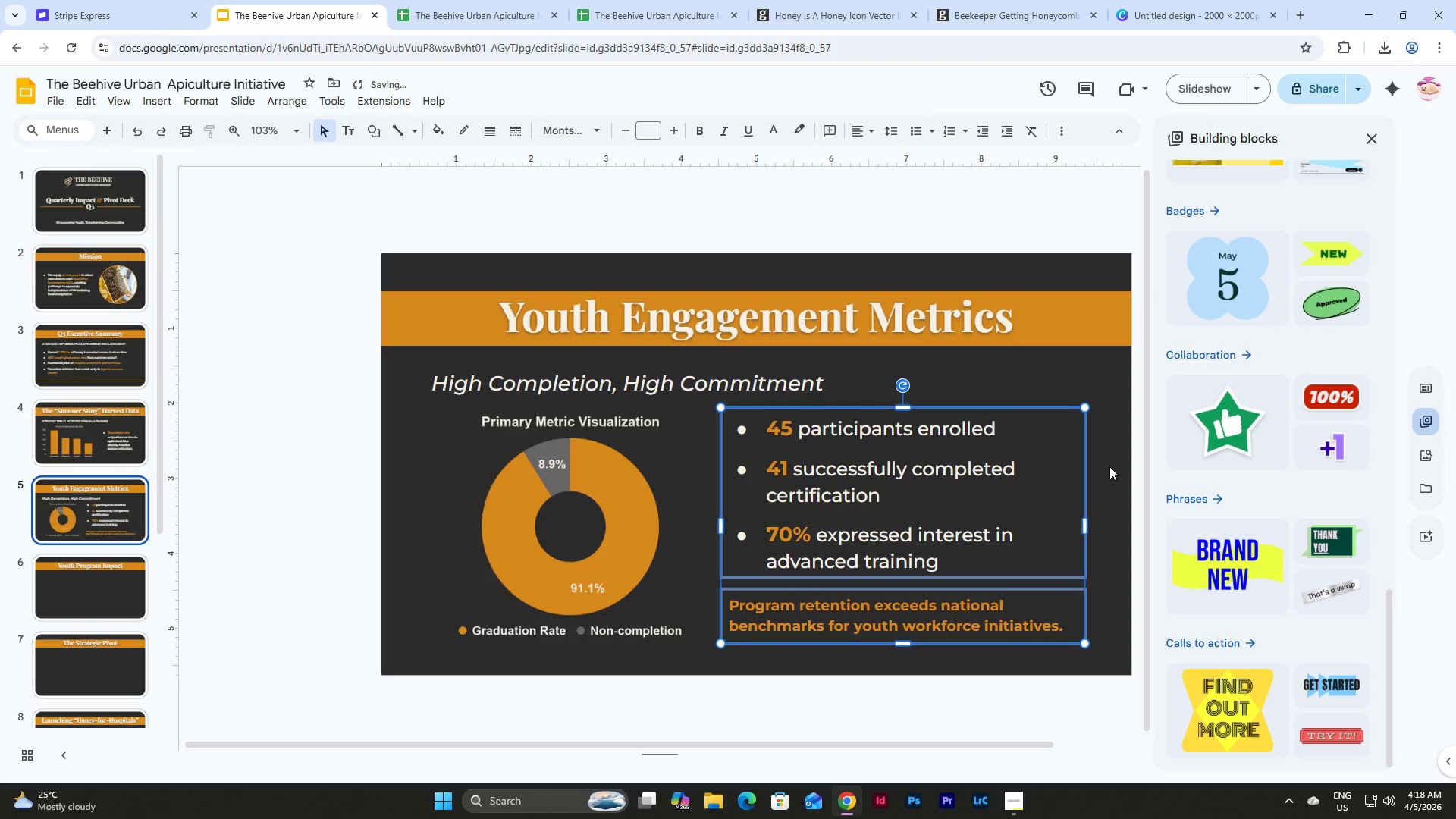 
left_click([1109, 466])
 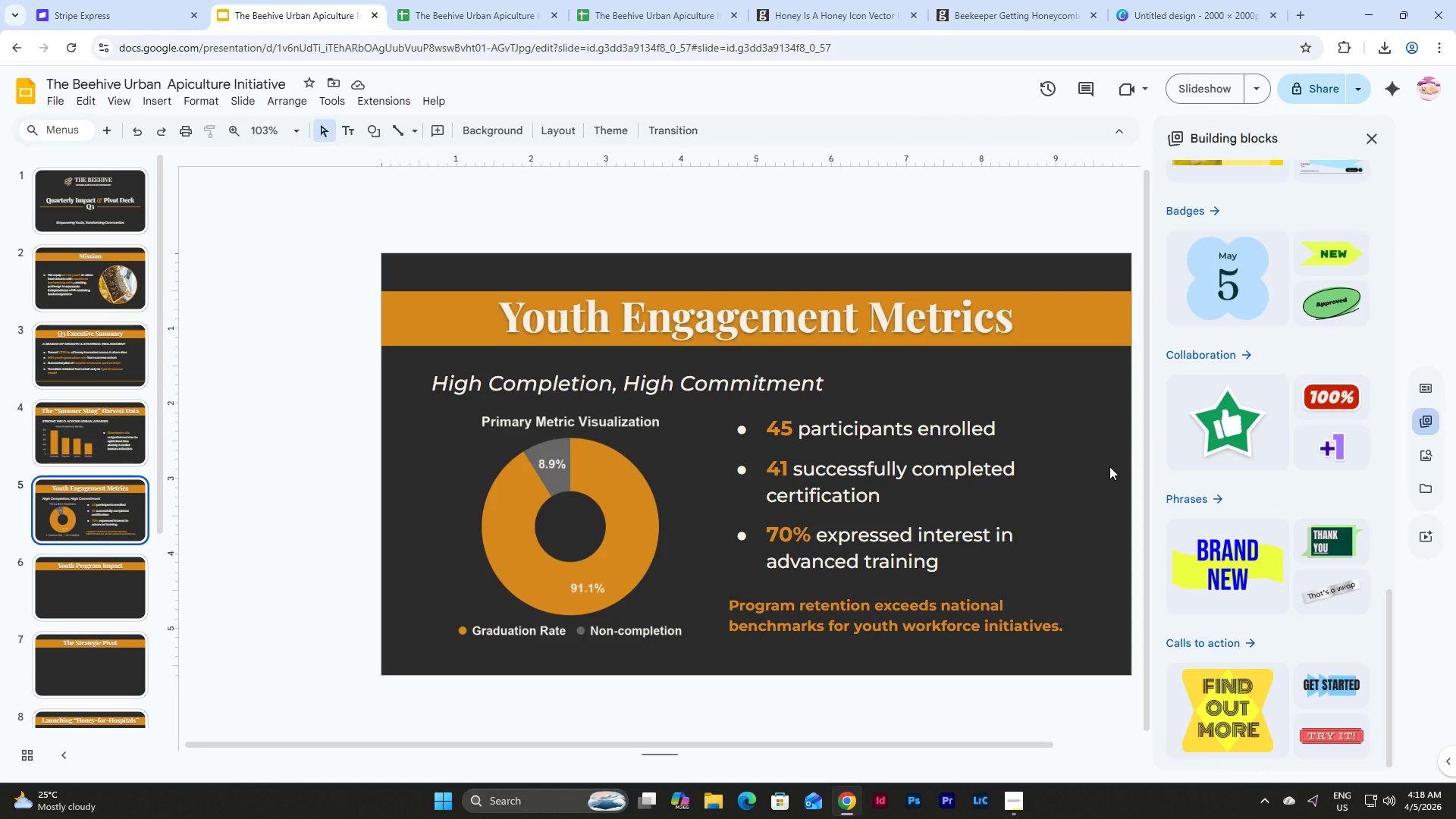 
wait(10.64)
 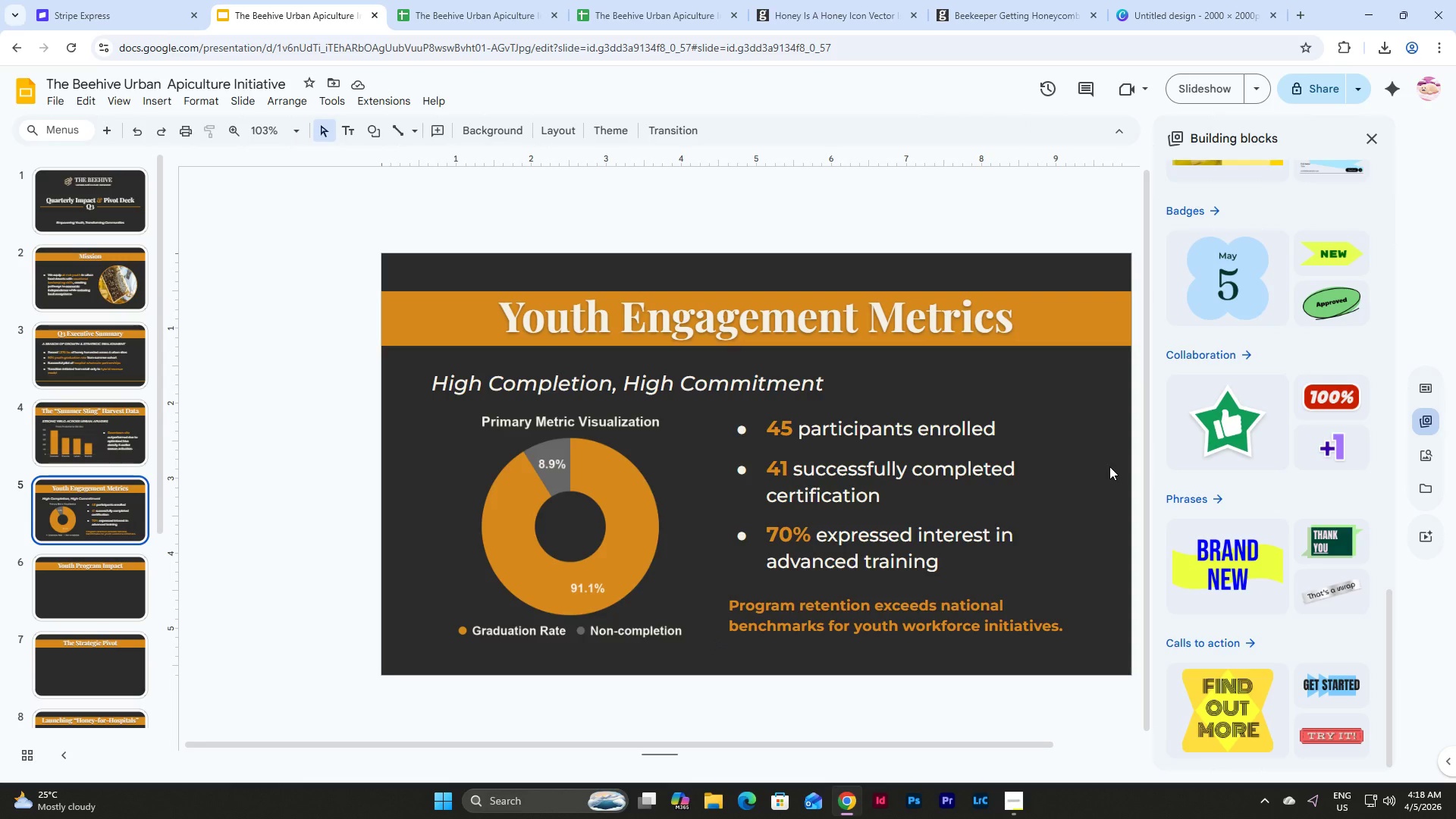 
left_click([921, 589])
 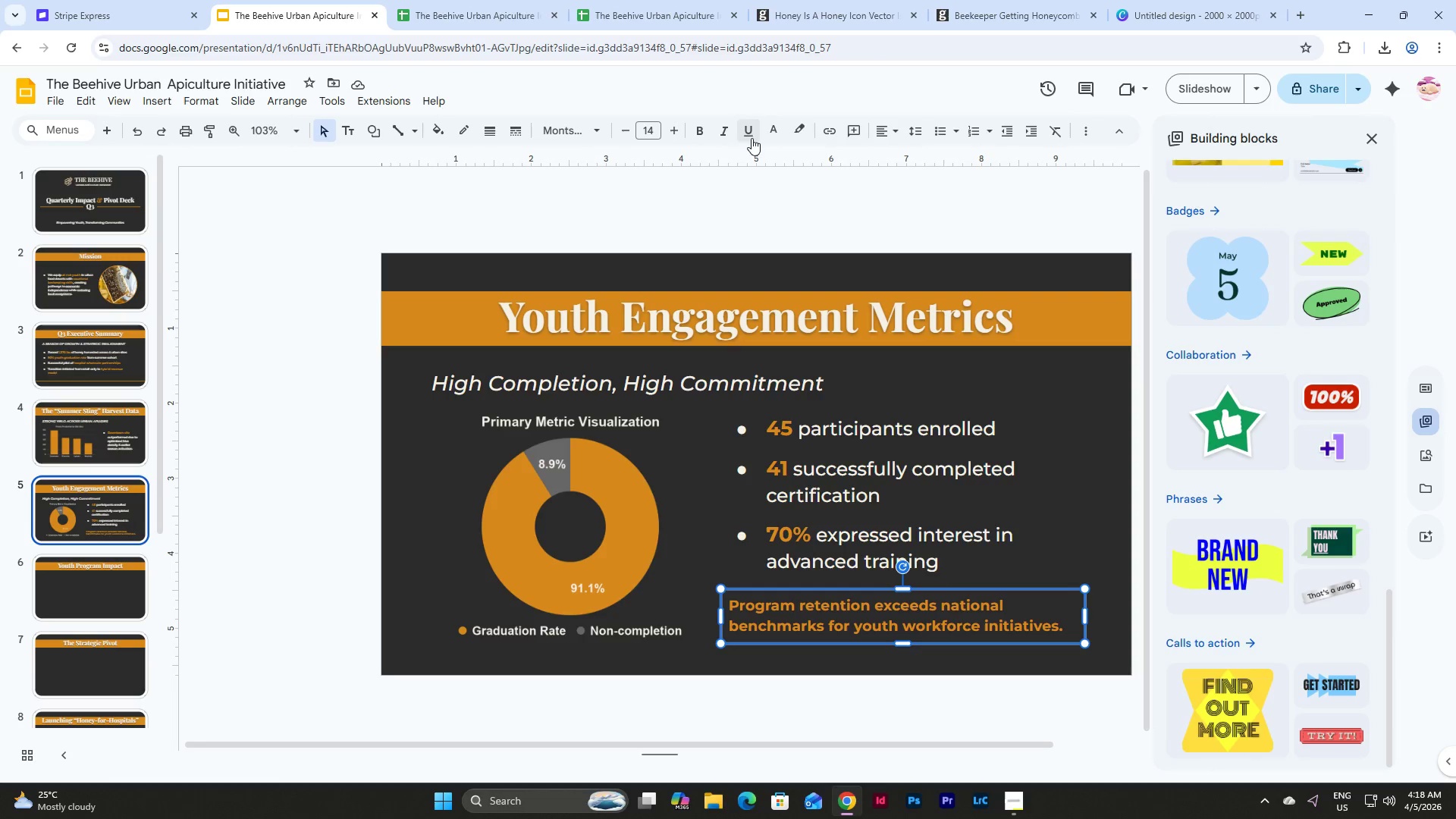 
left_click([726, 125])
 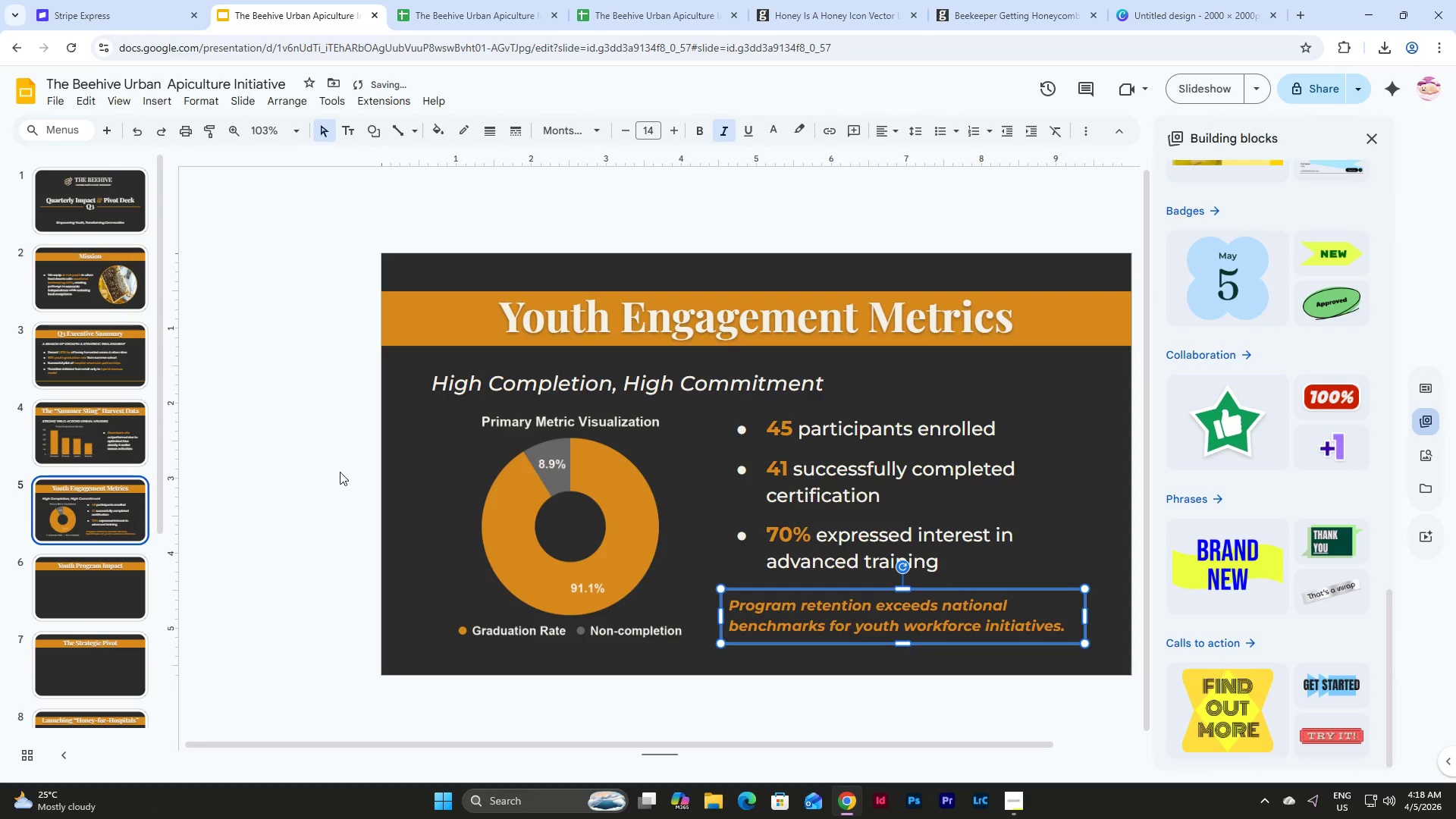 
left_click([121, 457])
 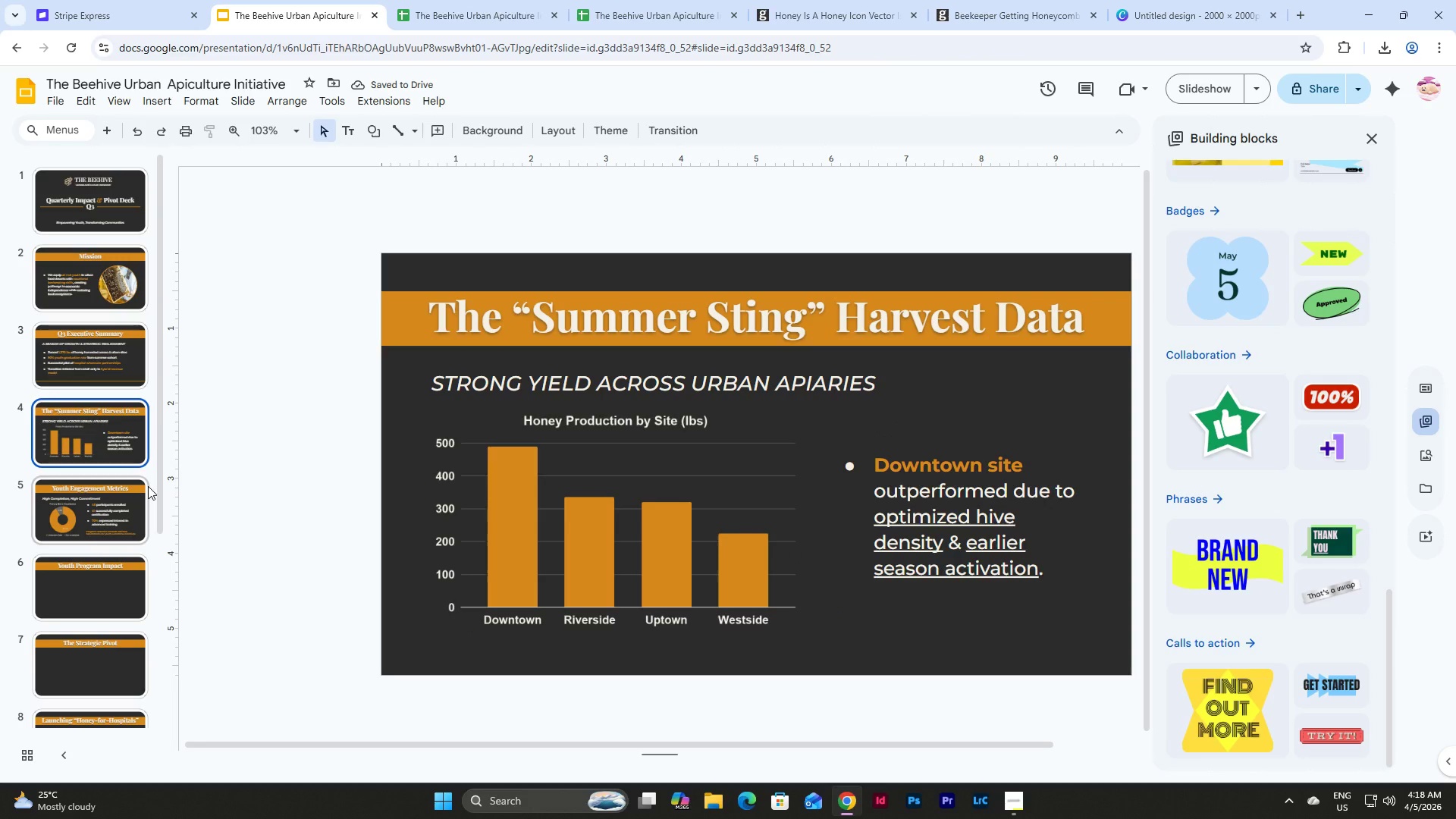 
wait(8.09)
 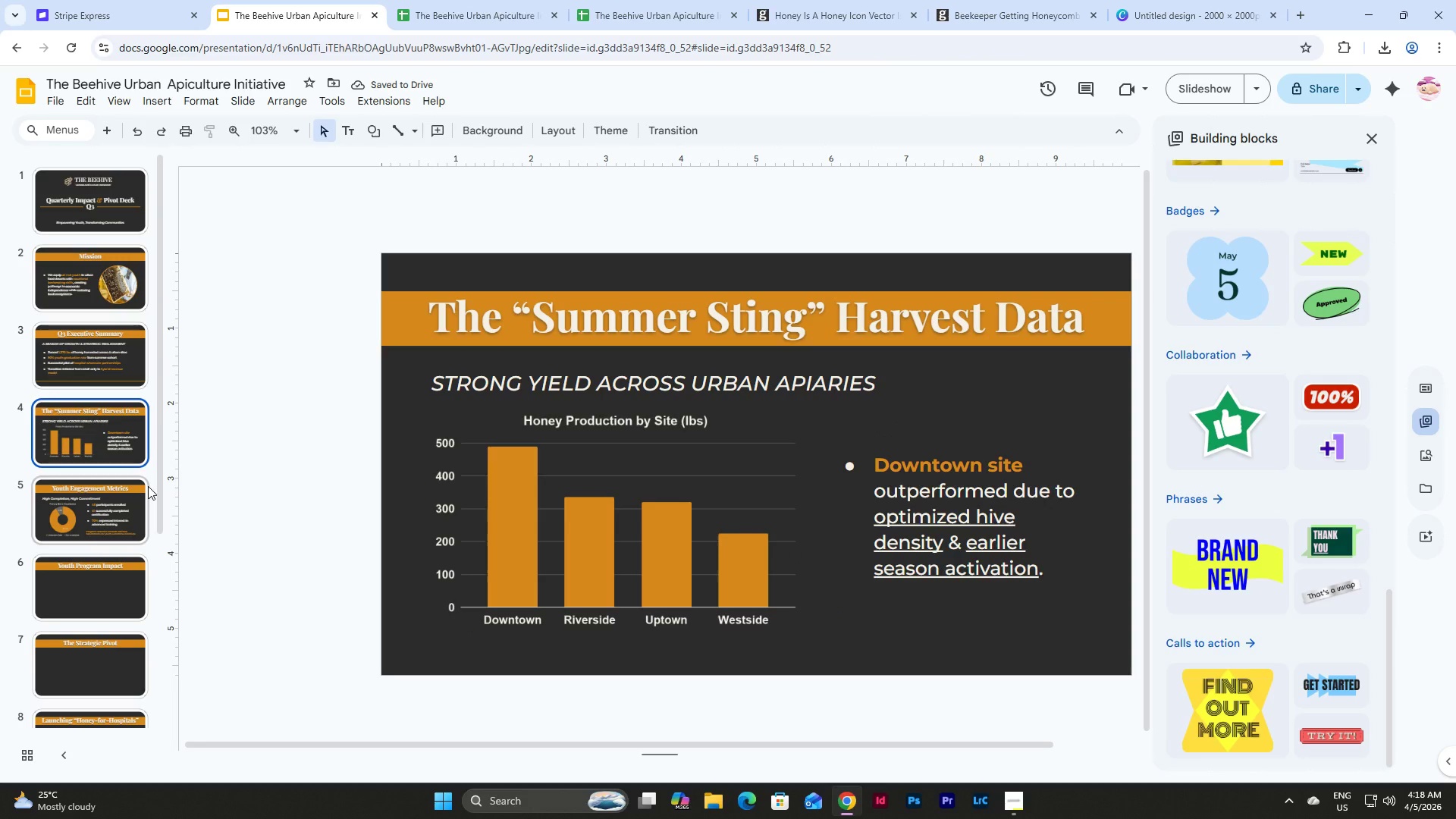 
left_click([100, 507])
 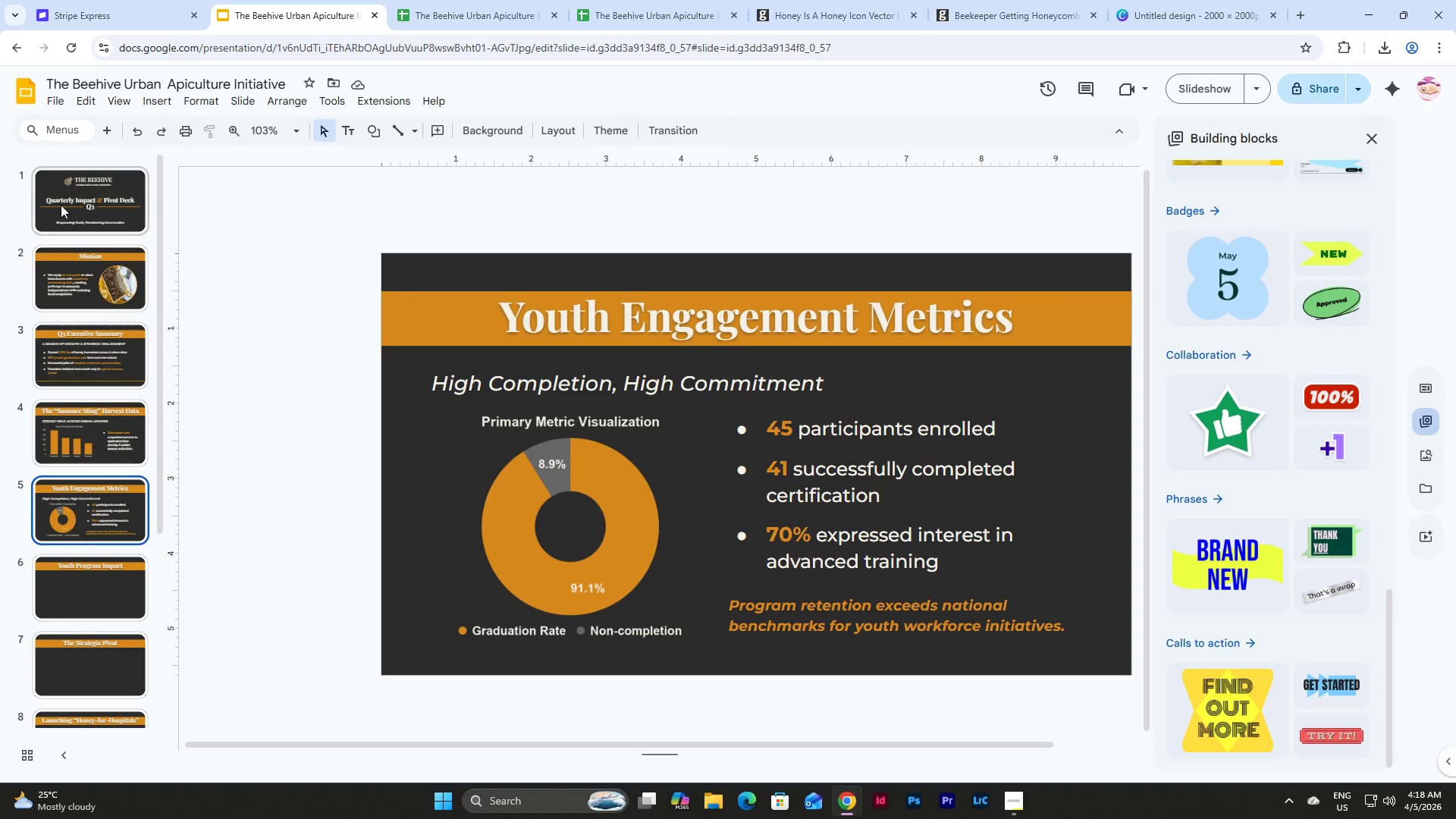 
left_click([57, 203])
 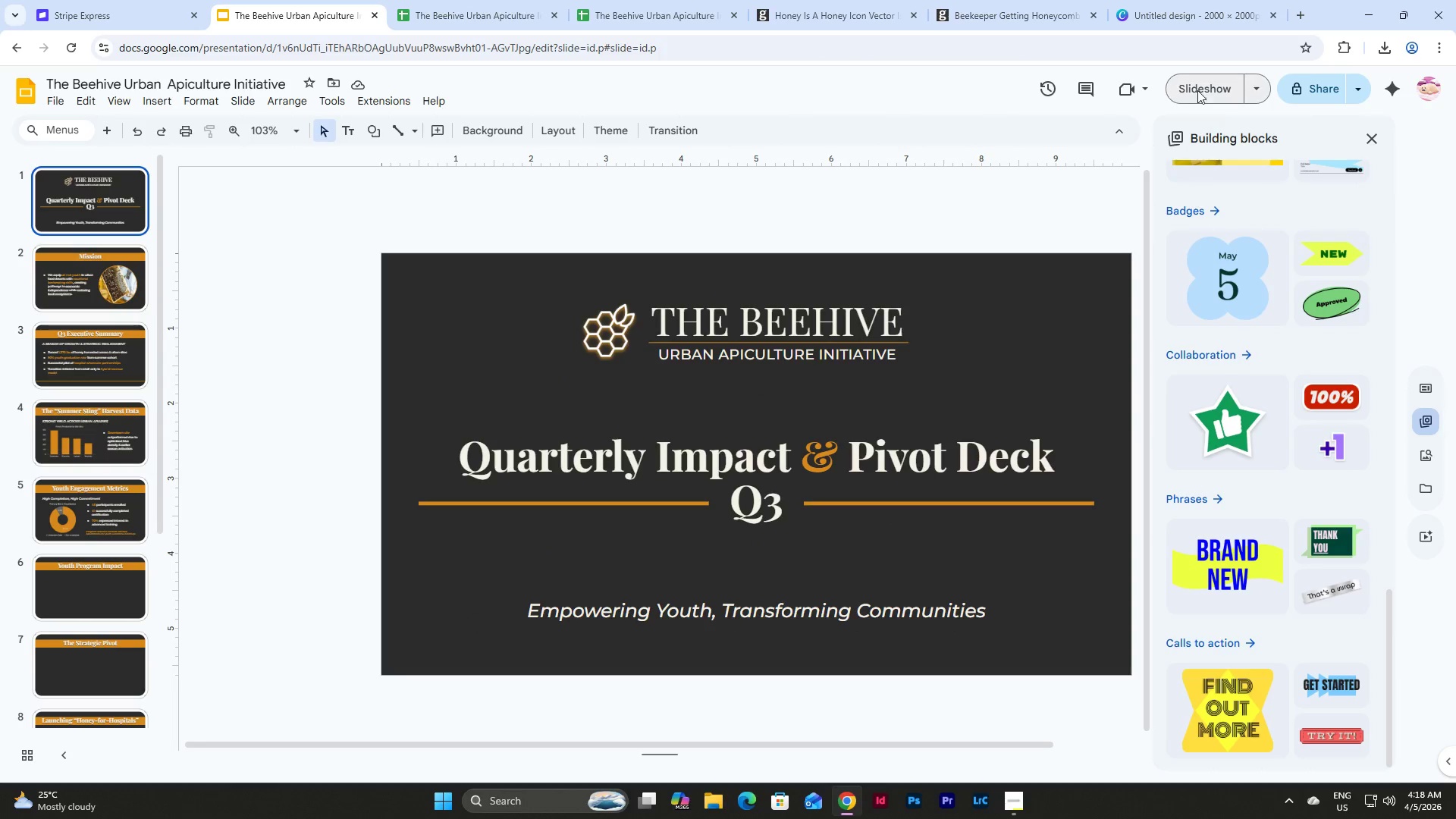 
left_click([1203, 81])
 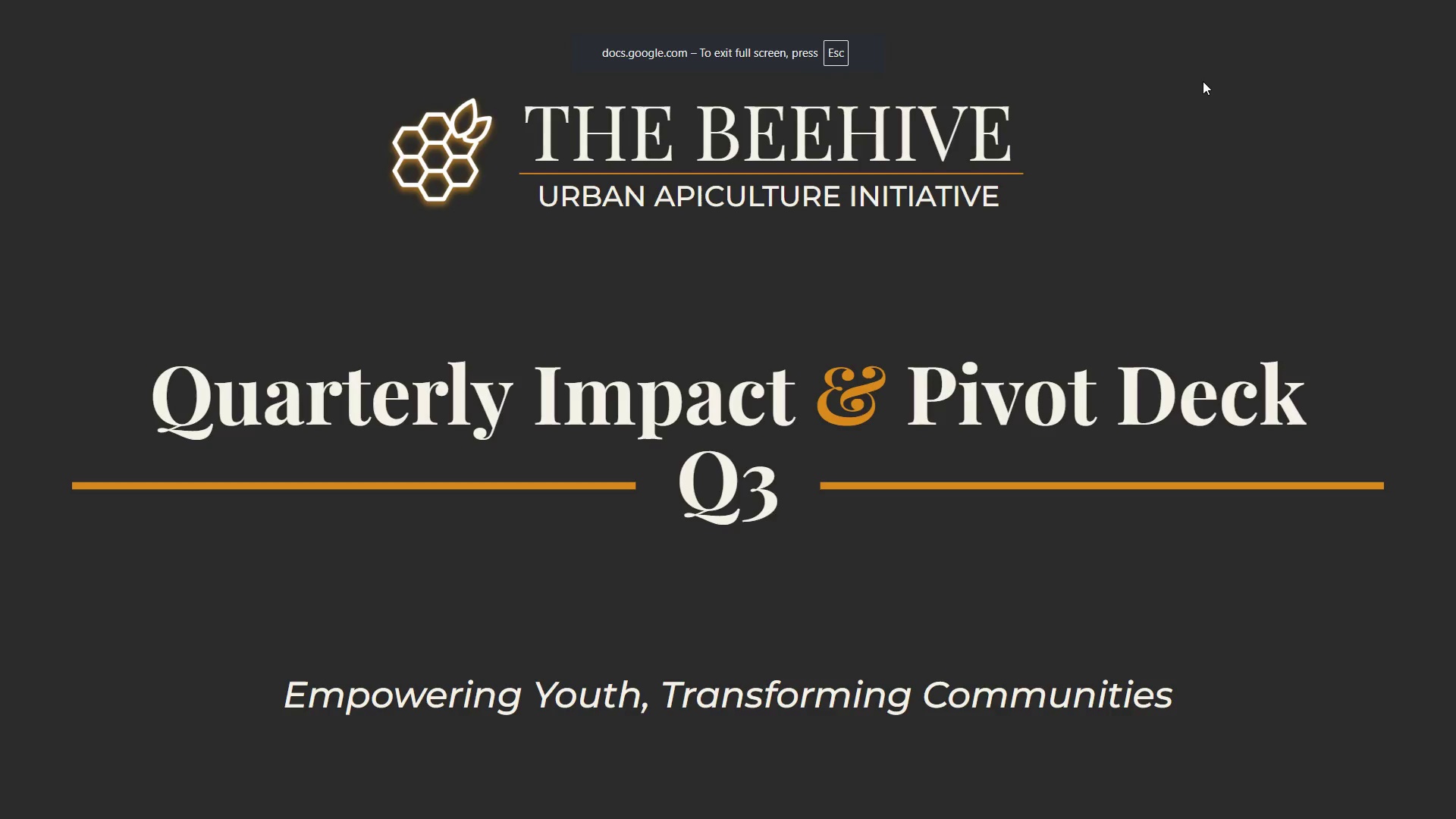 
wait(5.12)
 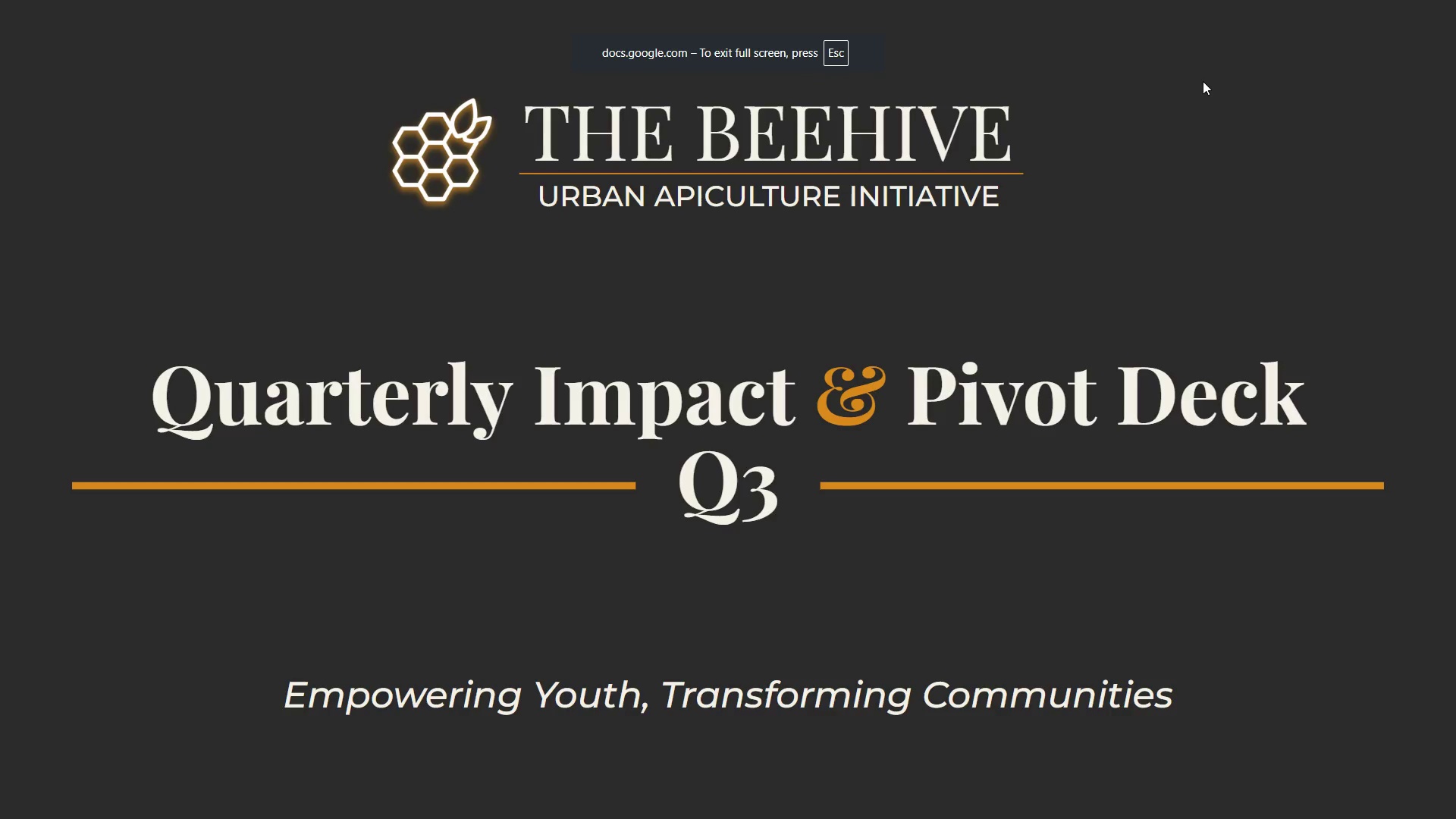 
key(ArrowRight)
 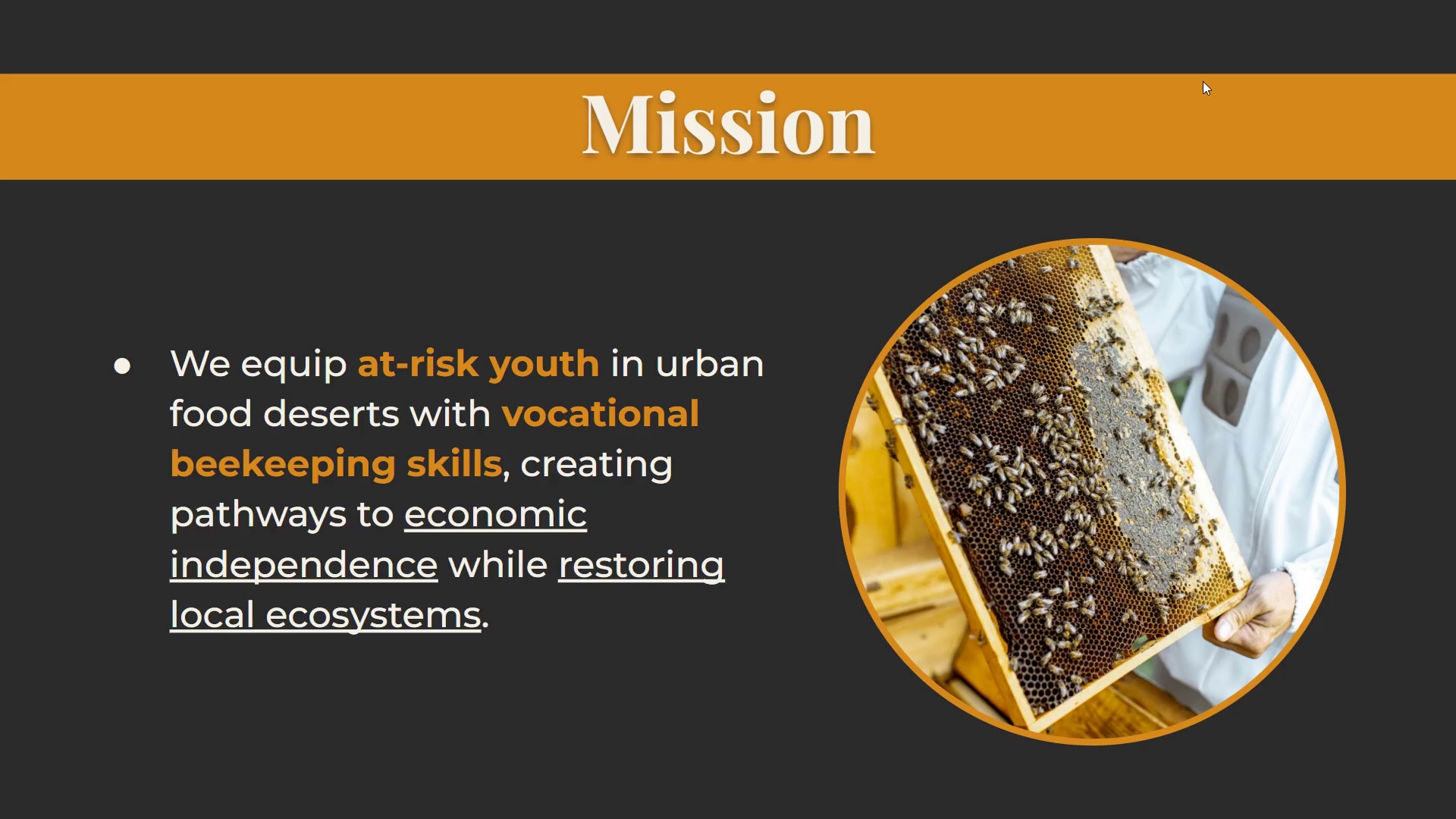 
wait(6.11)
 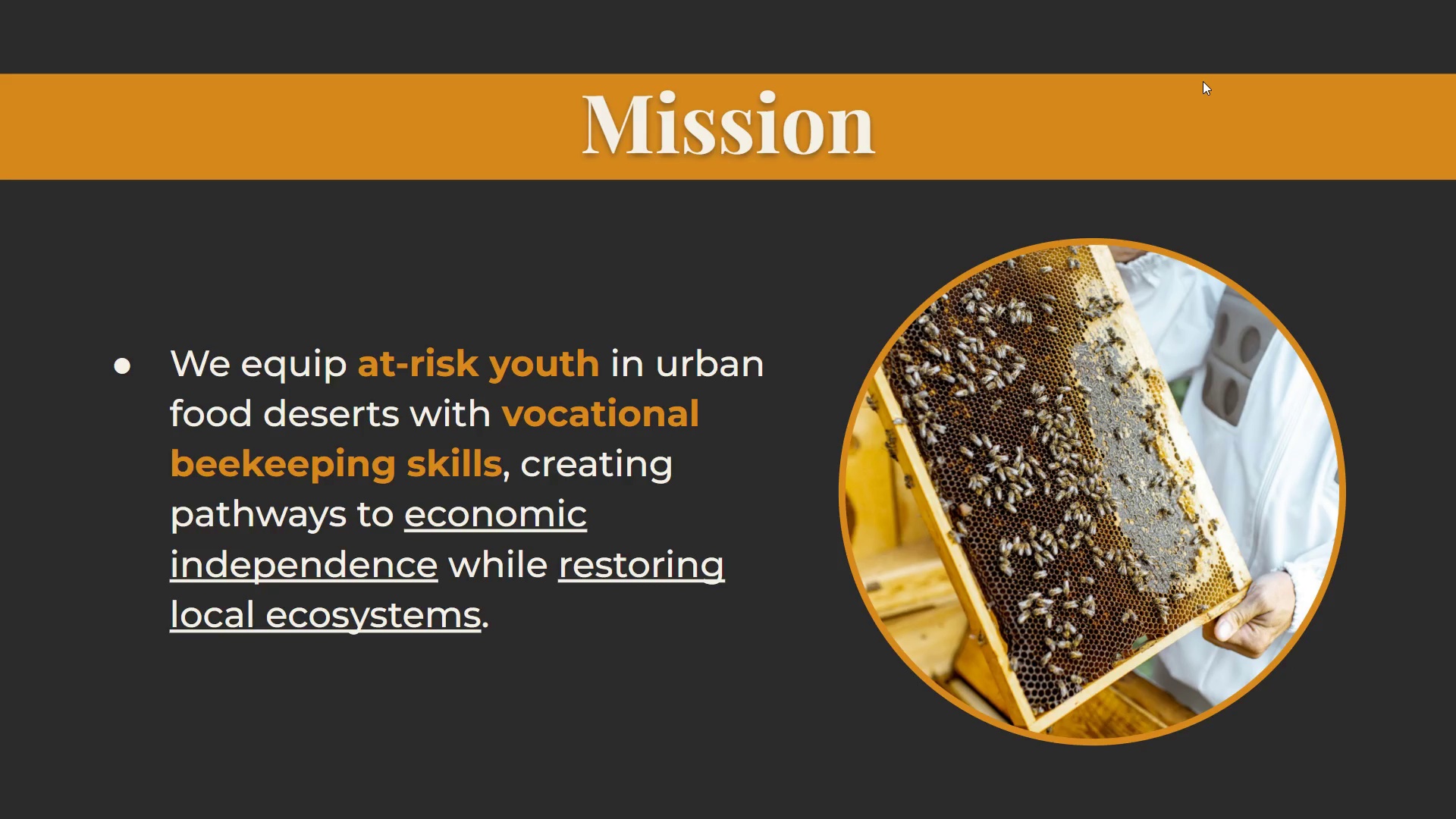 
key(ArrowRight)
 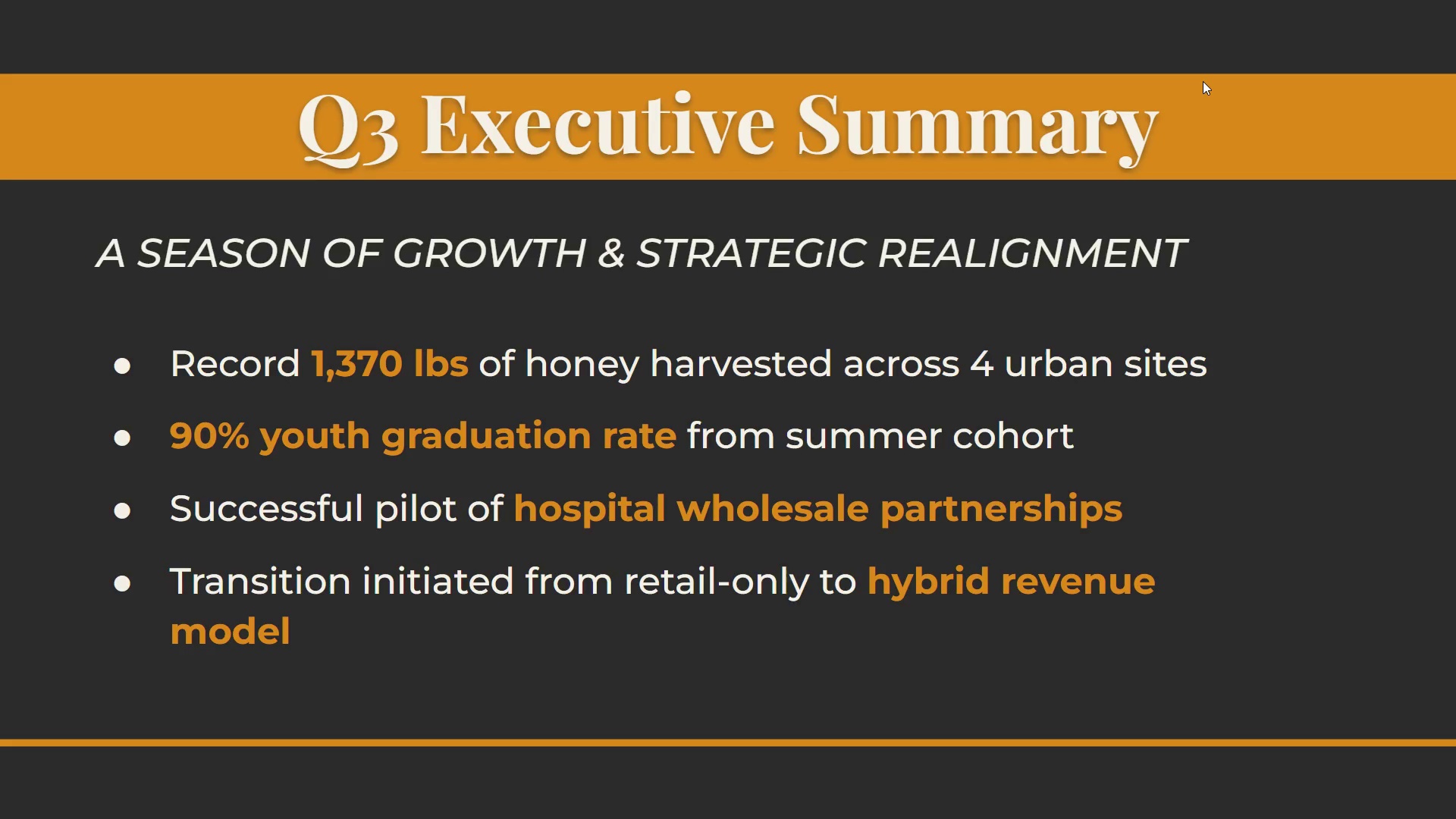 
key(ArrowLeft)
 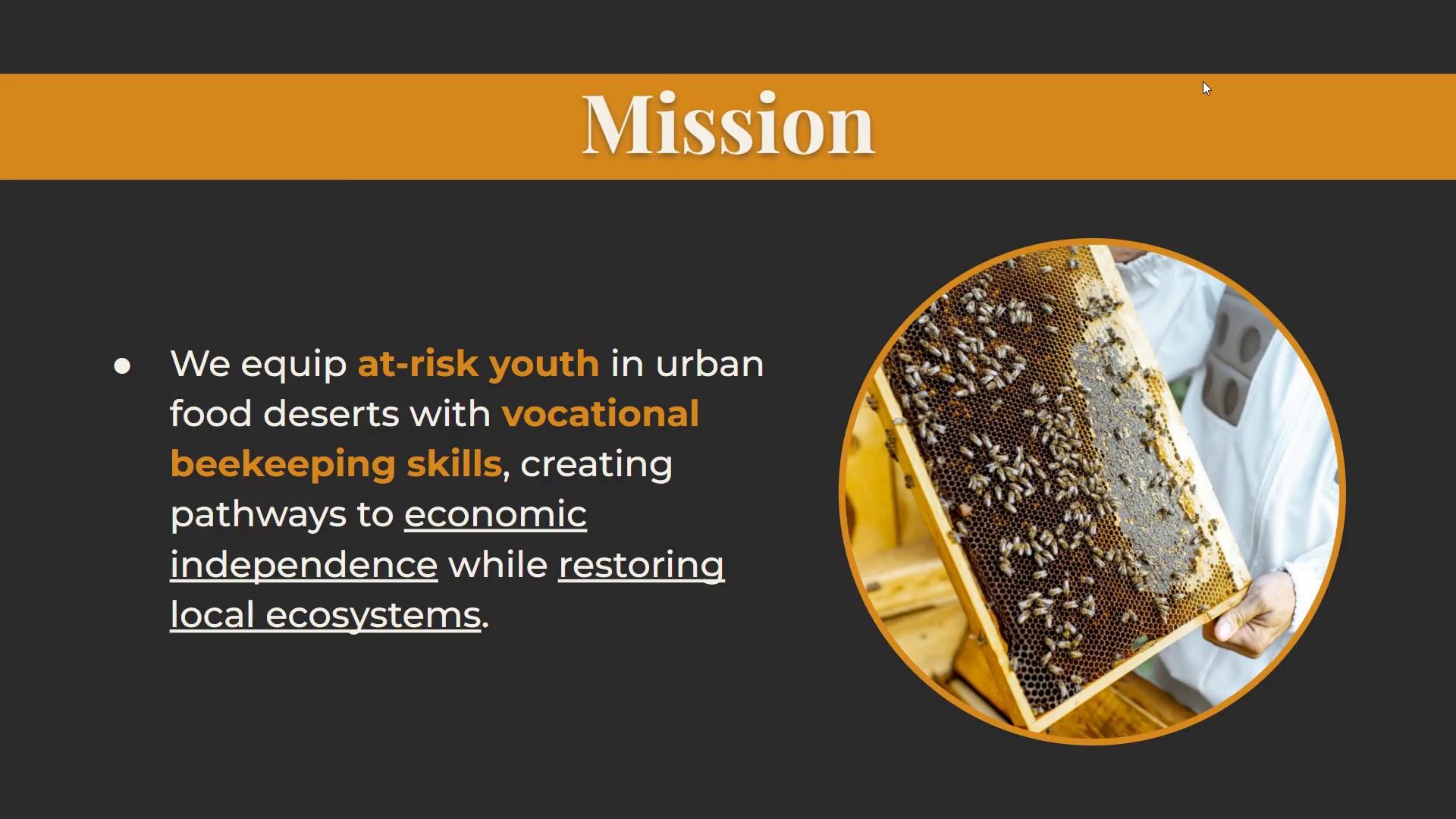 
key(ArrowRight)
 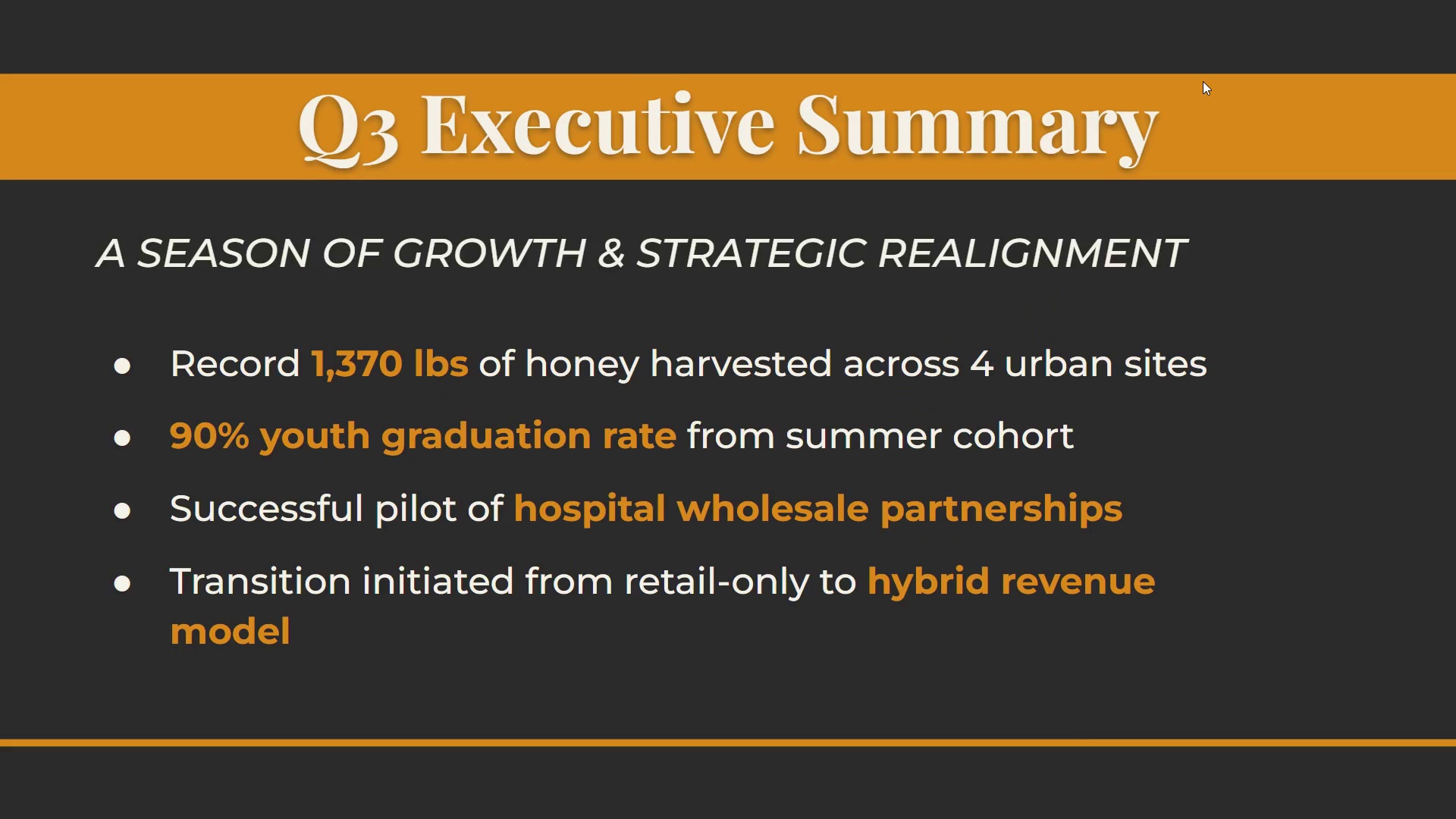 
key(ArrowLeft)
 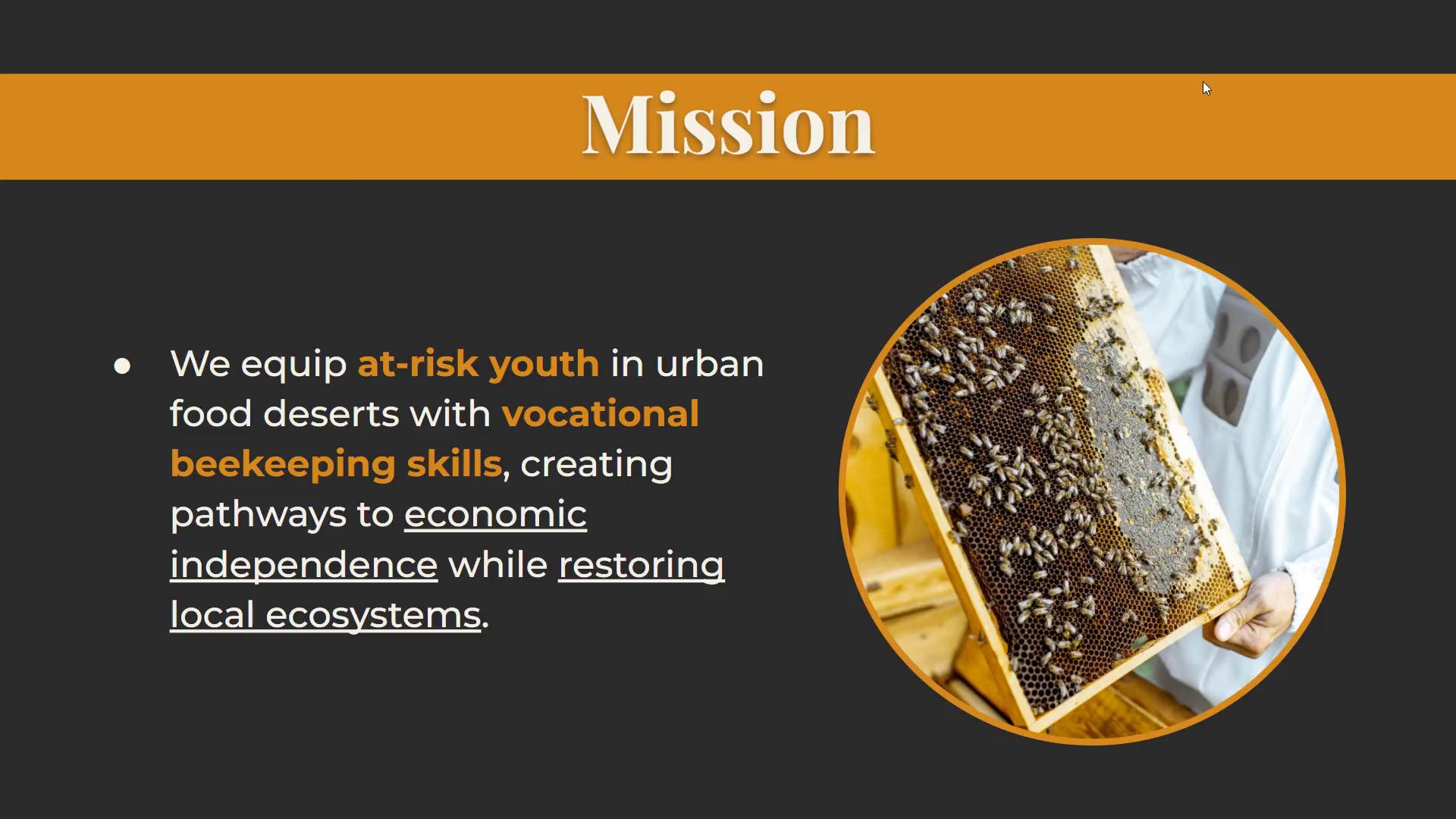 
key(ArrowRight)
 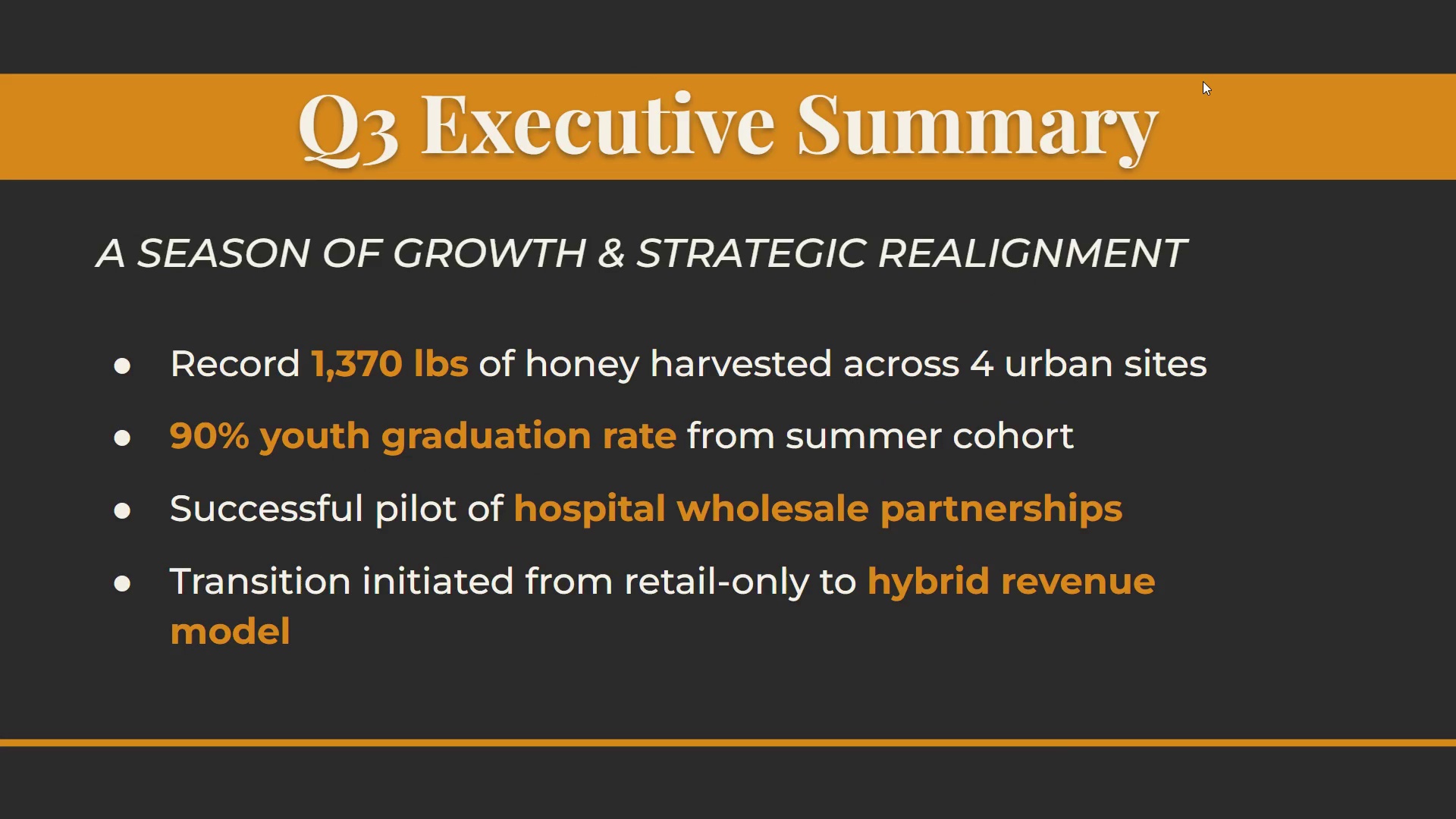 
wait(11.51)
 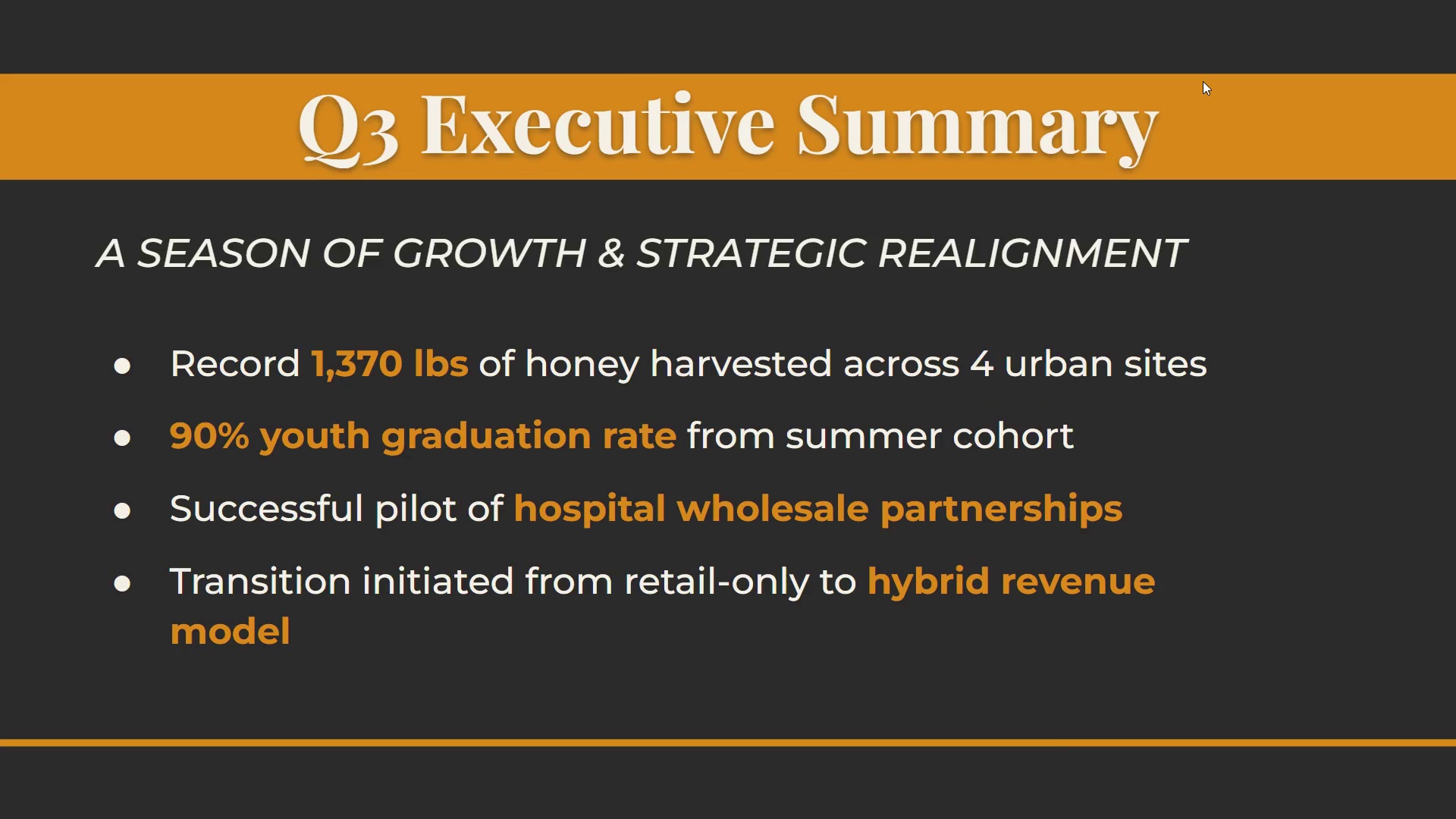 
key(Escape)
 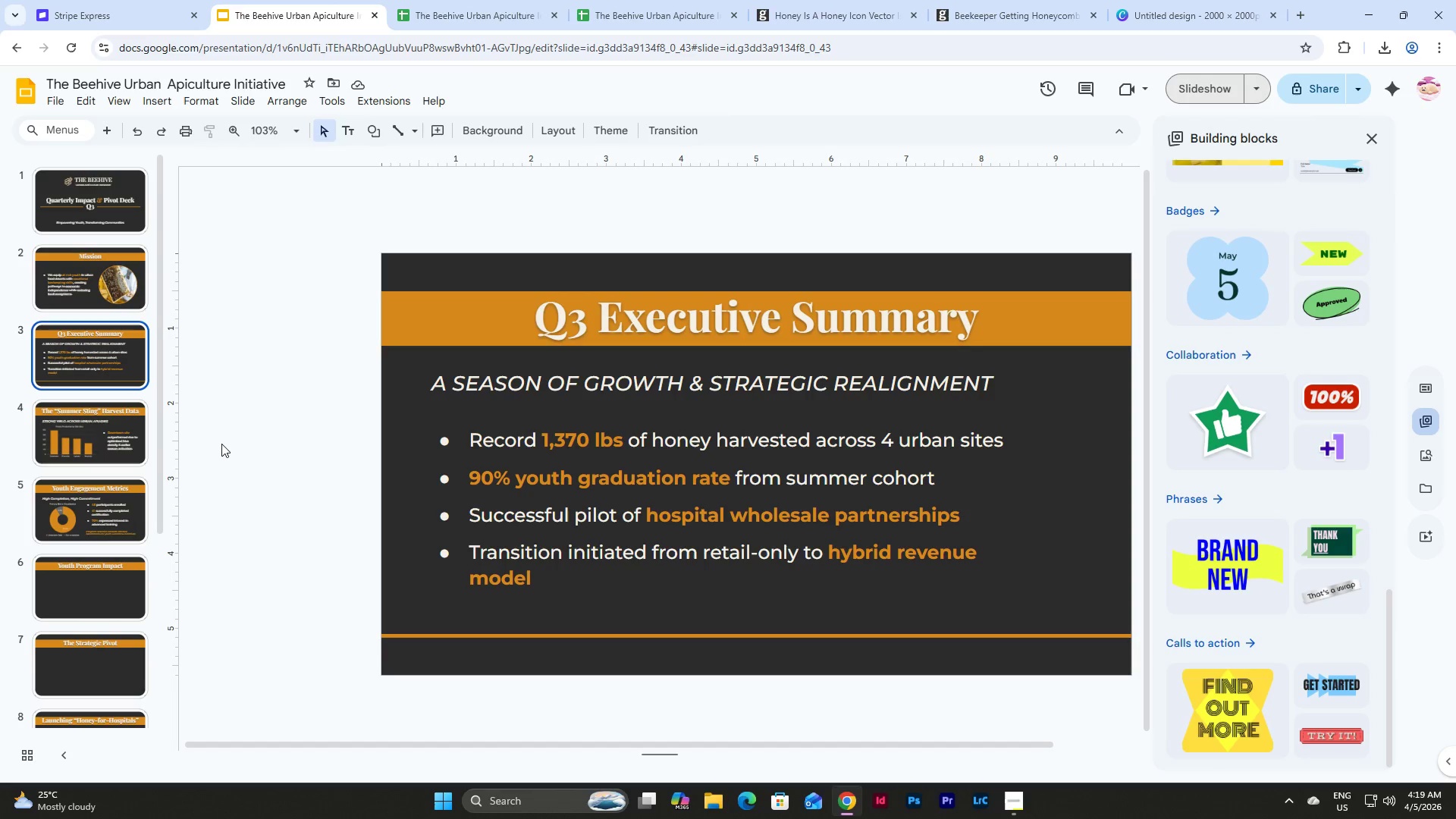 
left_click([99, 522])
 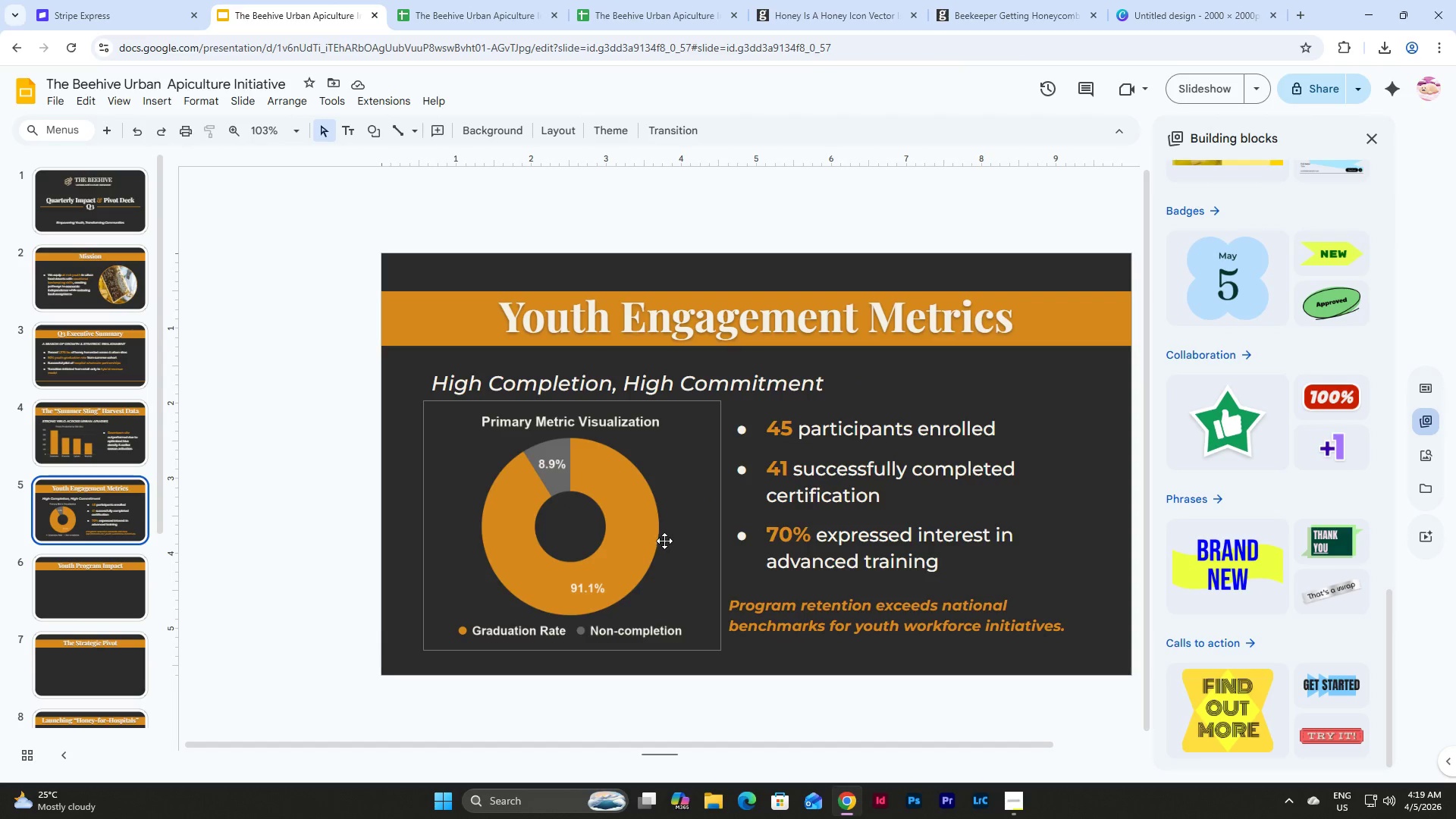 
left_click([654, 518])
 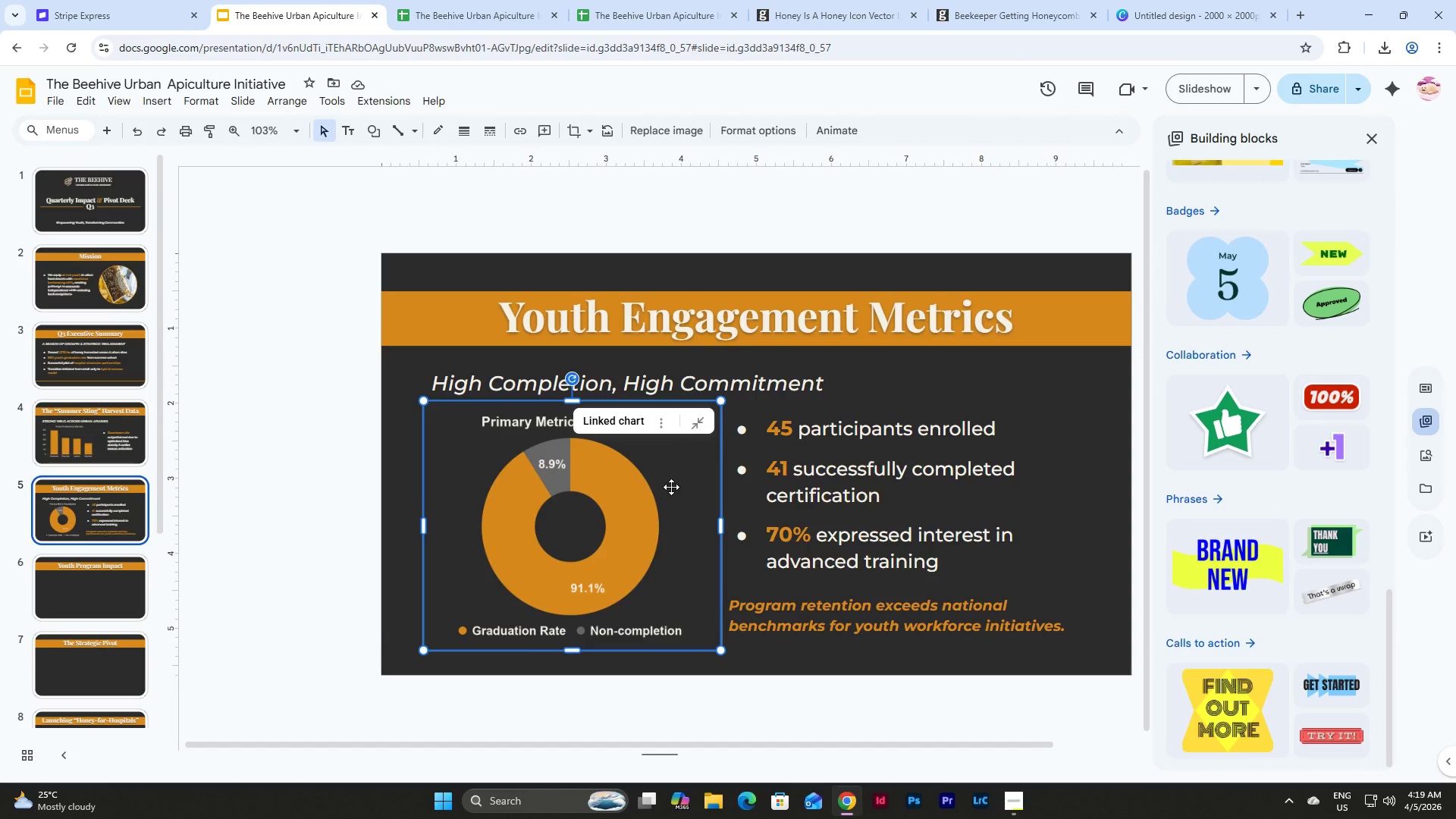 
left_click([475, 0])
 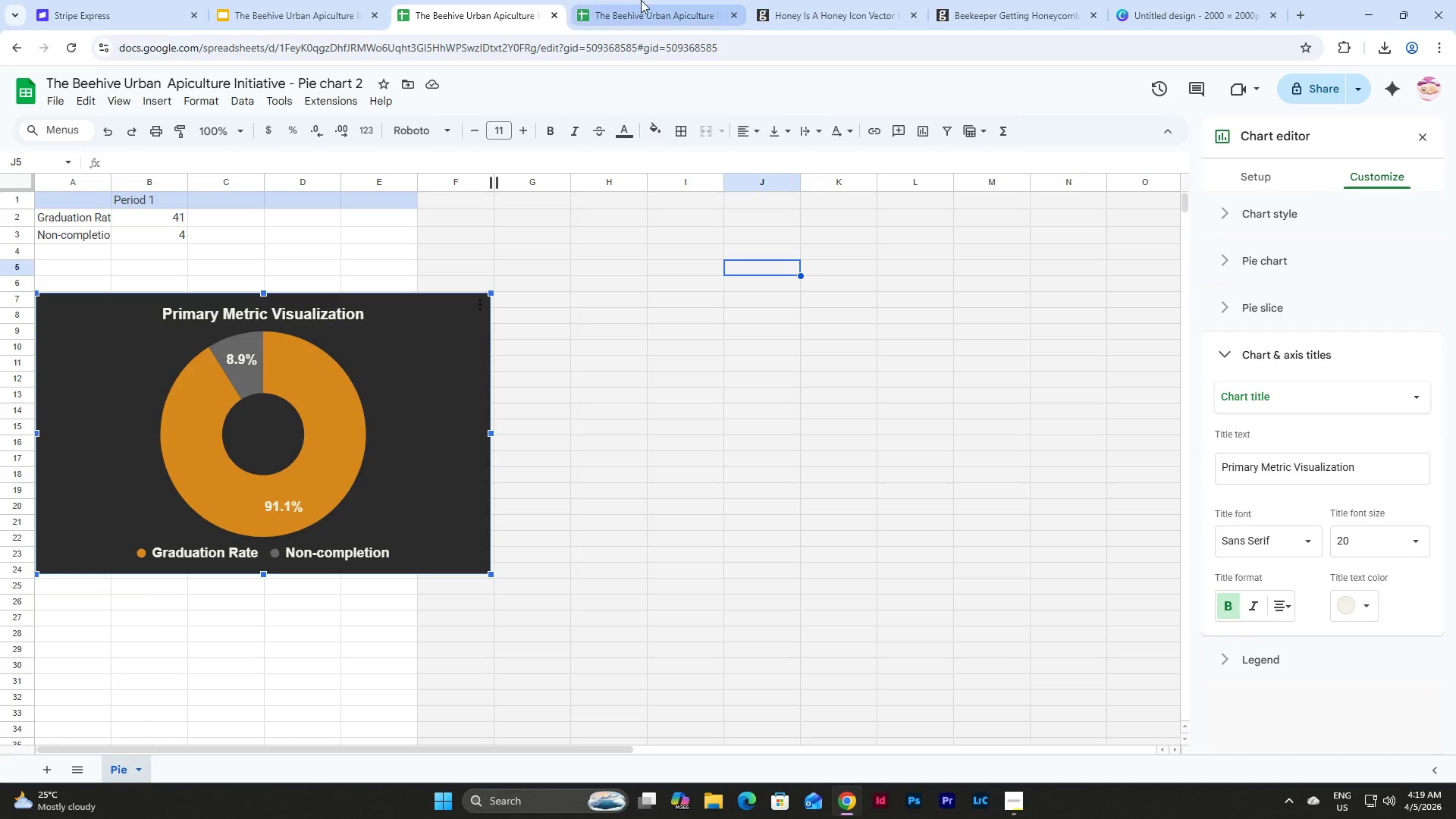 
left_click_drag(start_coordinate=[652, 0], to_coordinate=[657, 0])
 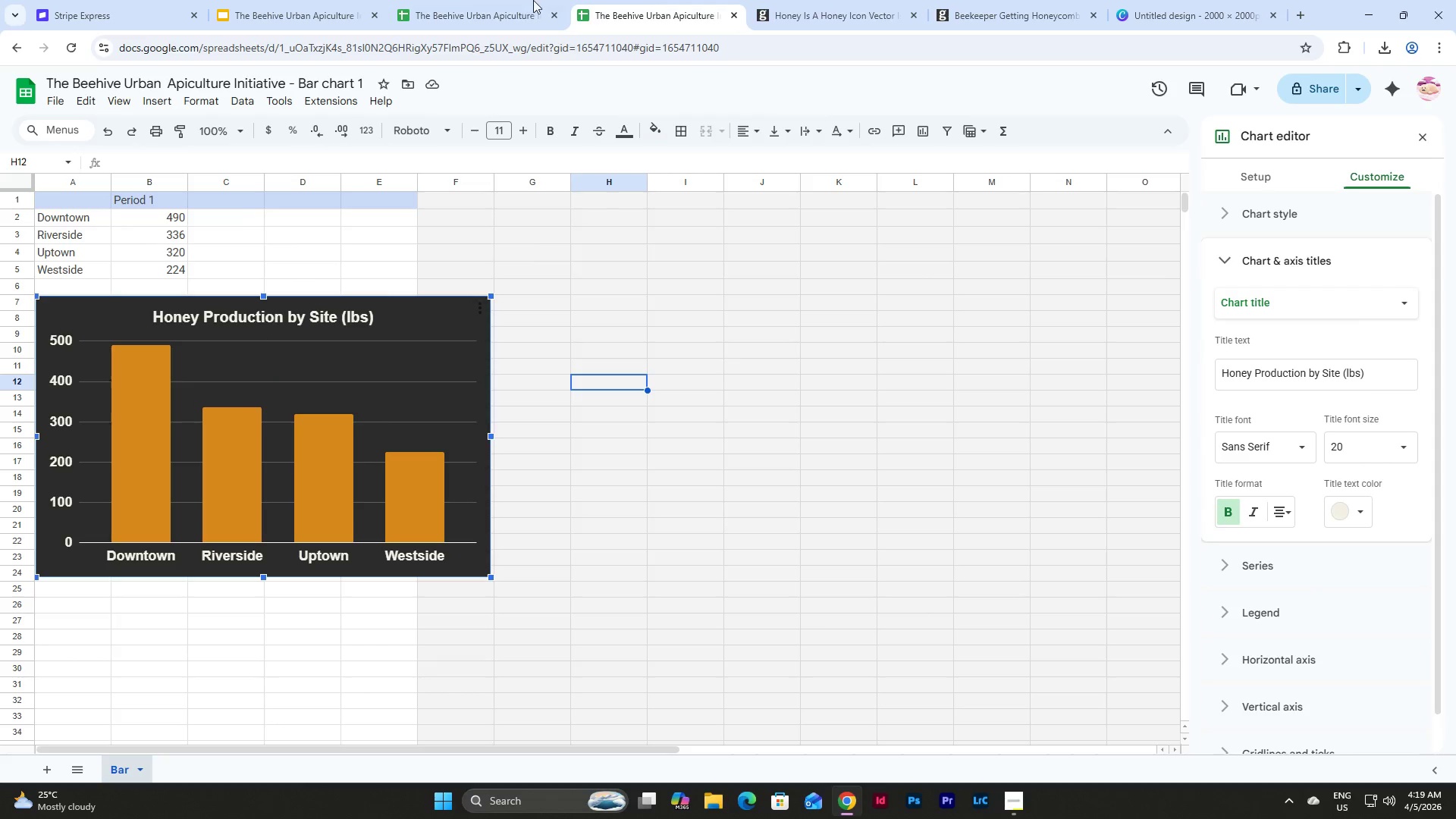 
left_click([470, 0])
 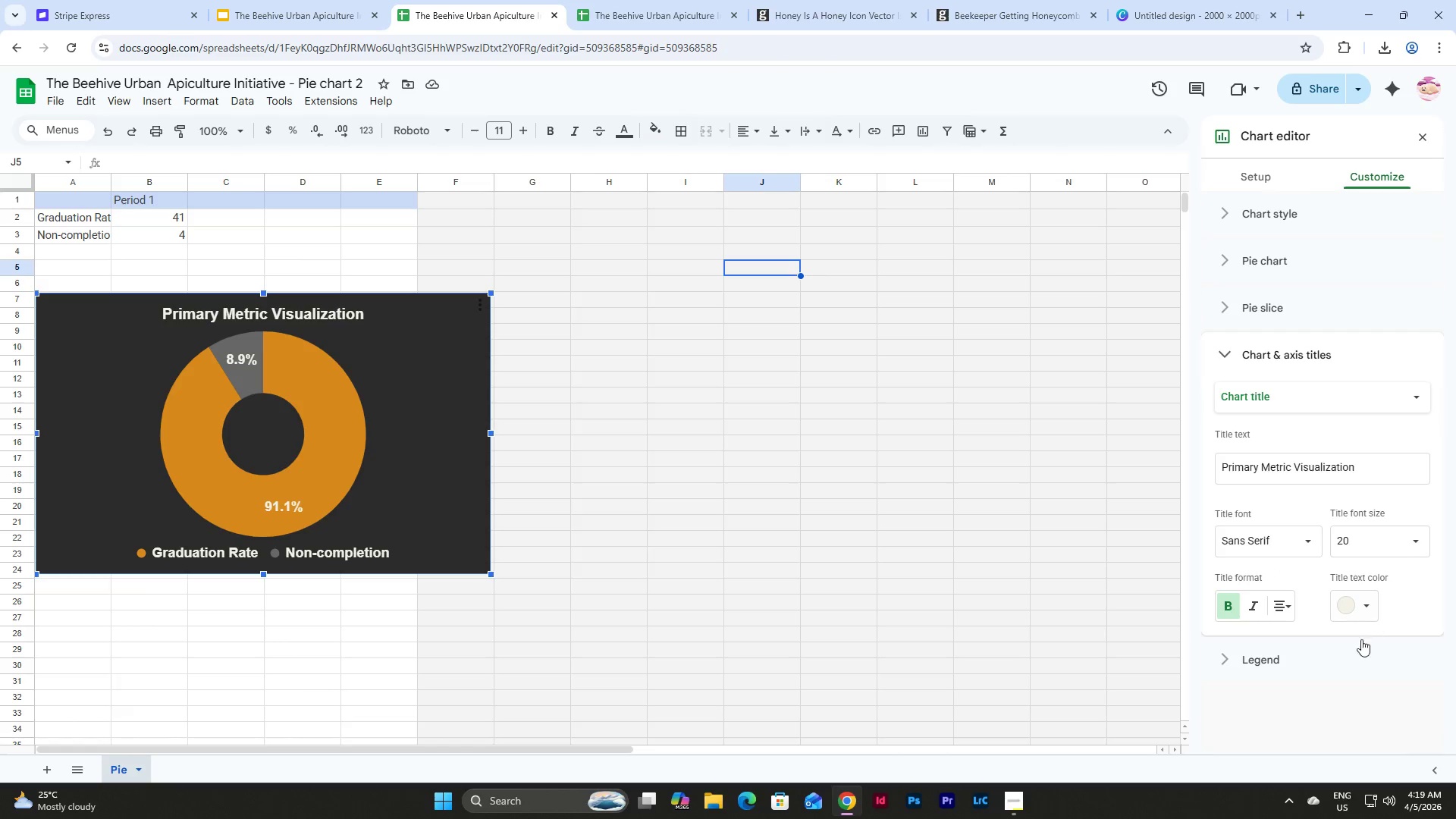 
left_click([1218, 666])
 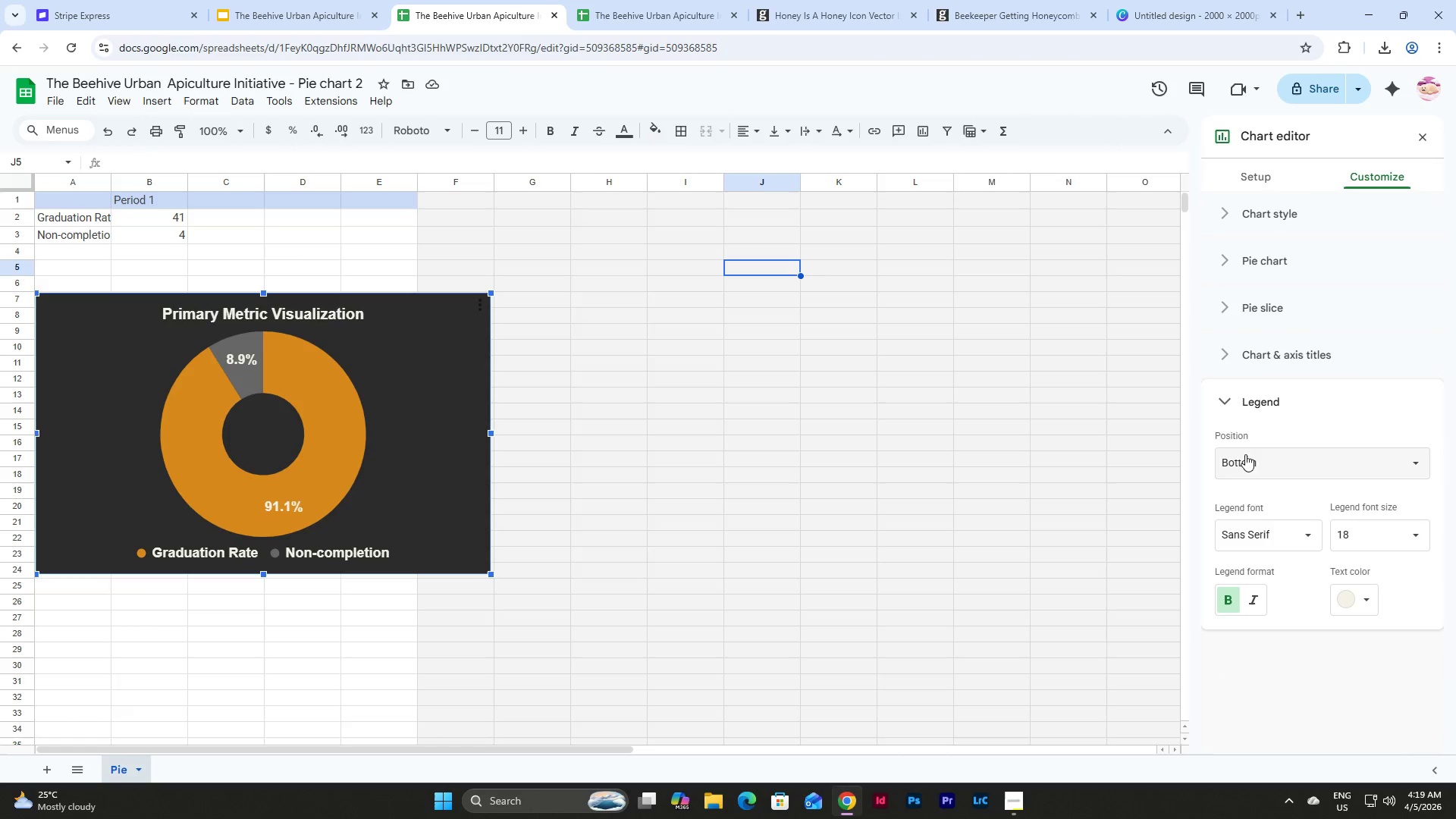 
left_click([1231, 405])
 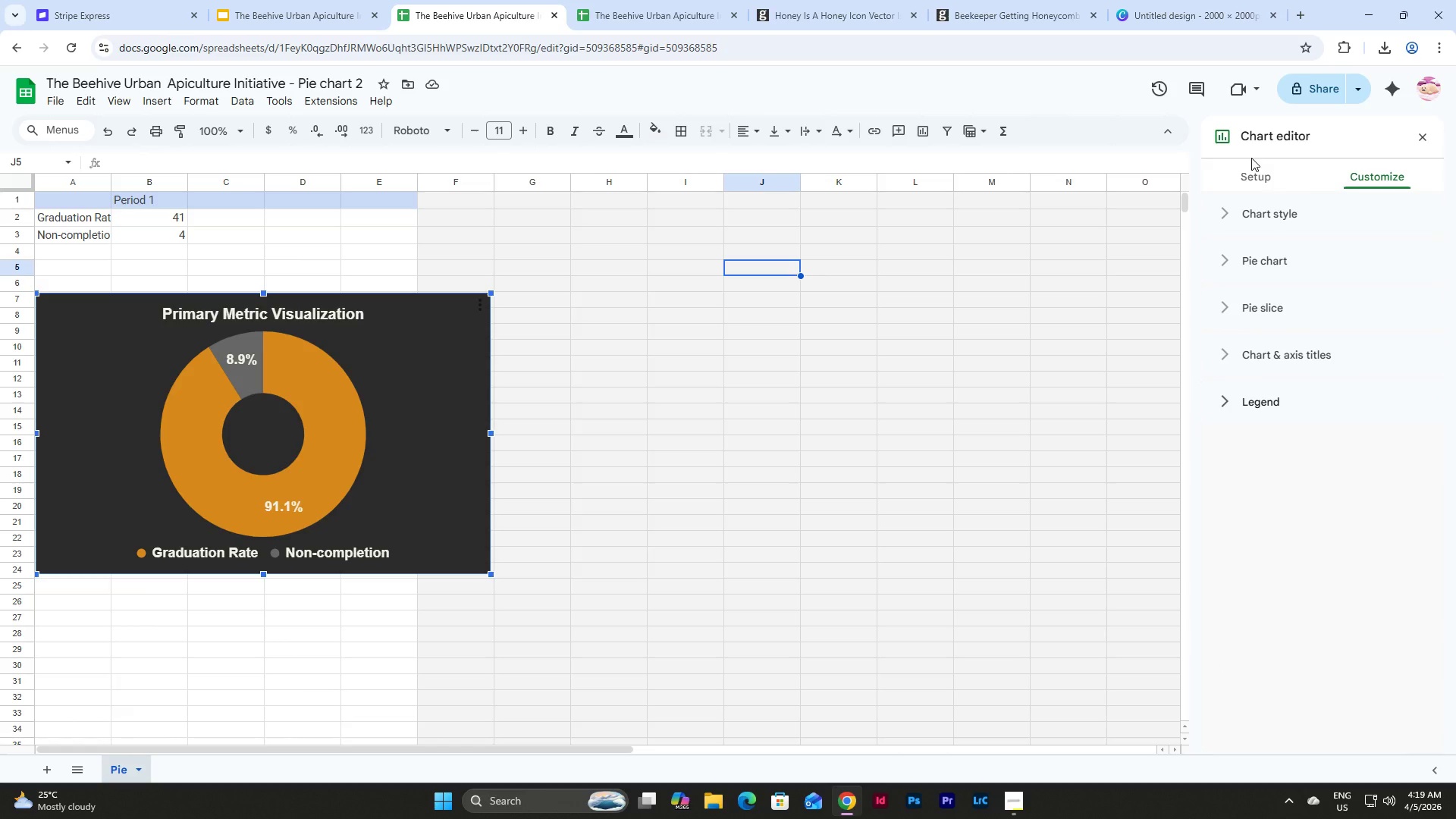 
left_click([1251, 169])
 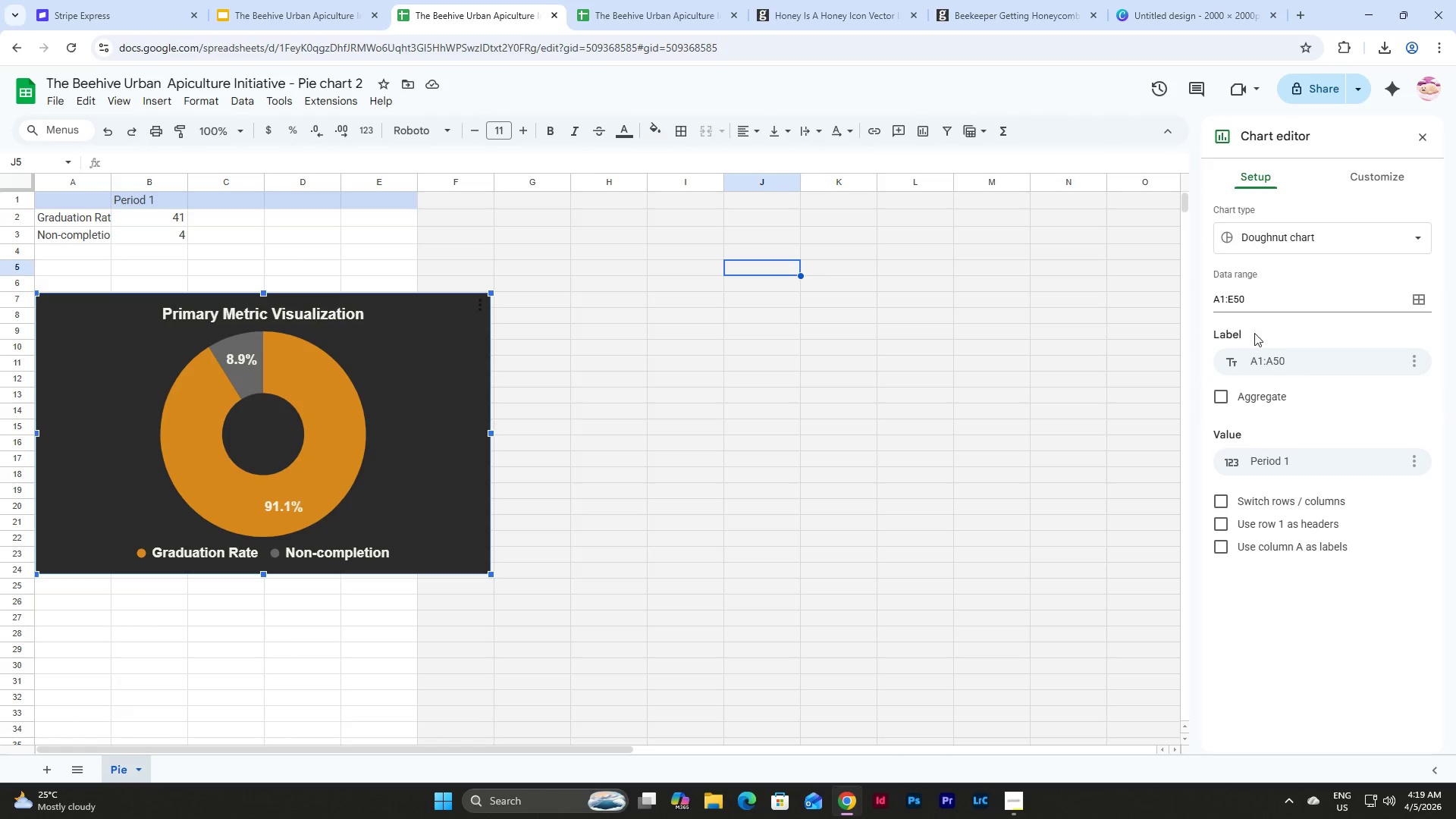 
left_click([1221, 396])
 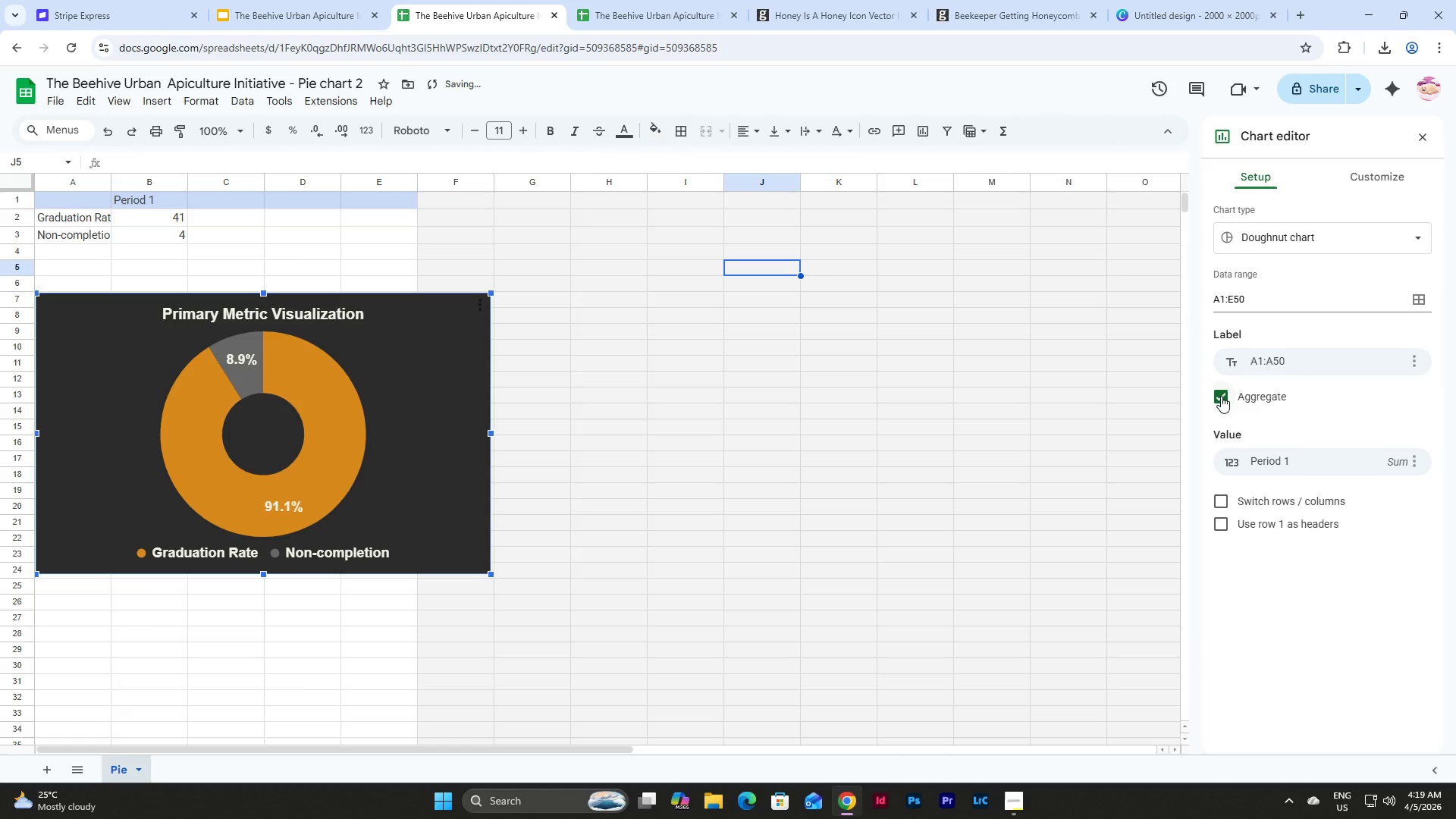 
left_click([1221, 396])
 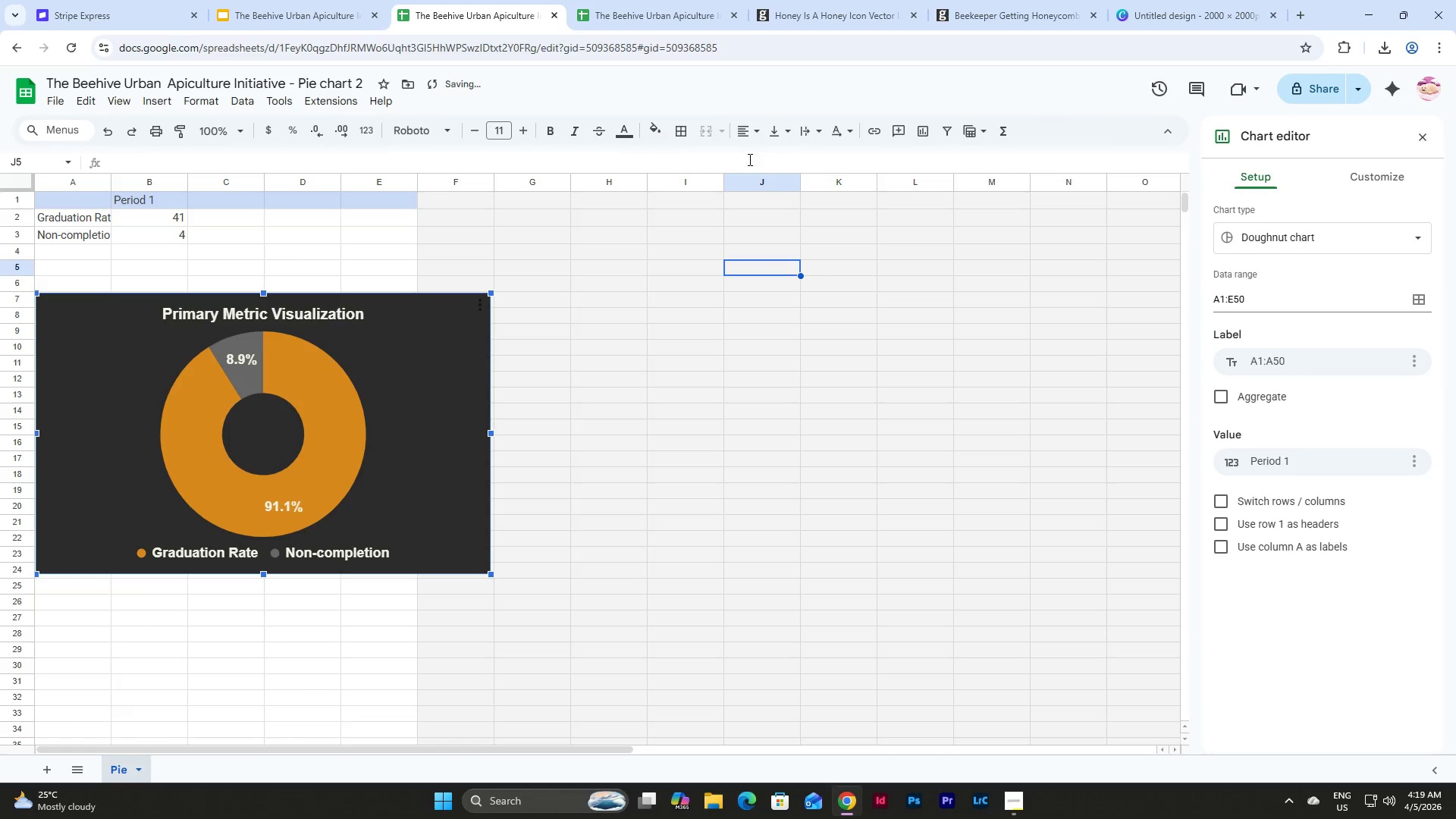 
left_click([551, 20])
 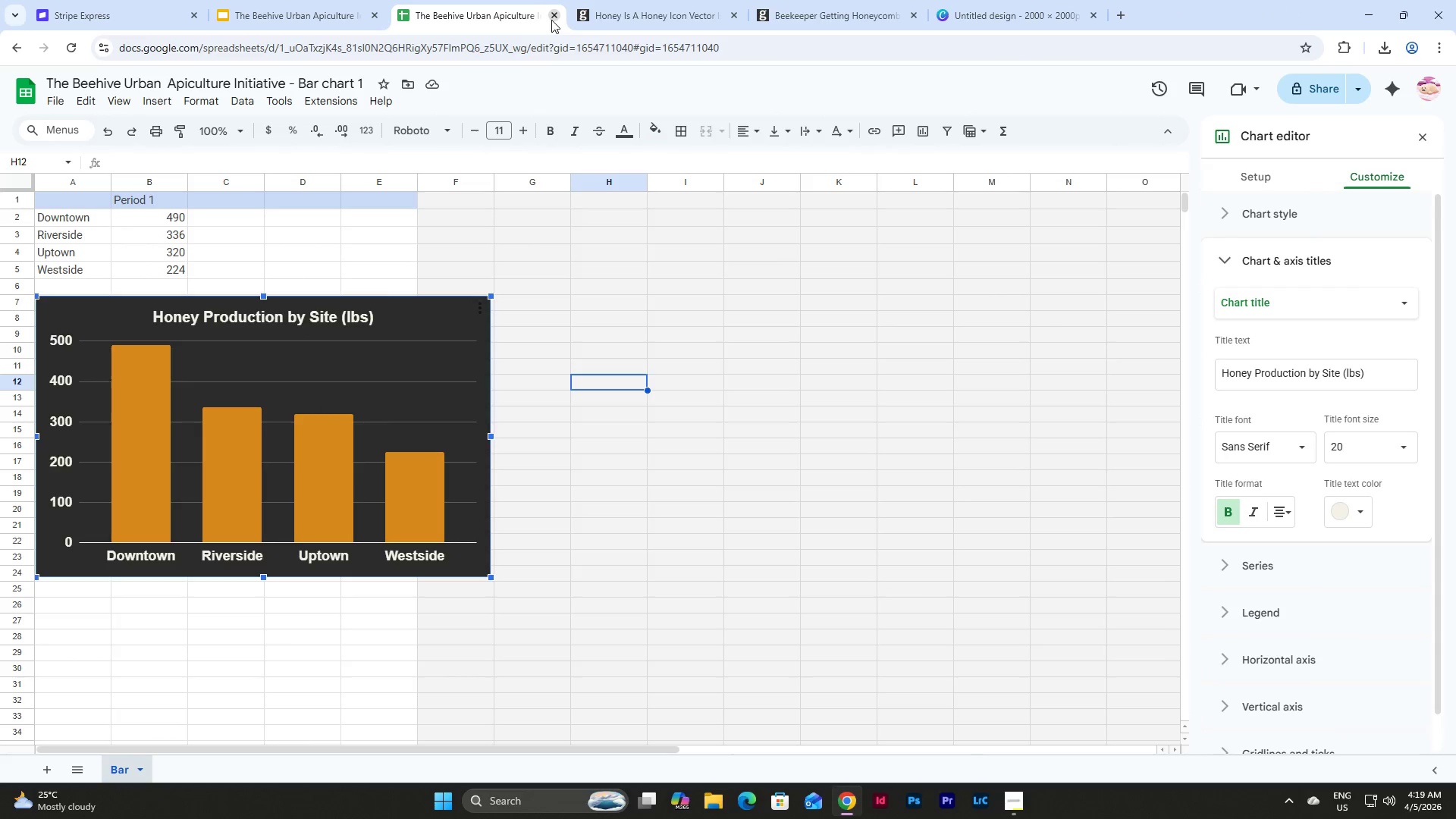 
left_click([551, 20])
 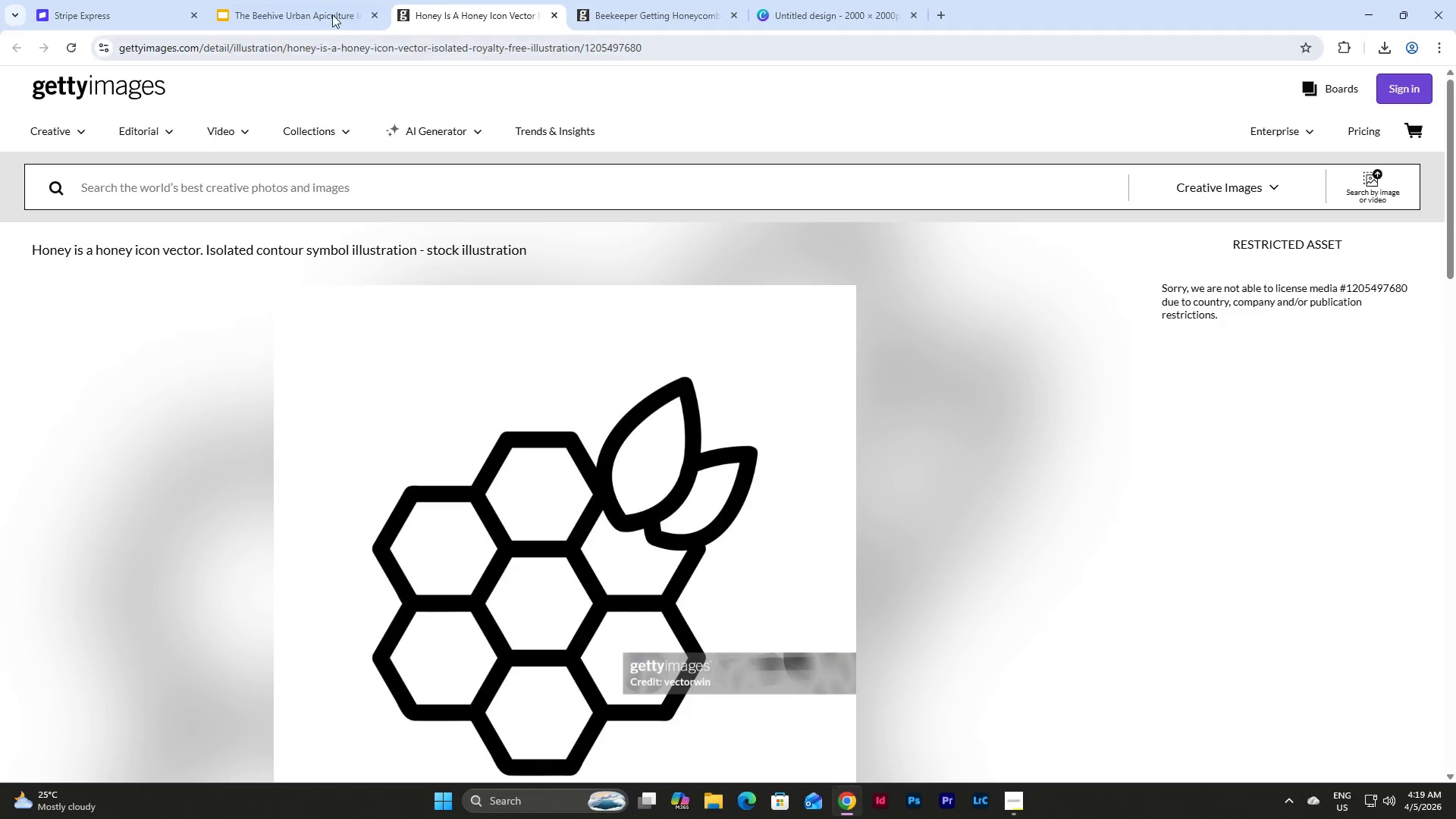 
left_click([321, 0])
 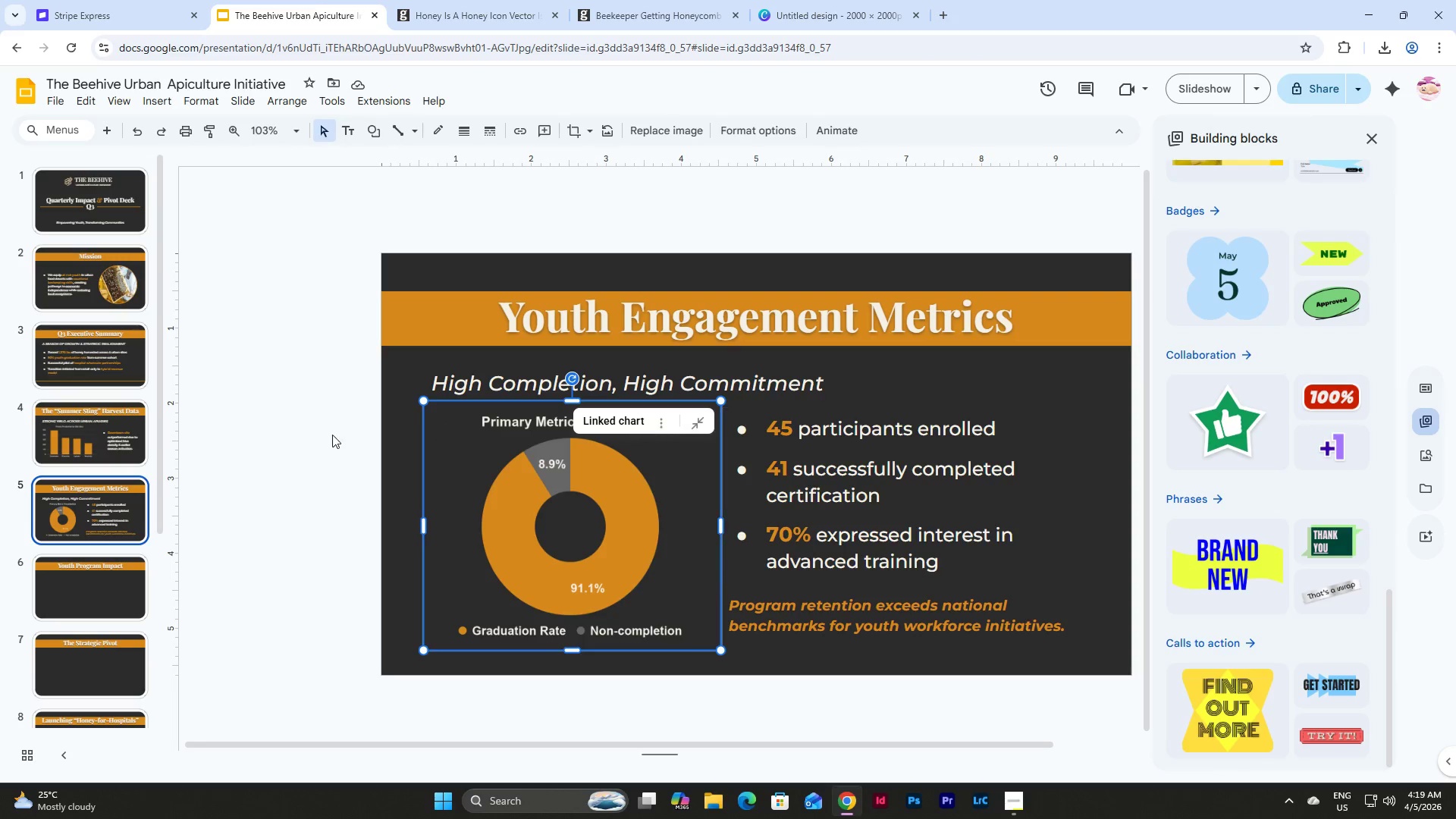 
left_click([280, 428])
 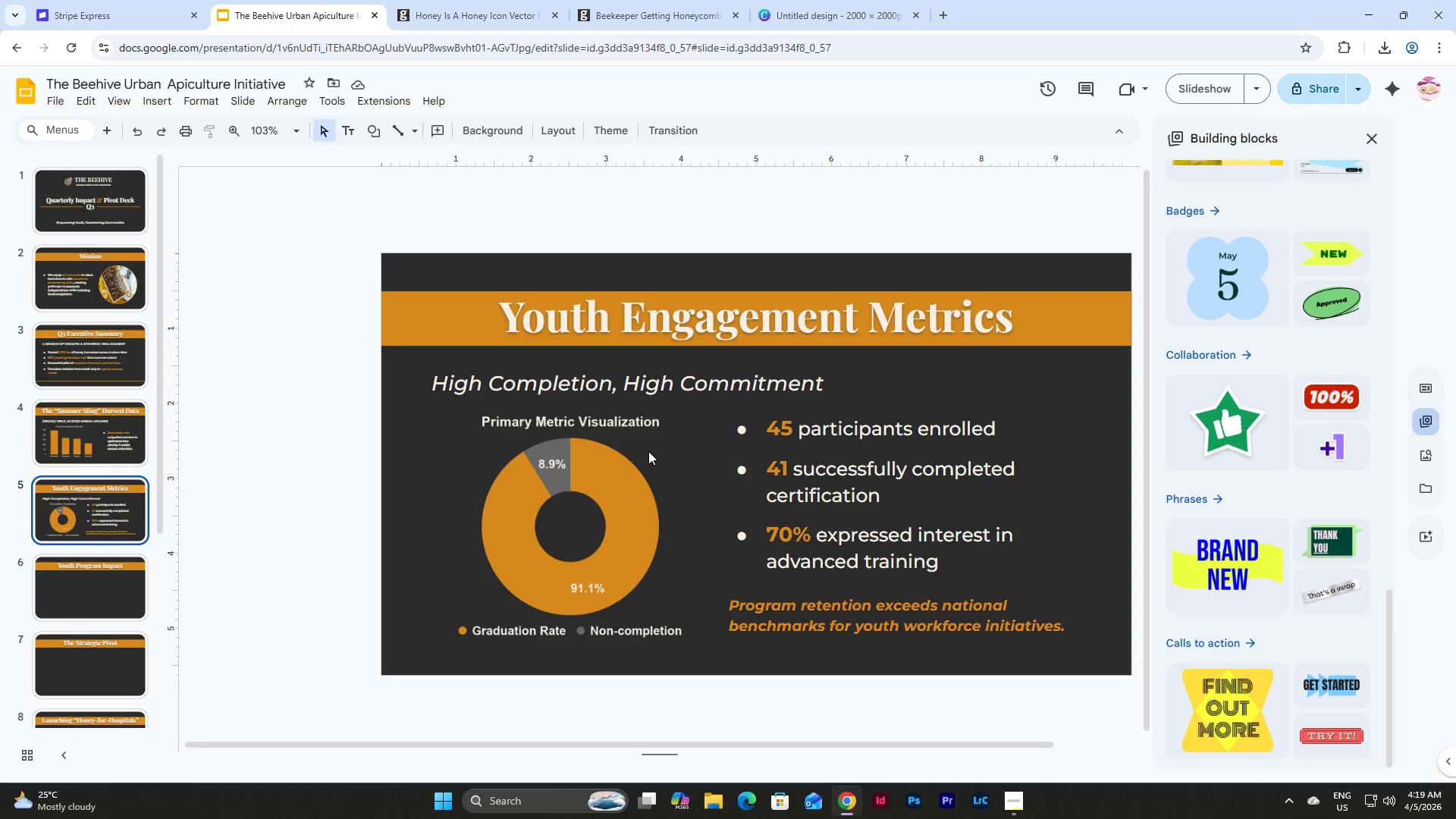 
left_click([650, 452])
 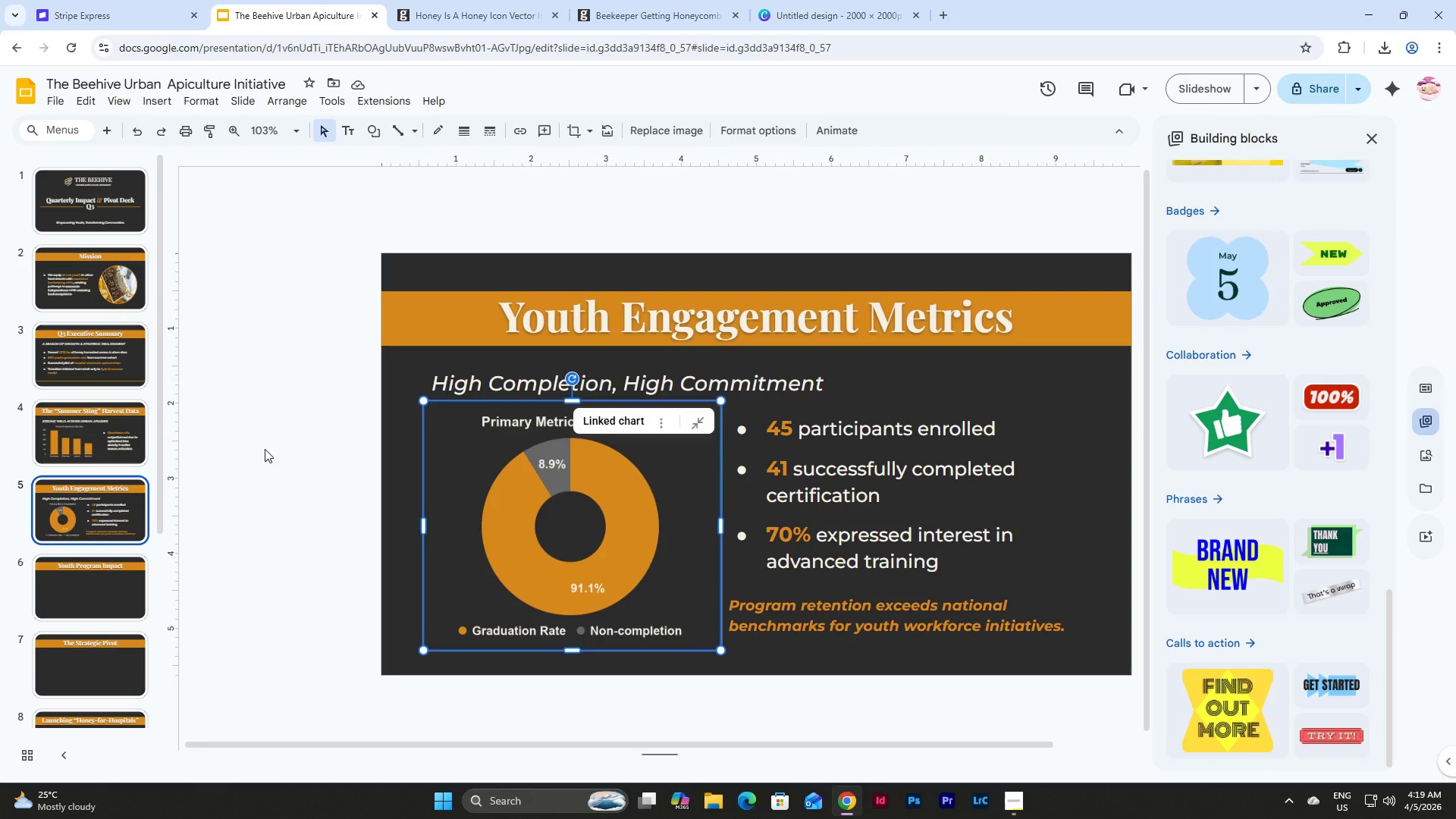 
left_click([265, 449])
 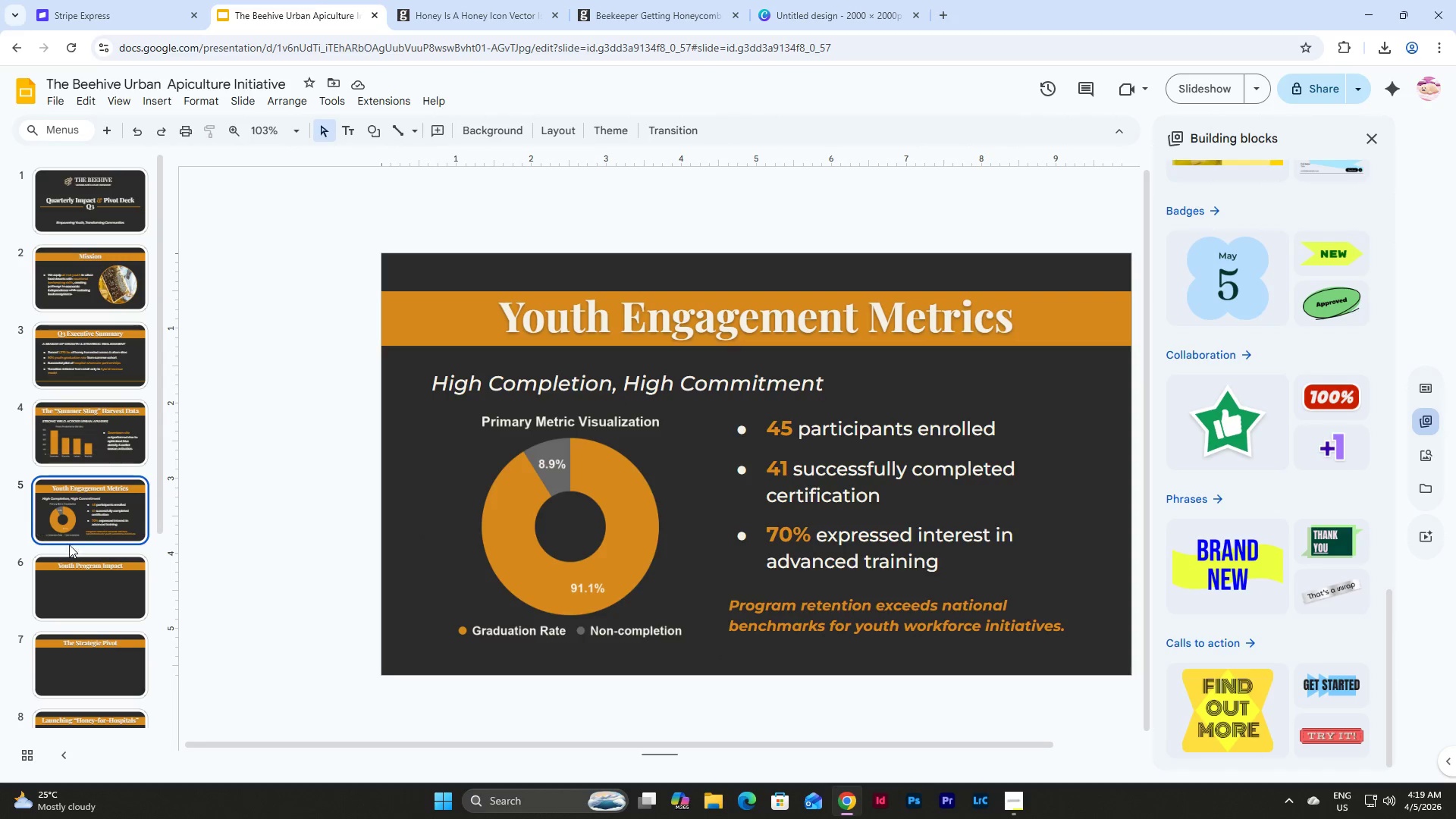 
left_click([111, 579])
 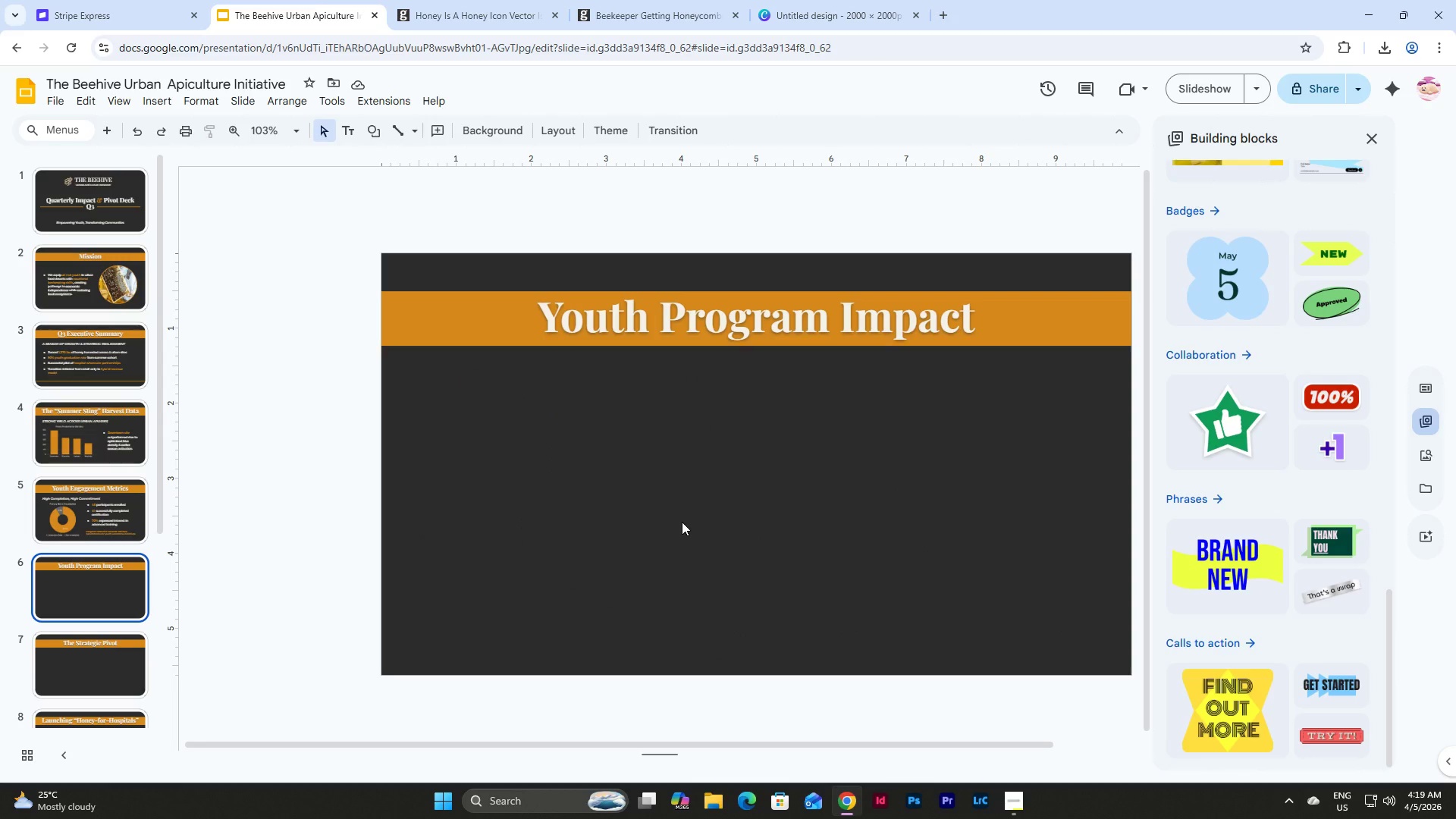 
wait(10.89)
 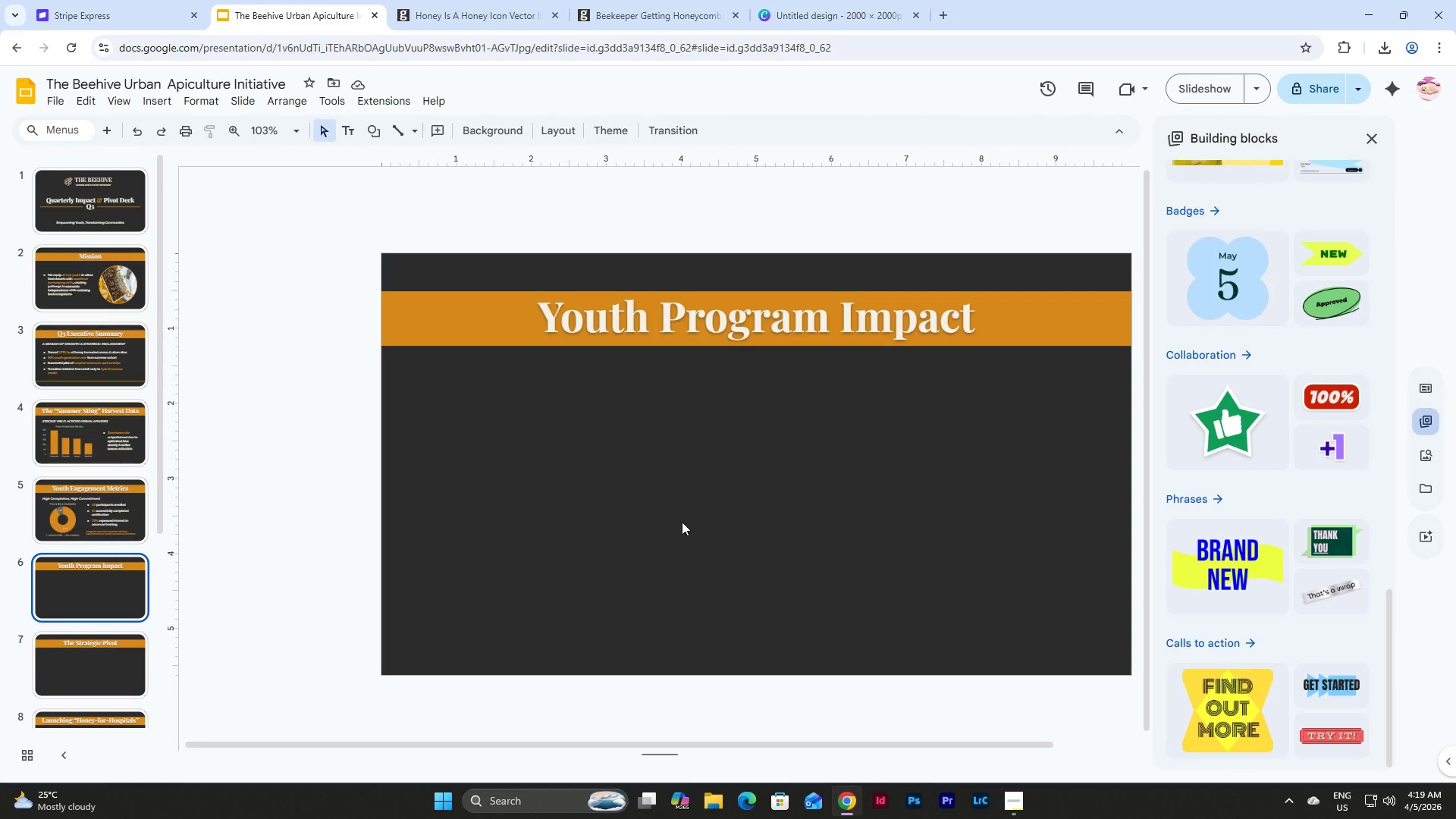 
left_click([58, 347])
 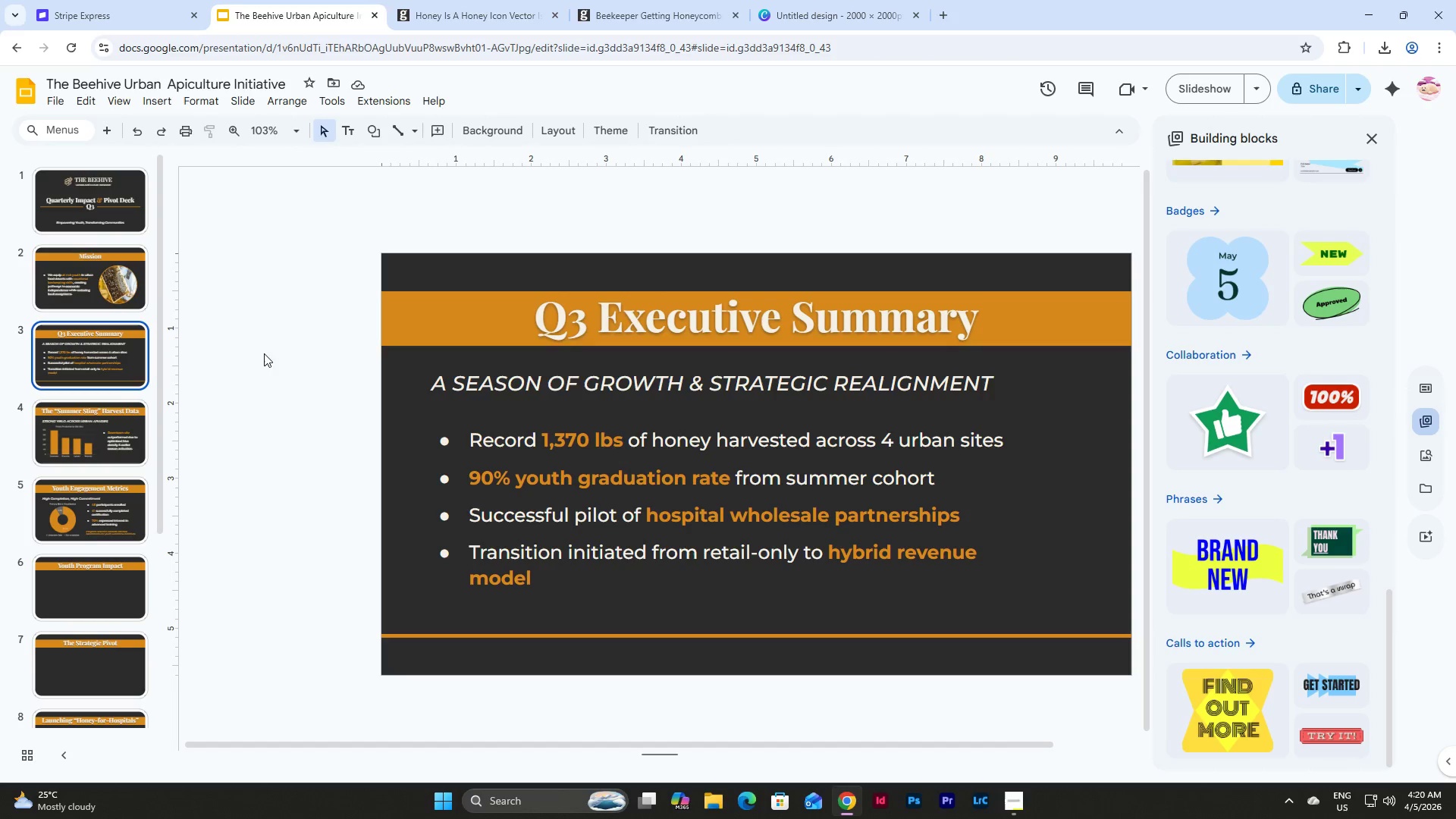 
left_click([592, 372])
 